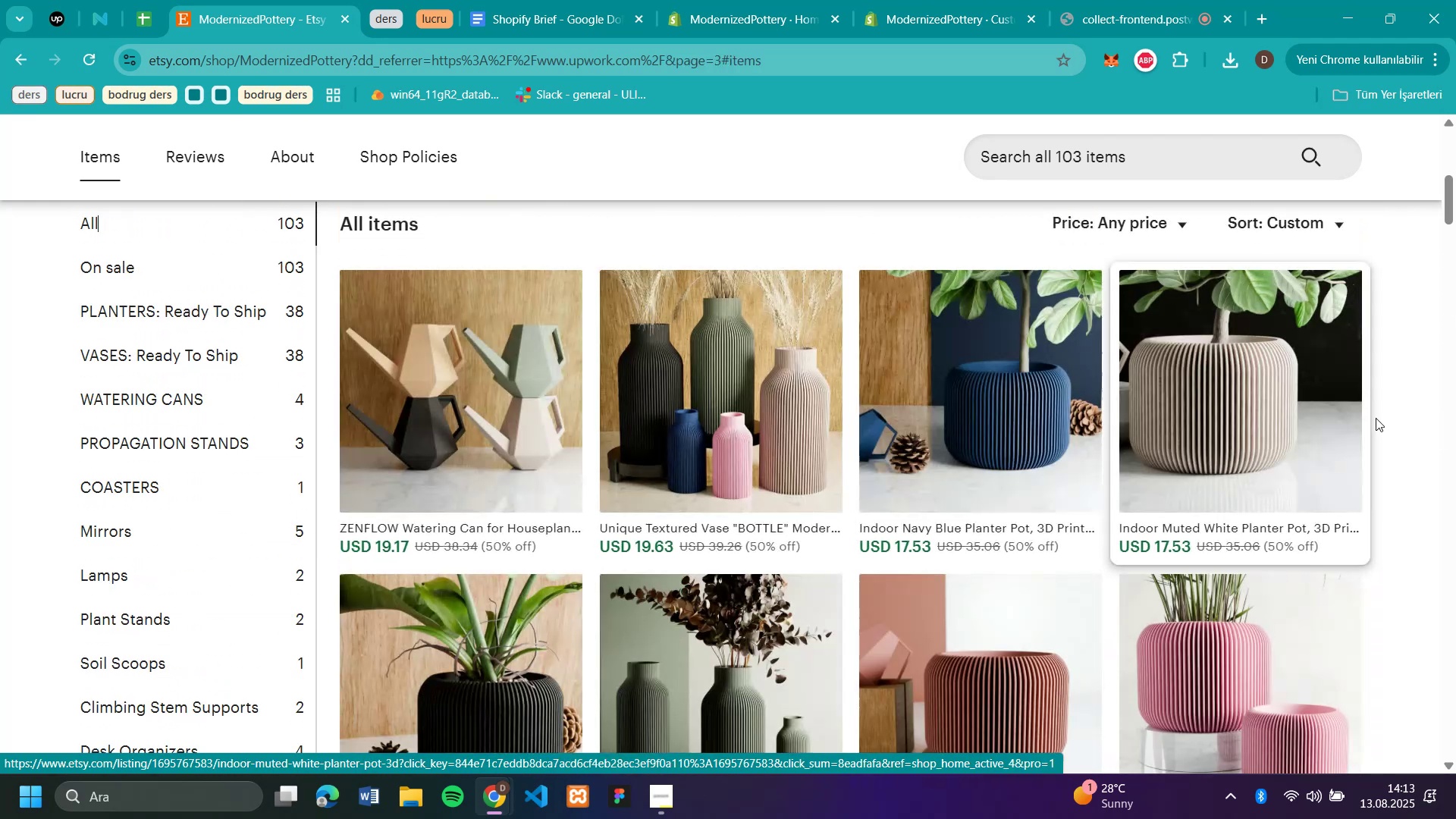 
scroll: coordinate [1392, 425], scroll_direction: down, amount: 10.0
 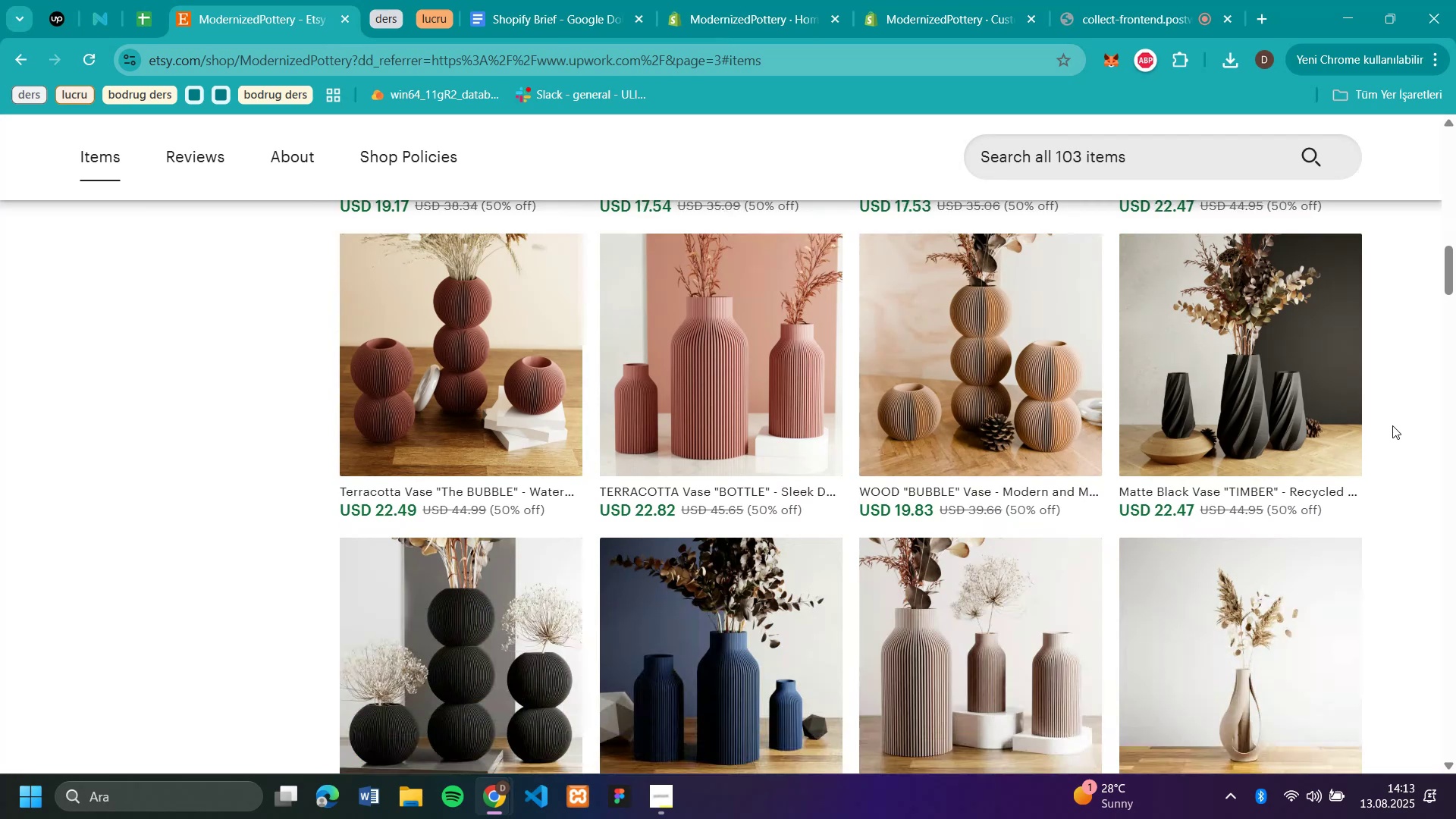 
scroll: coordinate [104, 276], scroll_direction: up, amount: 12.0
 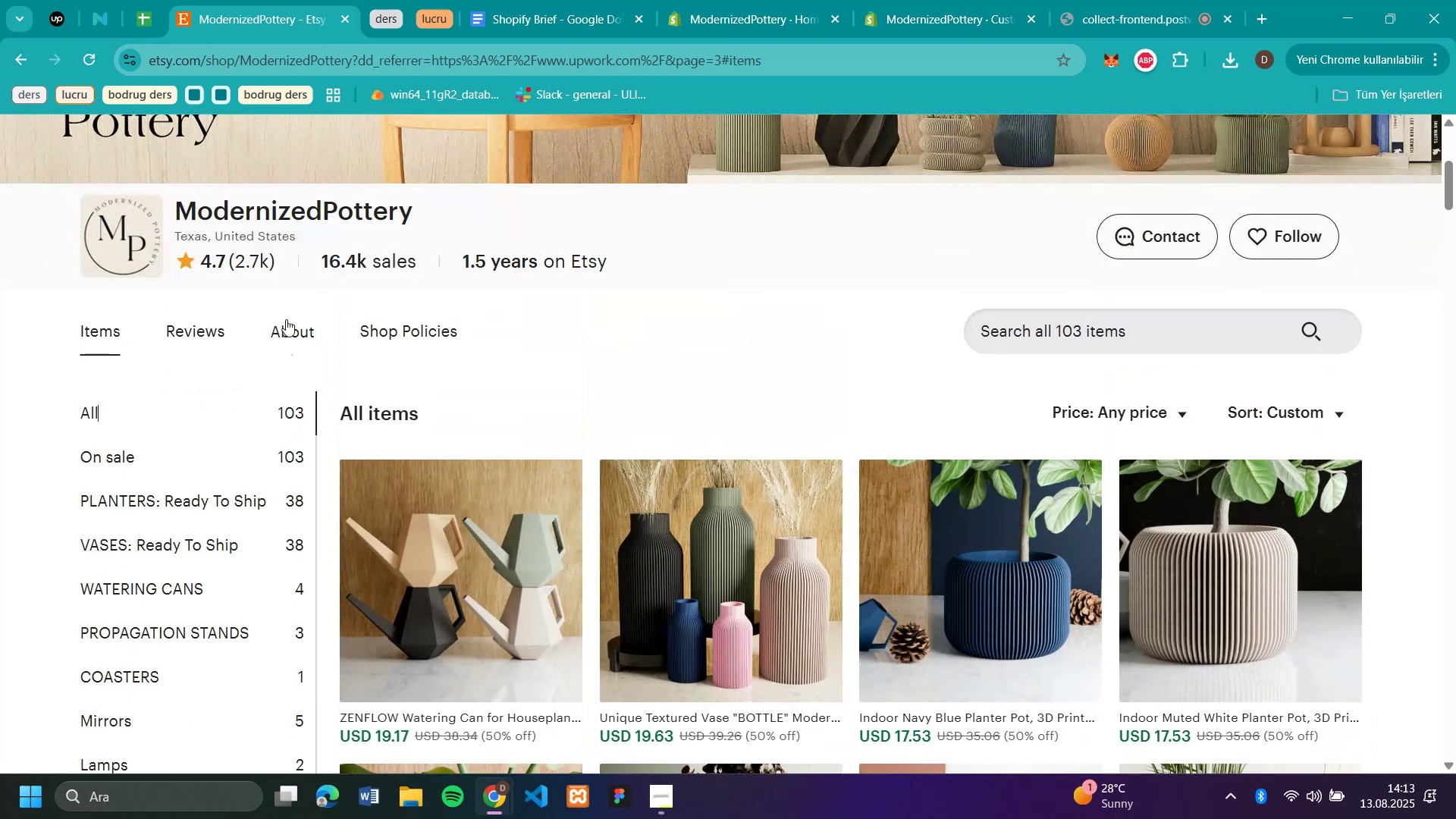 
left_click([284, 328])
 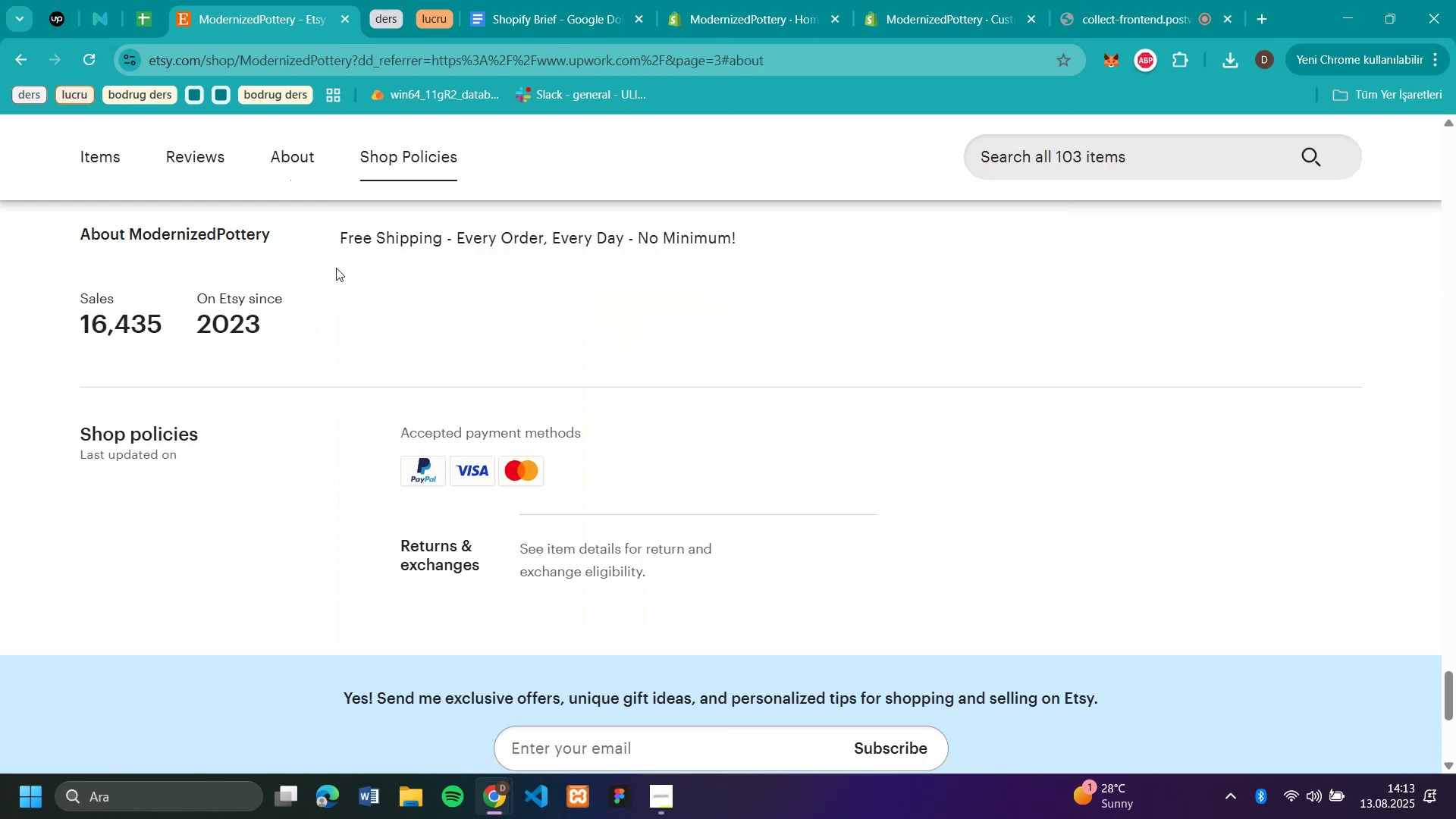 
scroll: coordinate [1113, 315], scroll_direction: up, amount: 5.0
 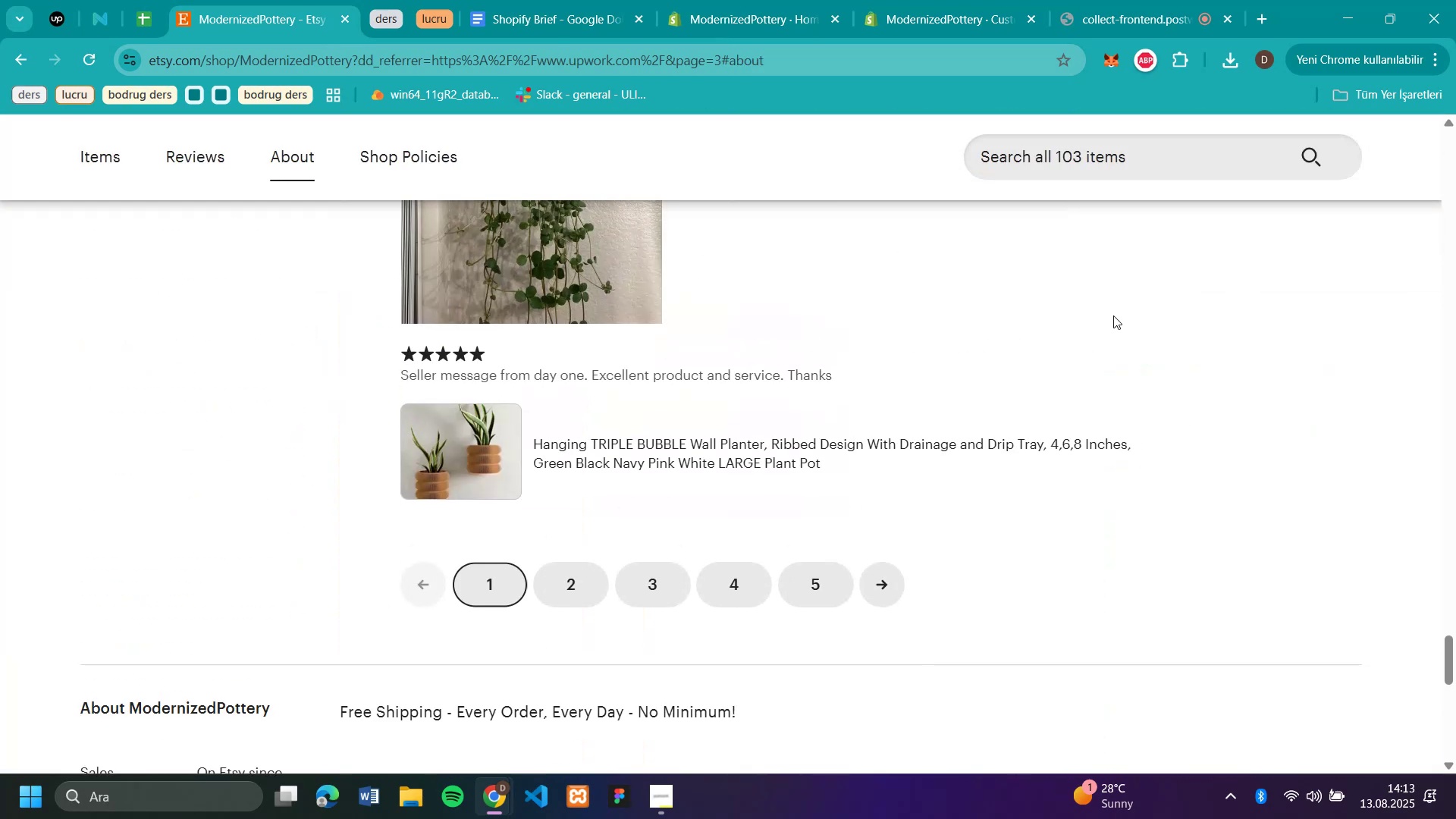 
scroll: coordinate [1113, 319], scroll_direction: down, amount: 4.0
 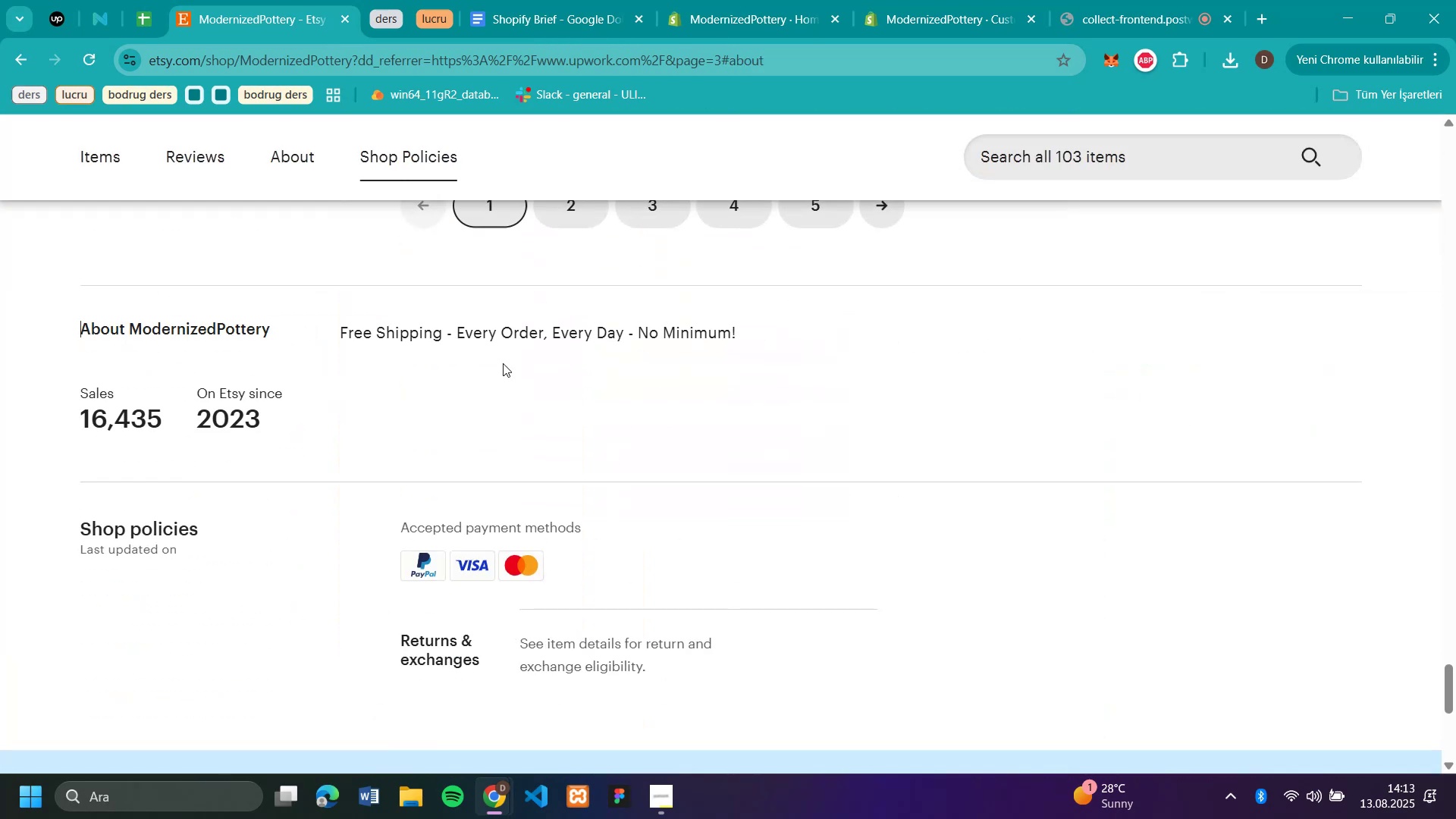 
left_click_drag(start_coordinate=[786, 341], to_coordinate=[36, 335])
 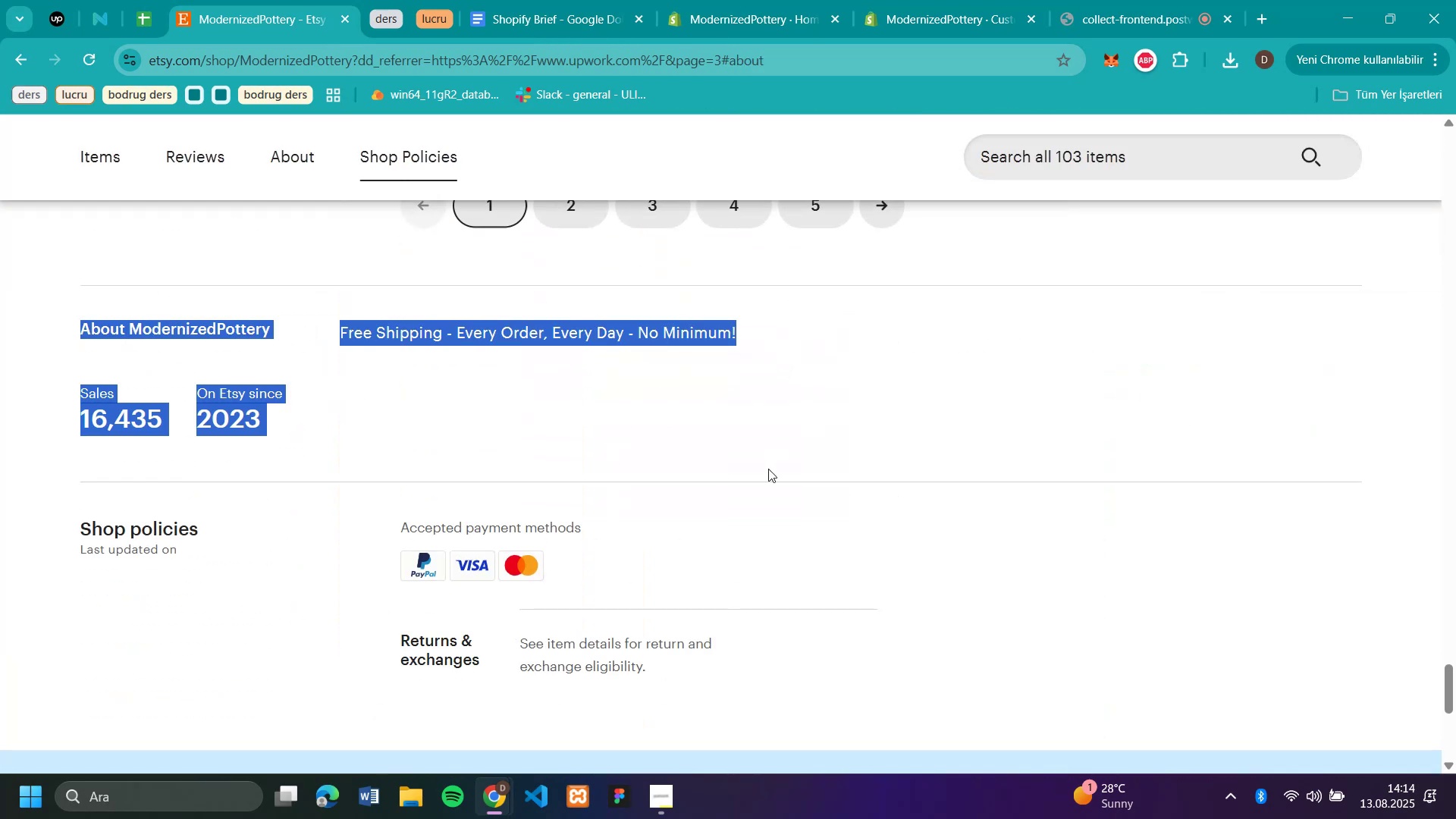 
left_click([779, 470])
 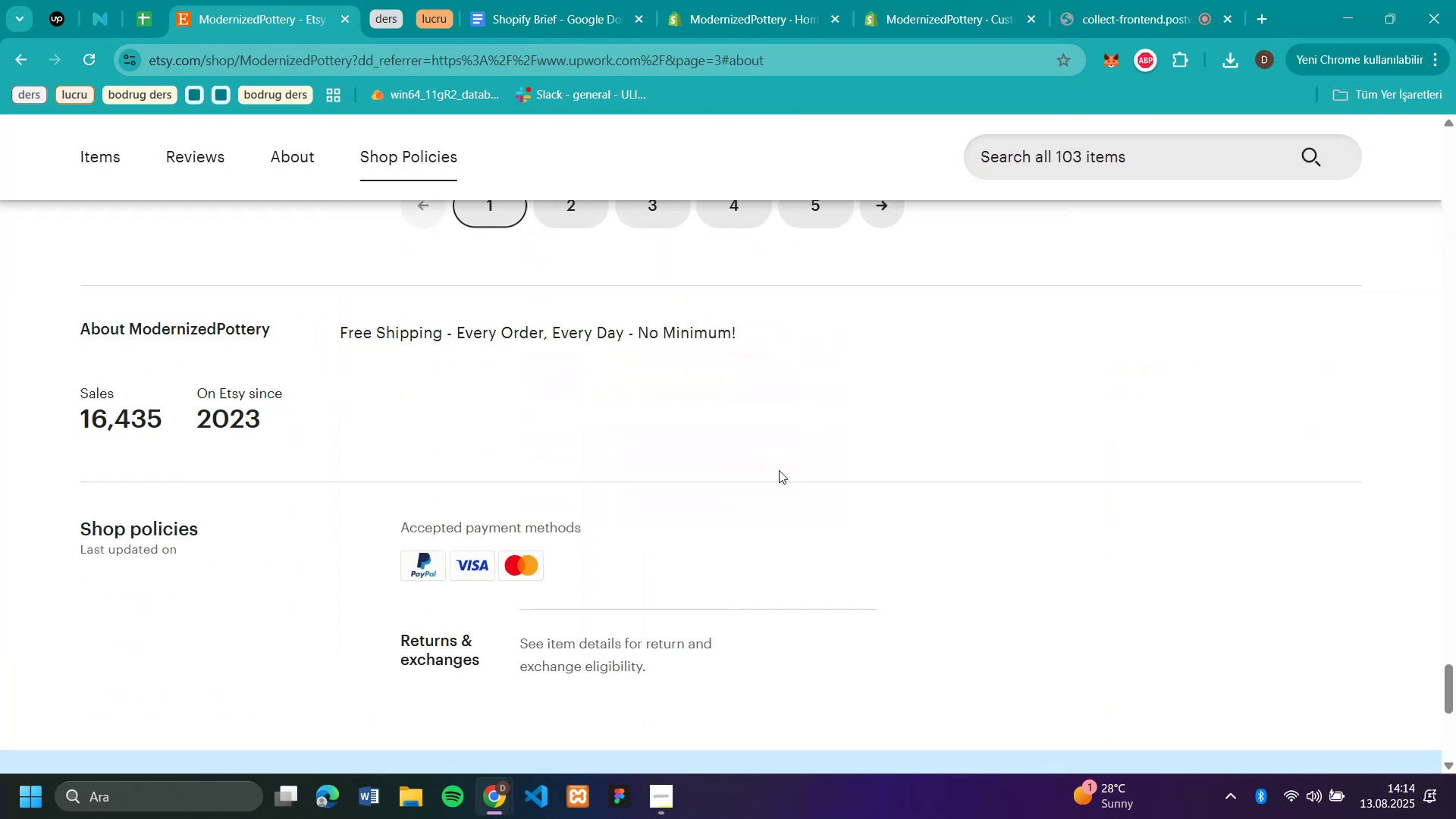 
scroll: coordinate [1178, 467], scroll_direction: up, amount: 31.0
 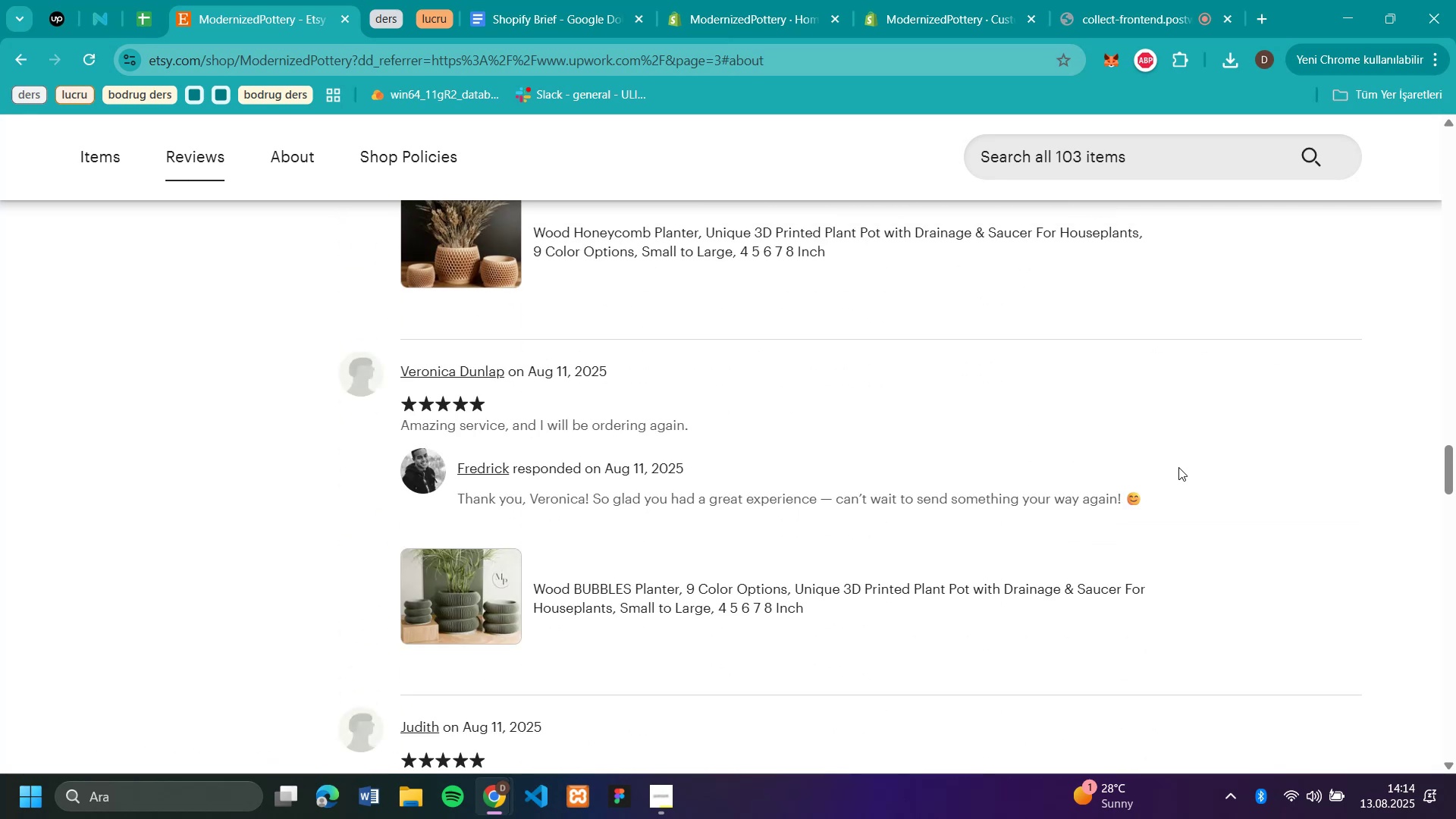 
scroll: coordinate [1179, 467], scroll_direction: down, amount: 33.0
 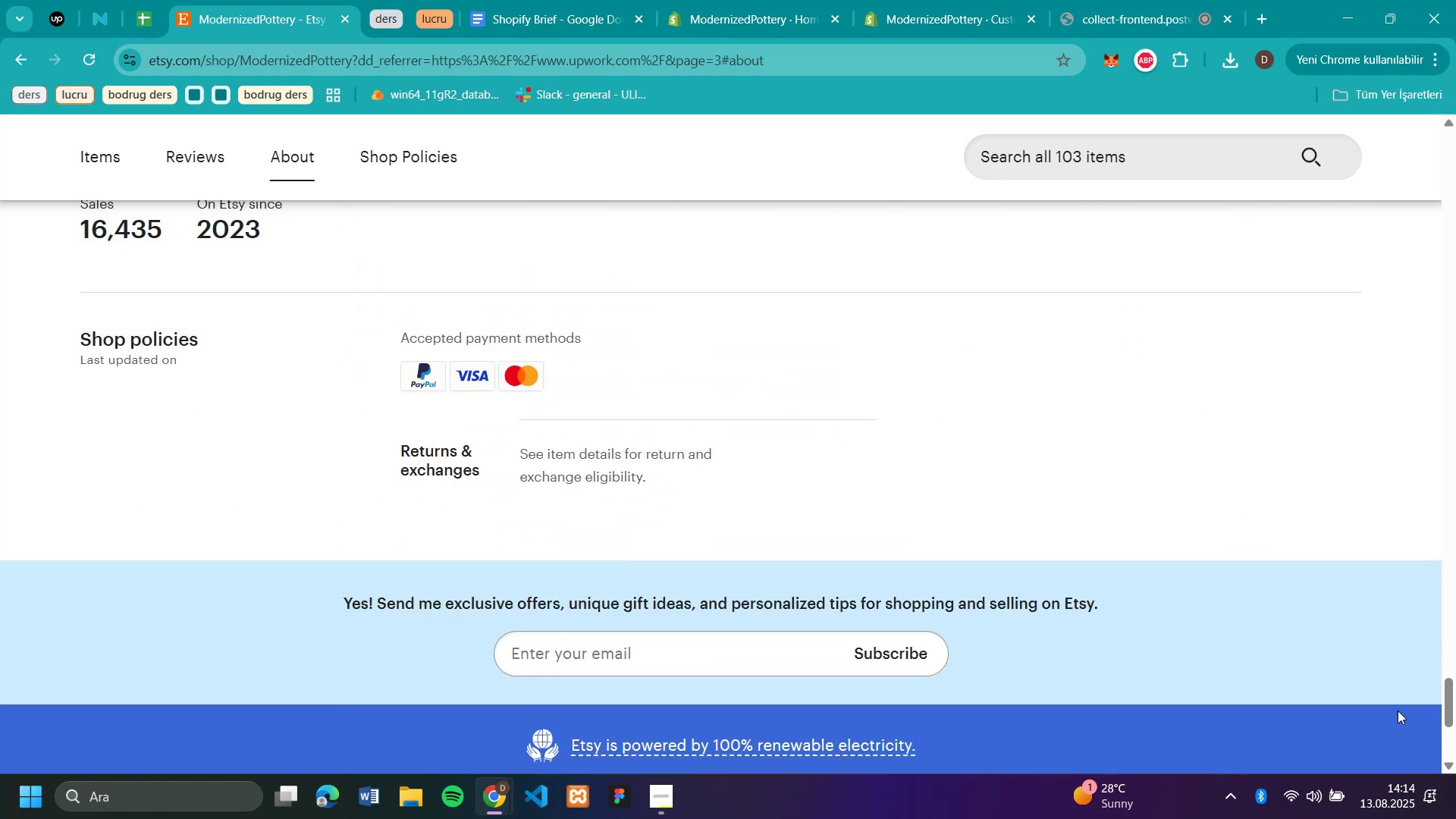 
left_click_drag(start_coordinate=[1447, 697], to_coordinate=[1442, 163])
 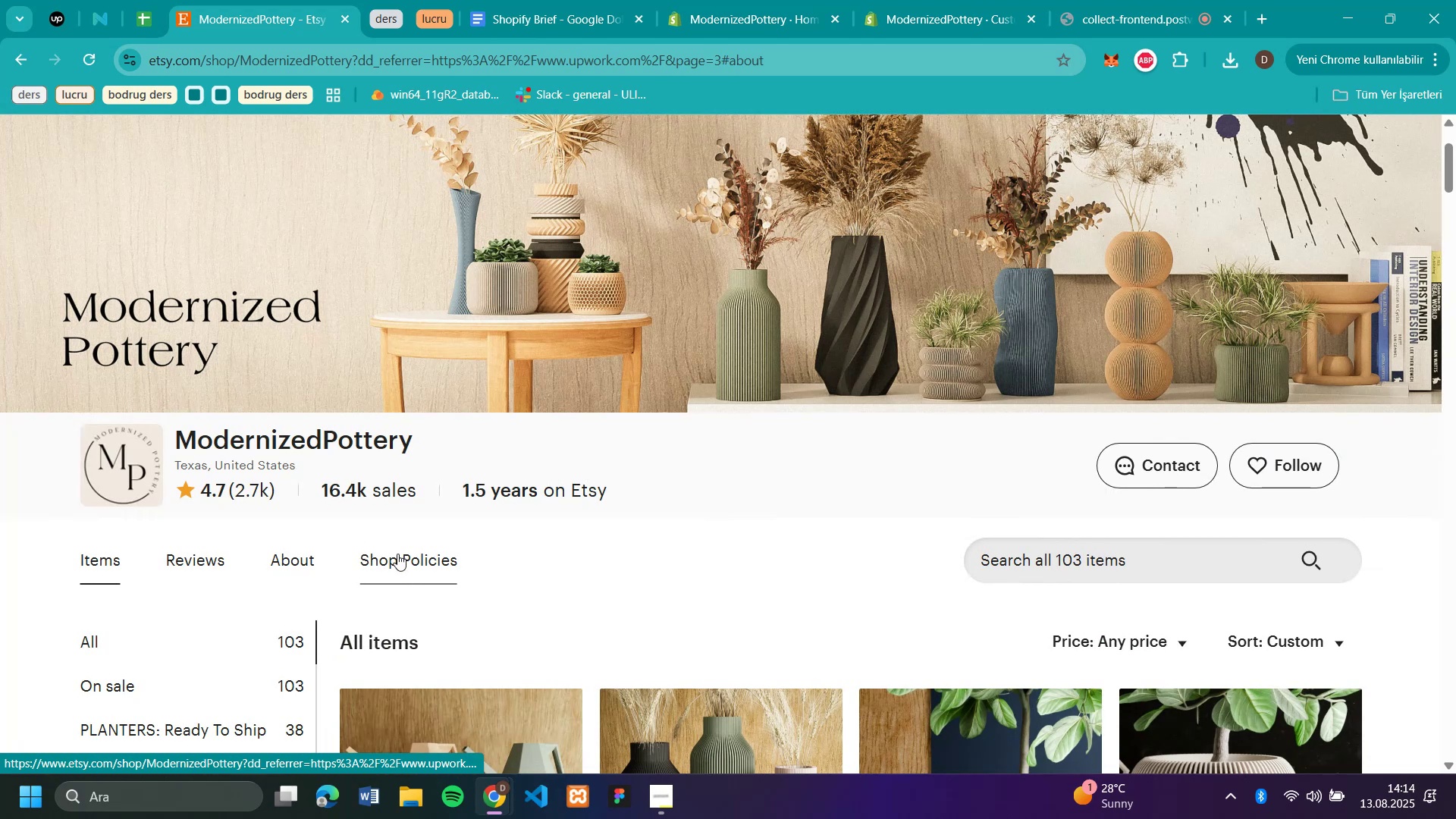 
left_click([397, 554])
 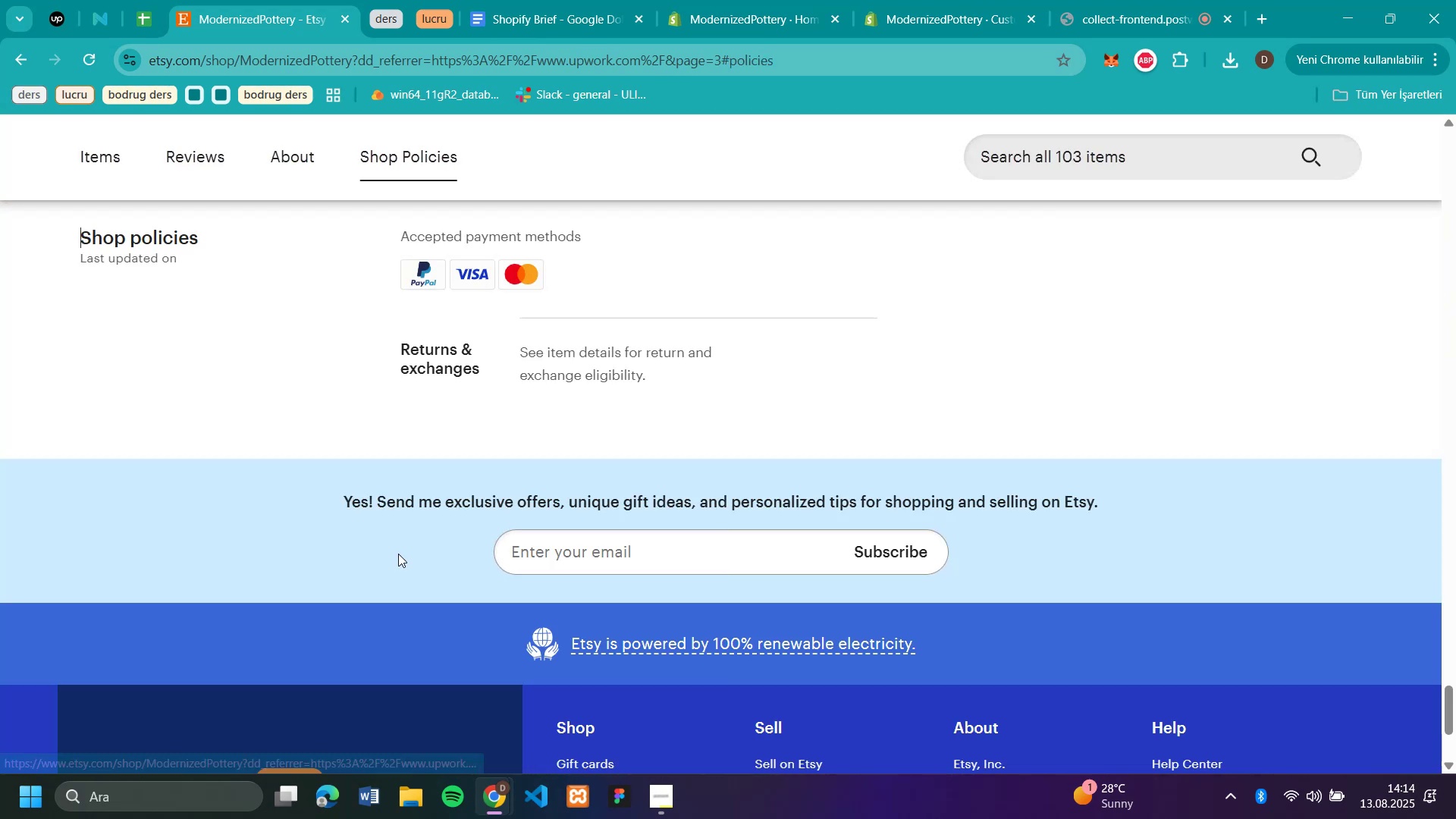 
scroll: coordinate [848, 528], scroll_direction: up, amount: 3.0
 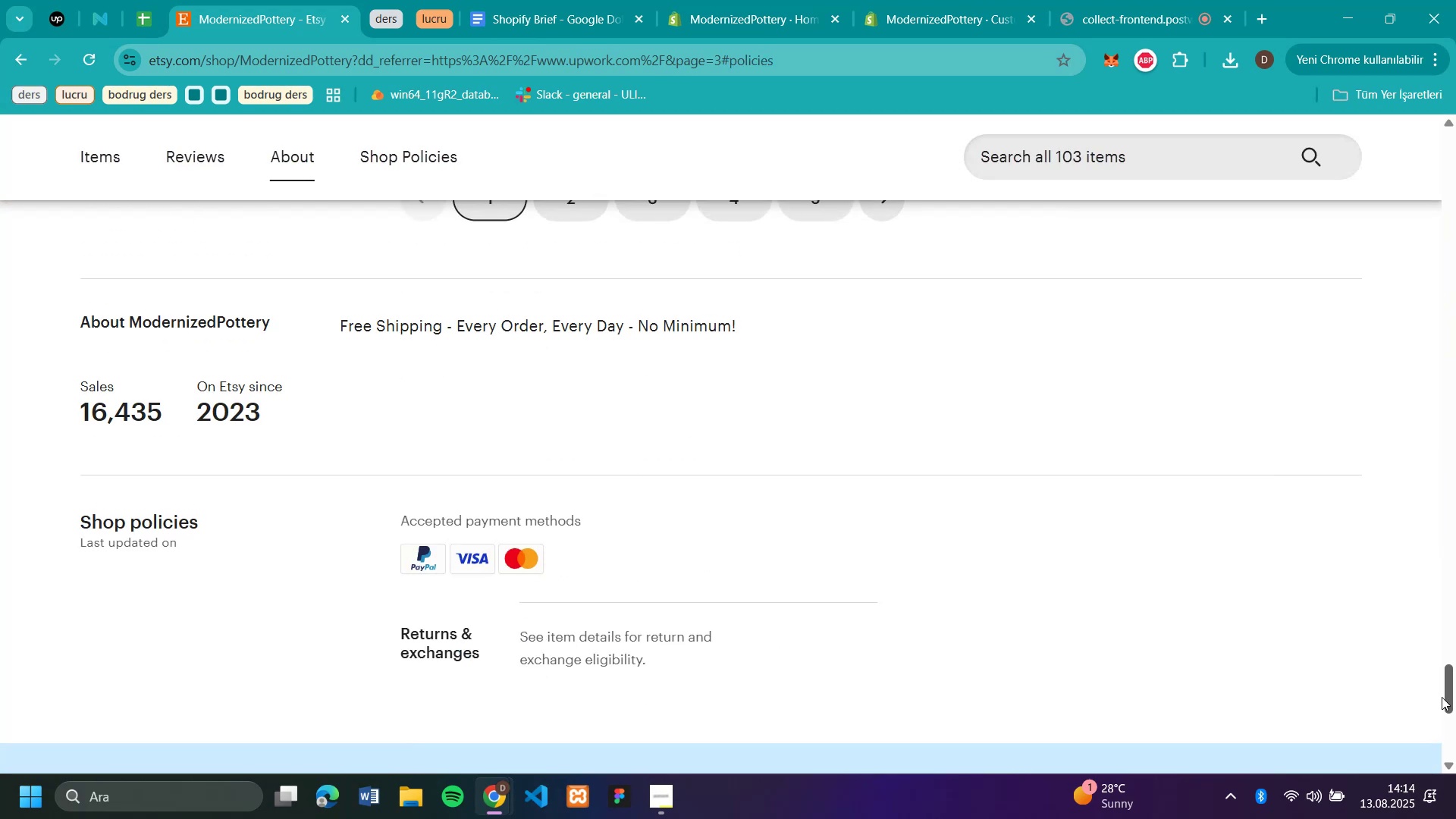 
left_click_drag(start_coordinate=[1451, 692], to_coordinate=[1455, 117])
 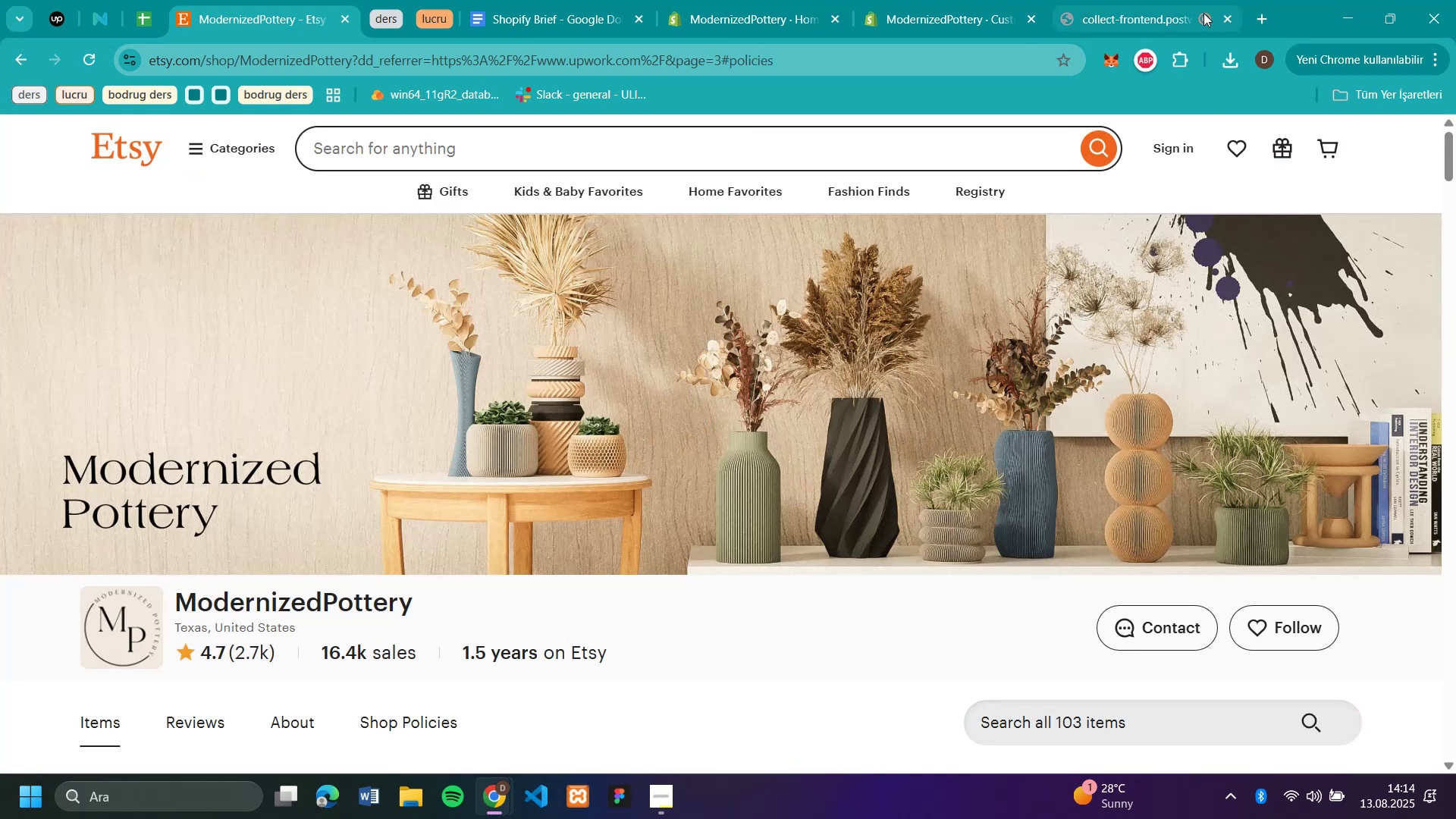 
left_click([1263, 16])
 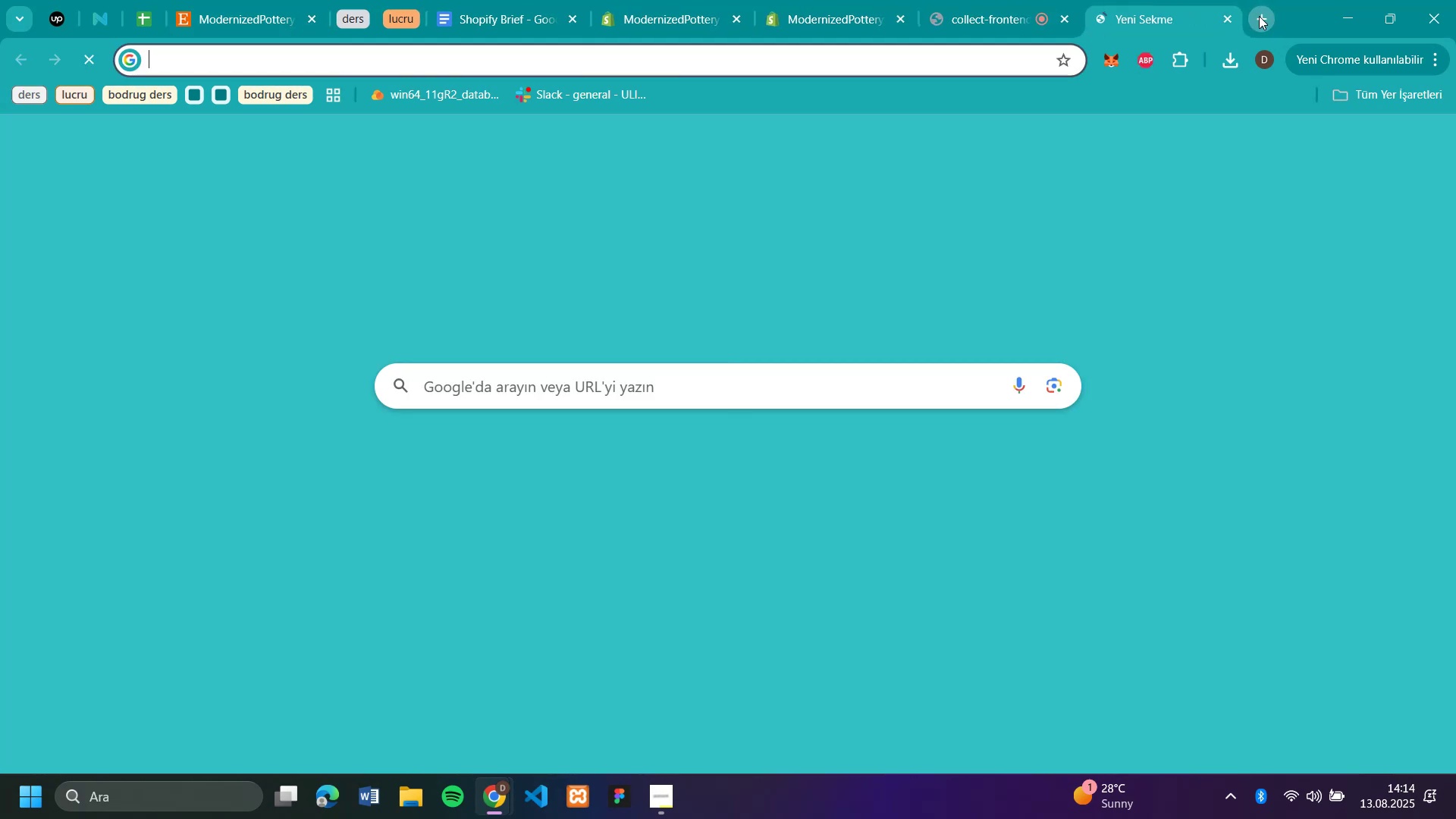 
type(canva)
 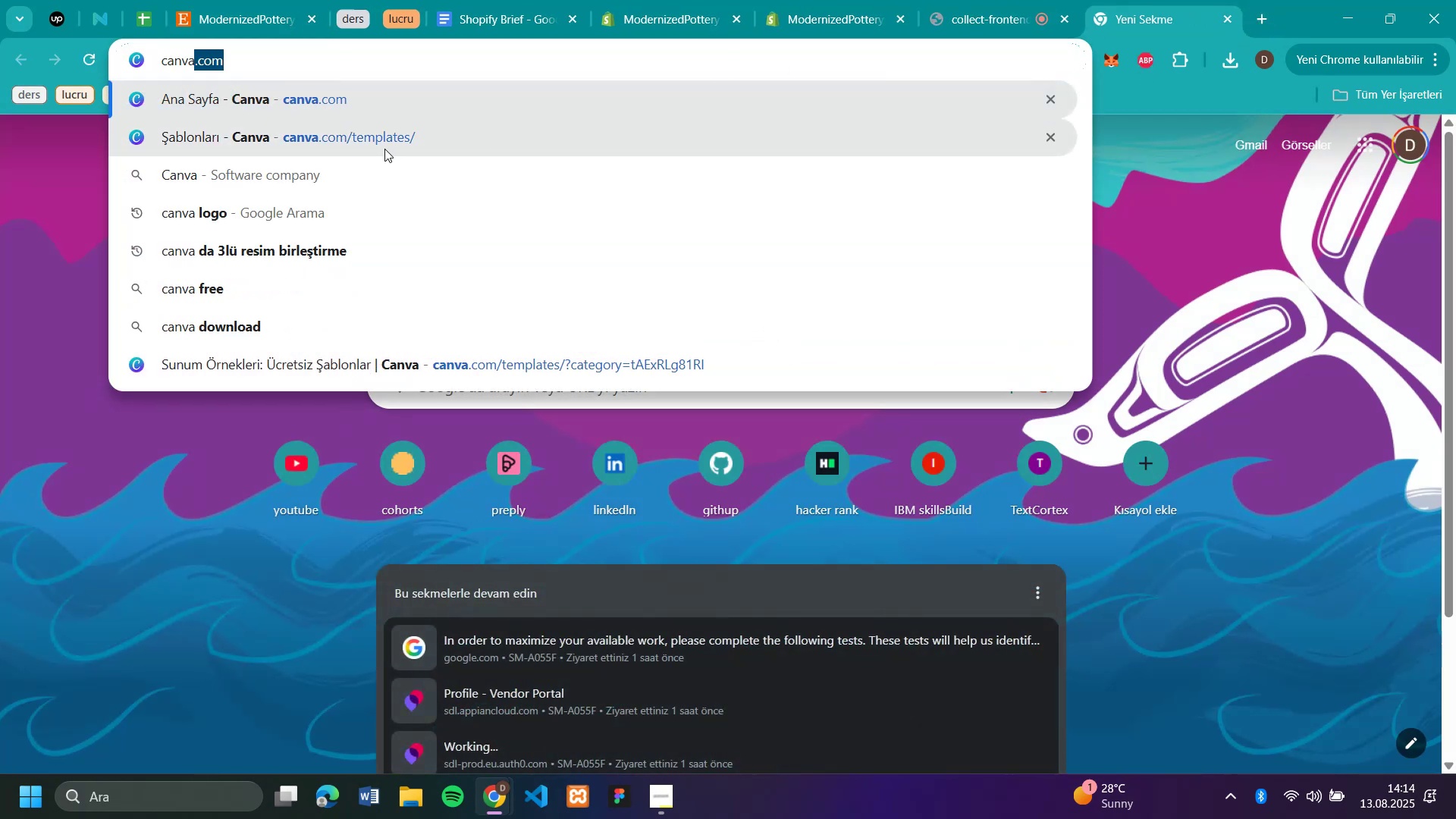 
left_click([382, 147])
 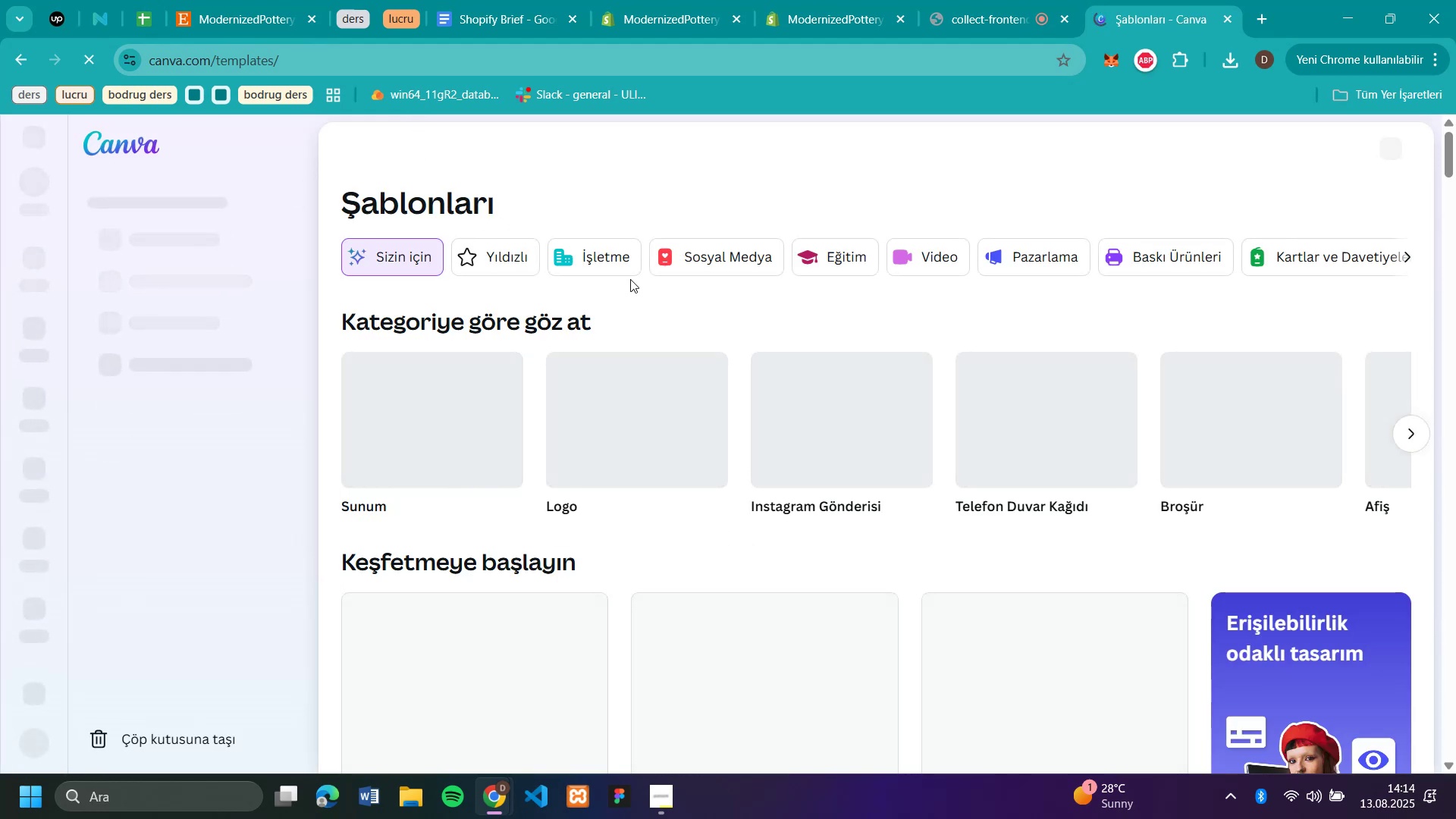 
left_click([379, 397])
 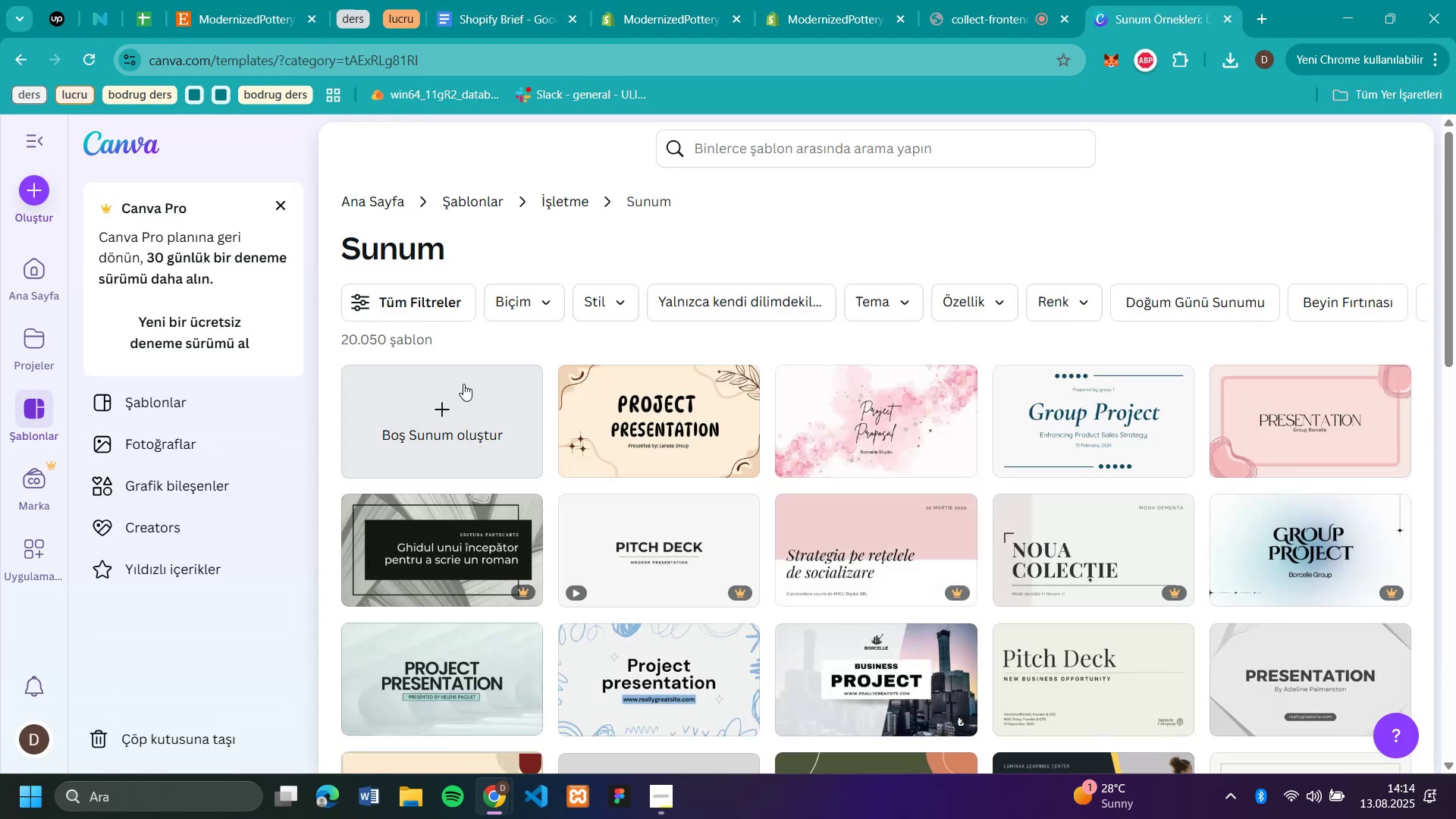 
wait(5.02)
 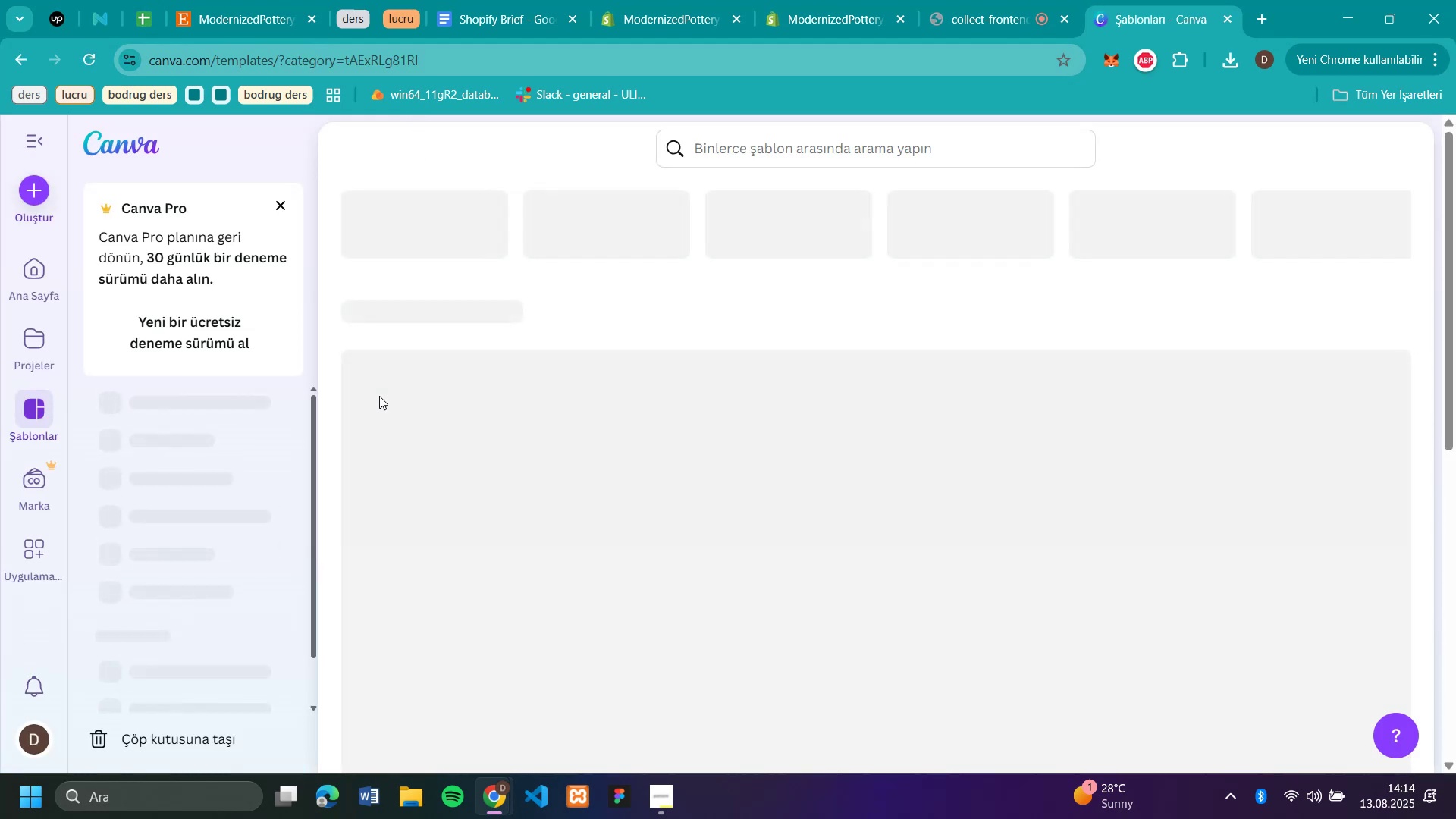 
mouse_move([1204, 81])
 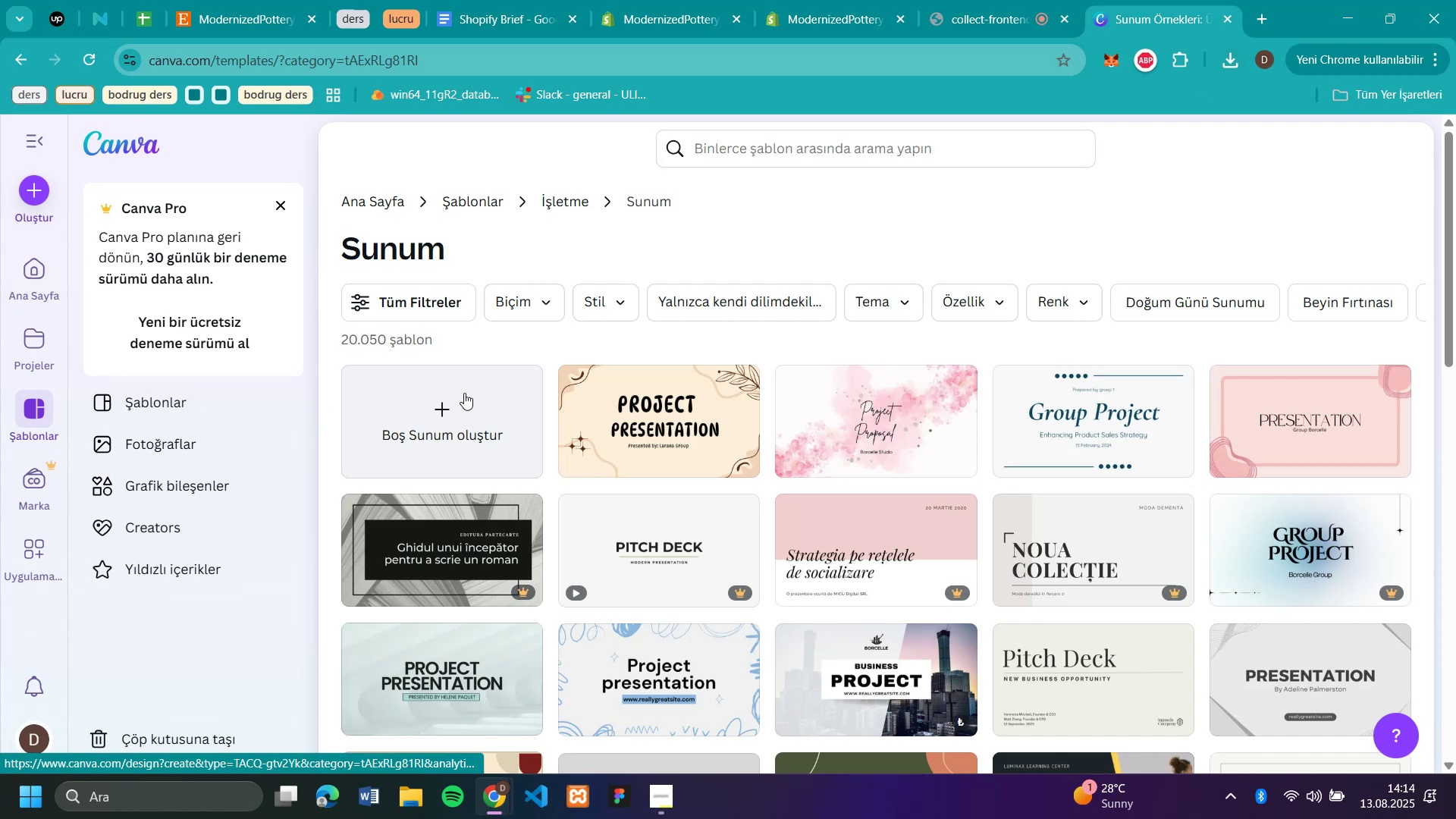 
left_click([434, 398])
 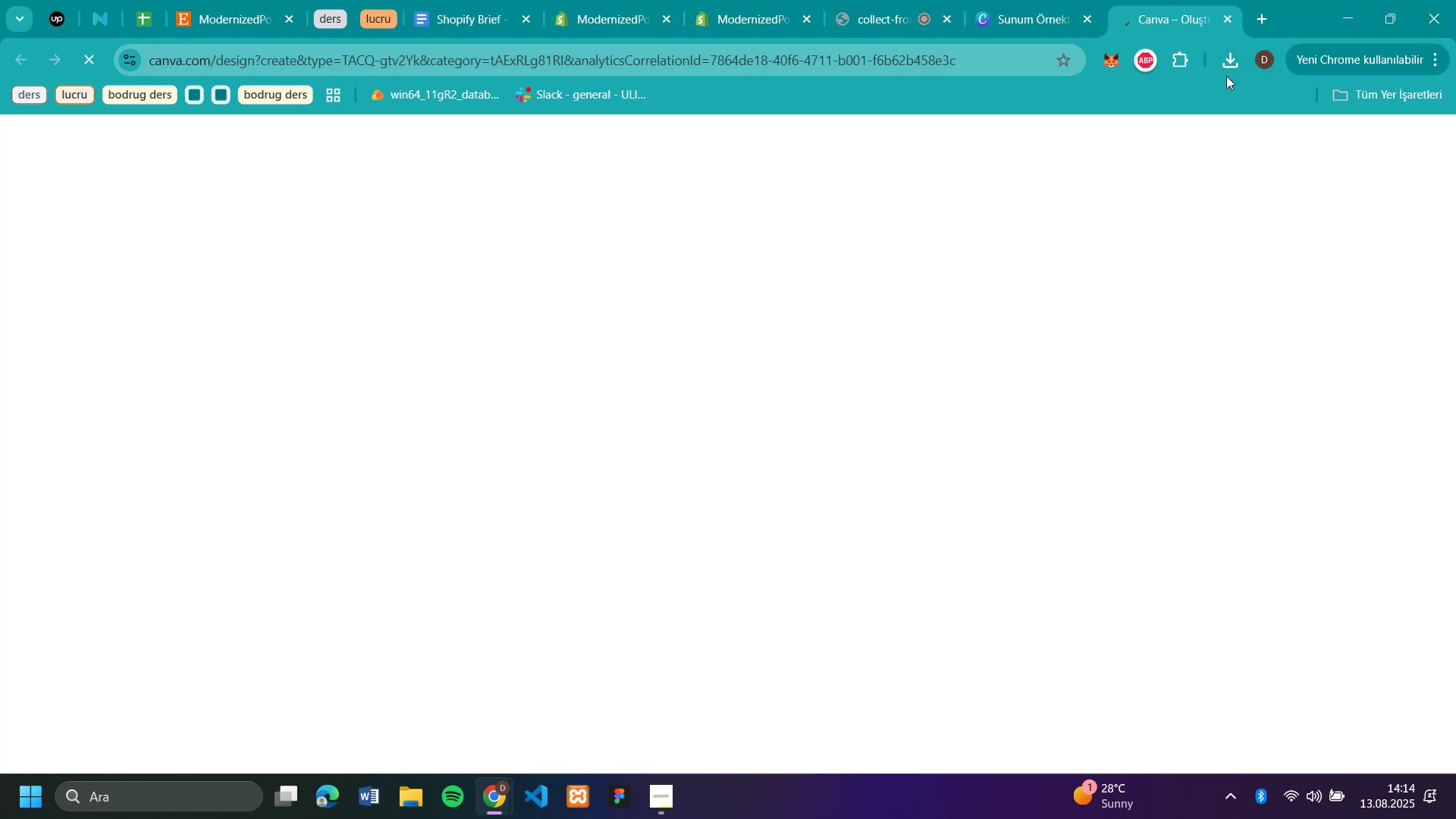 
left_click([1233, 58])
 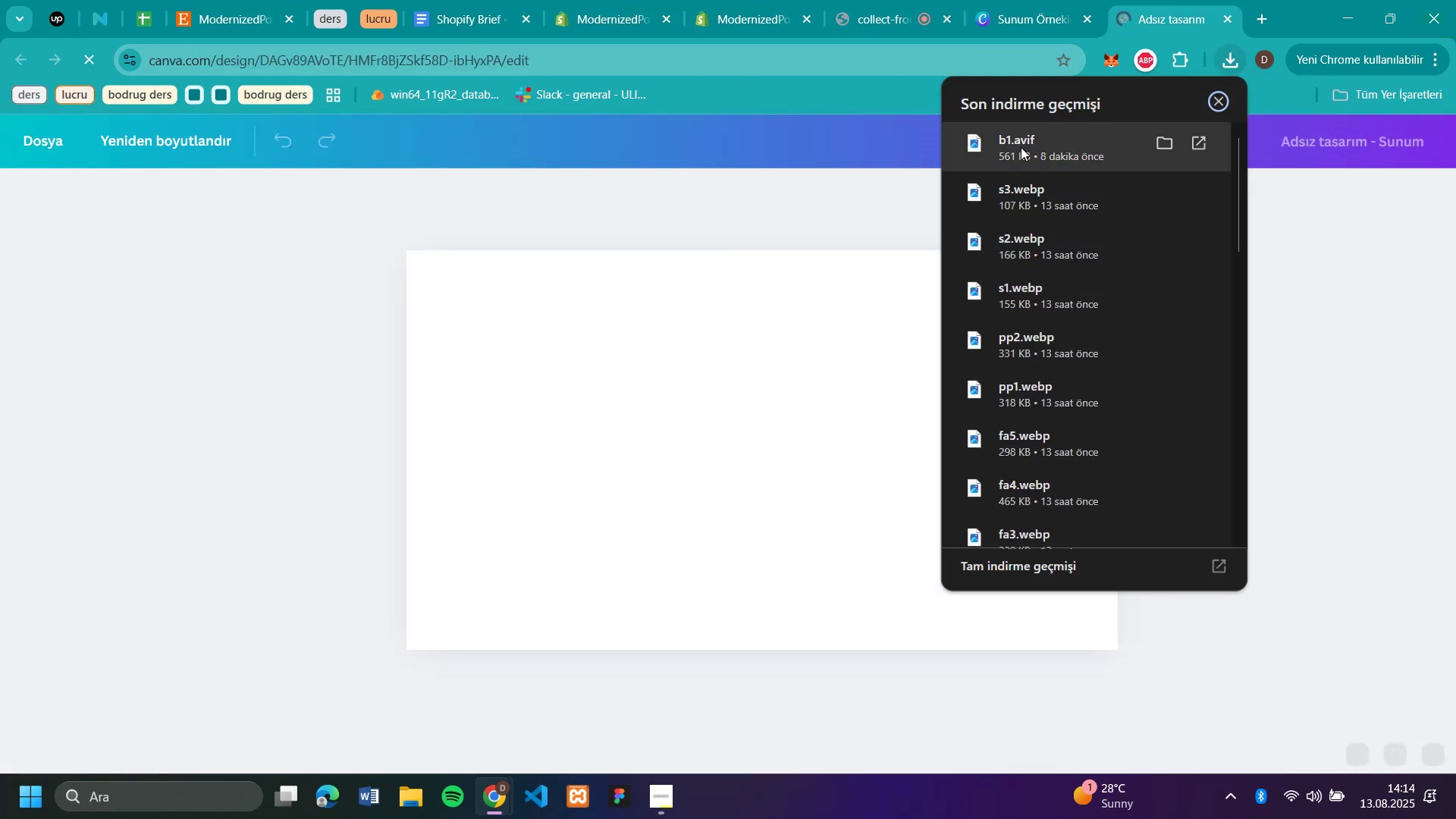 
left_click_drag(start_coordinate=[1021, 147], to_coordinate=[667, 422])
 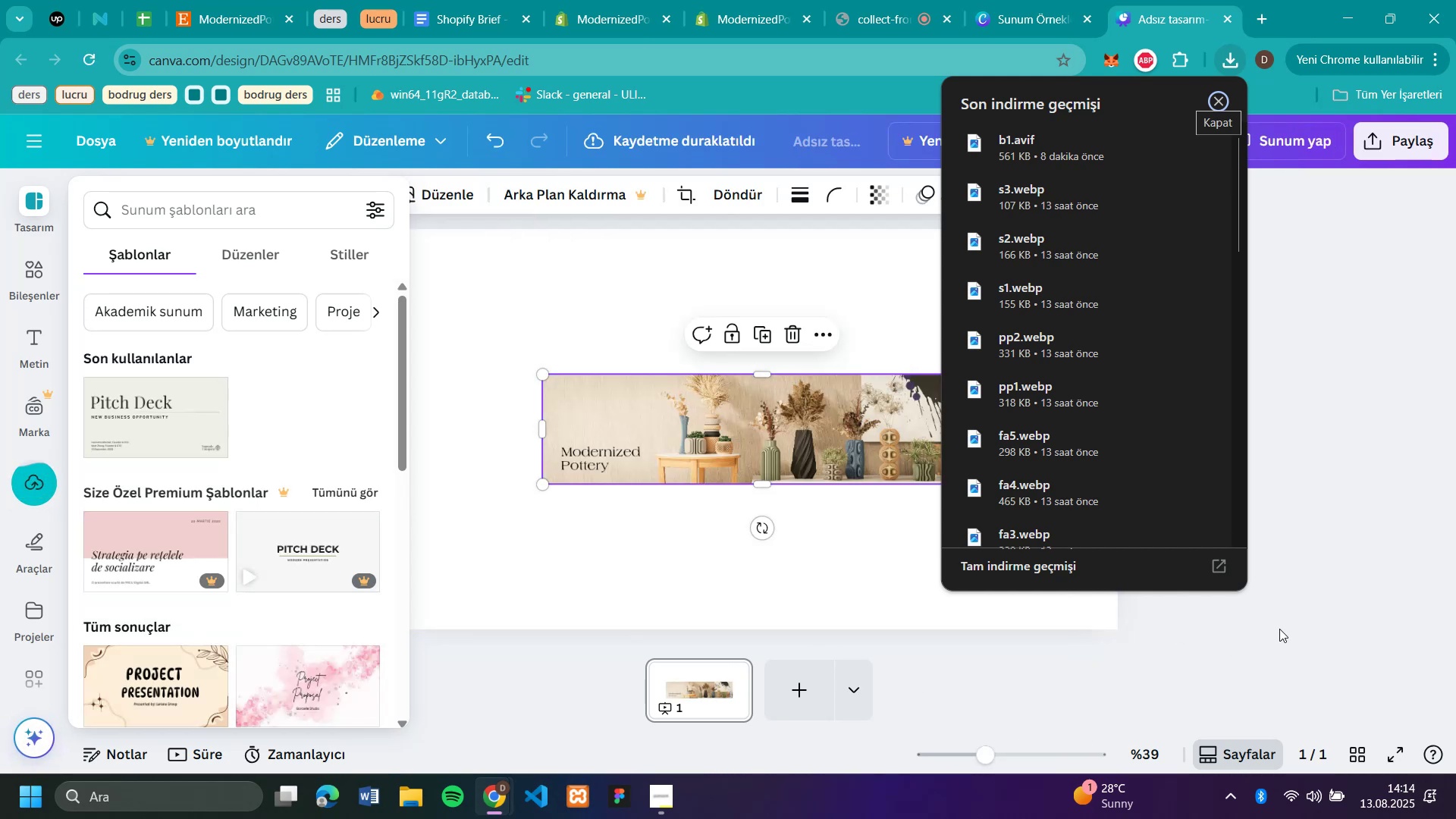 
wait(10.34)
 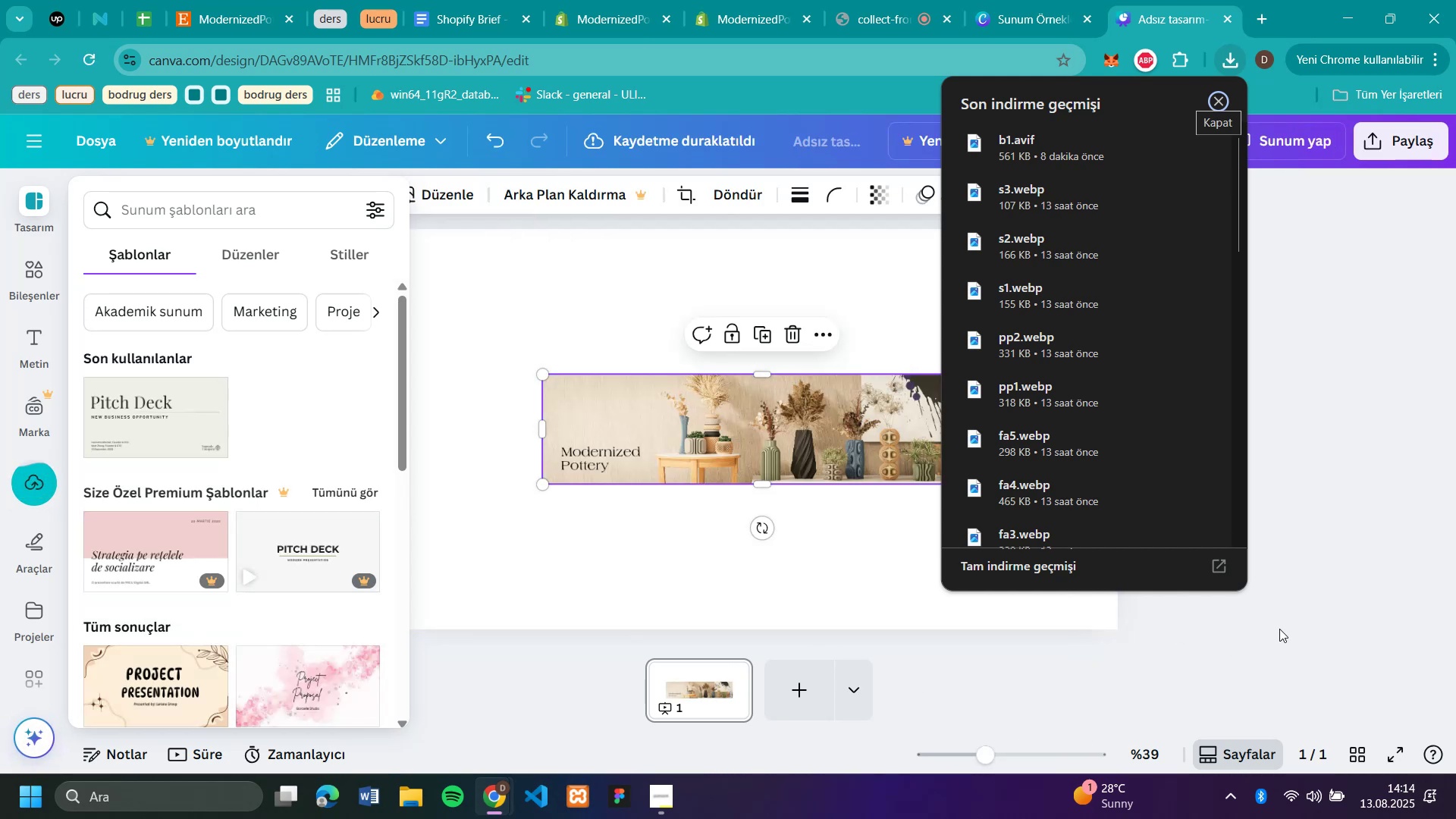 
left_click([1386, 539])
 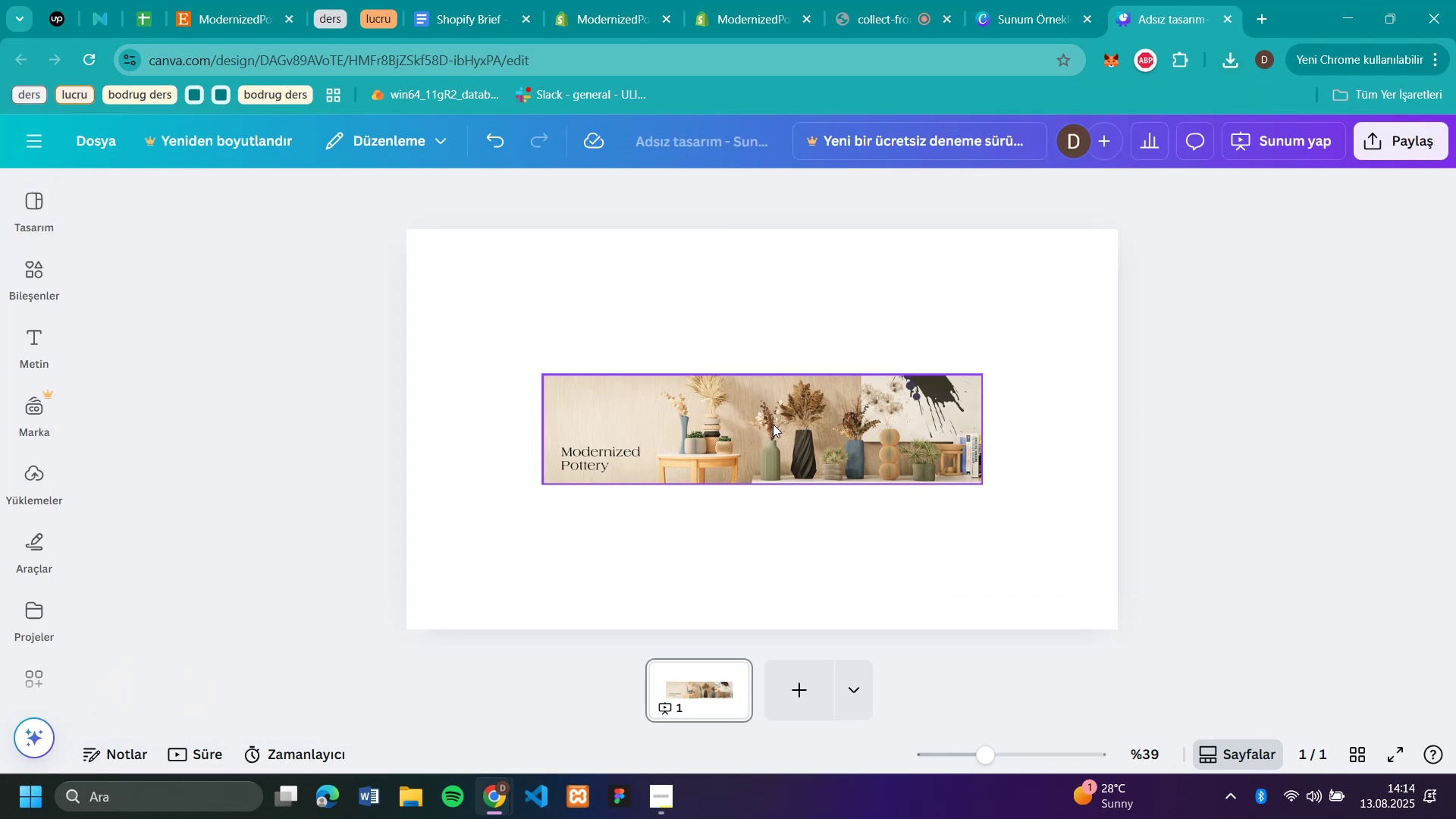 
left_click([772, 427])
 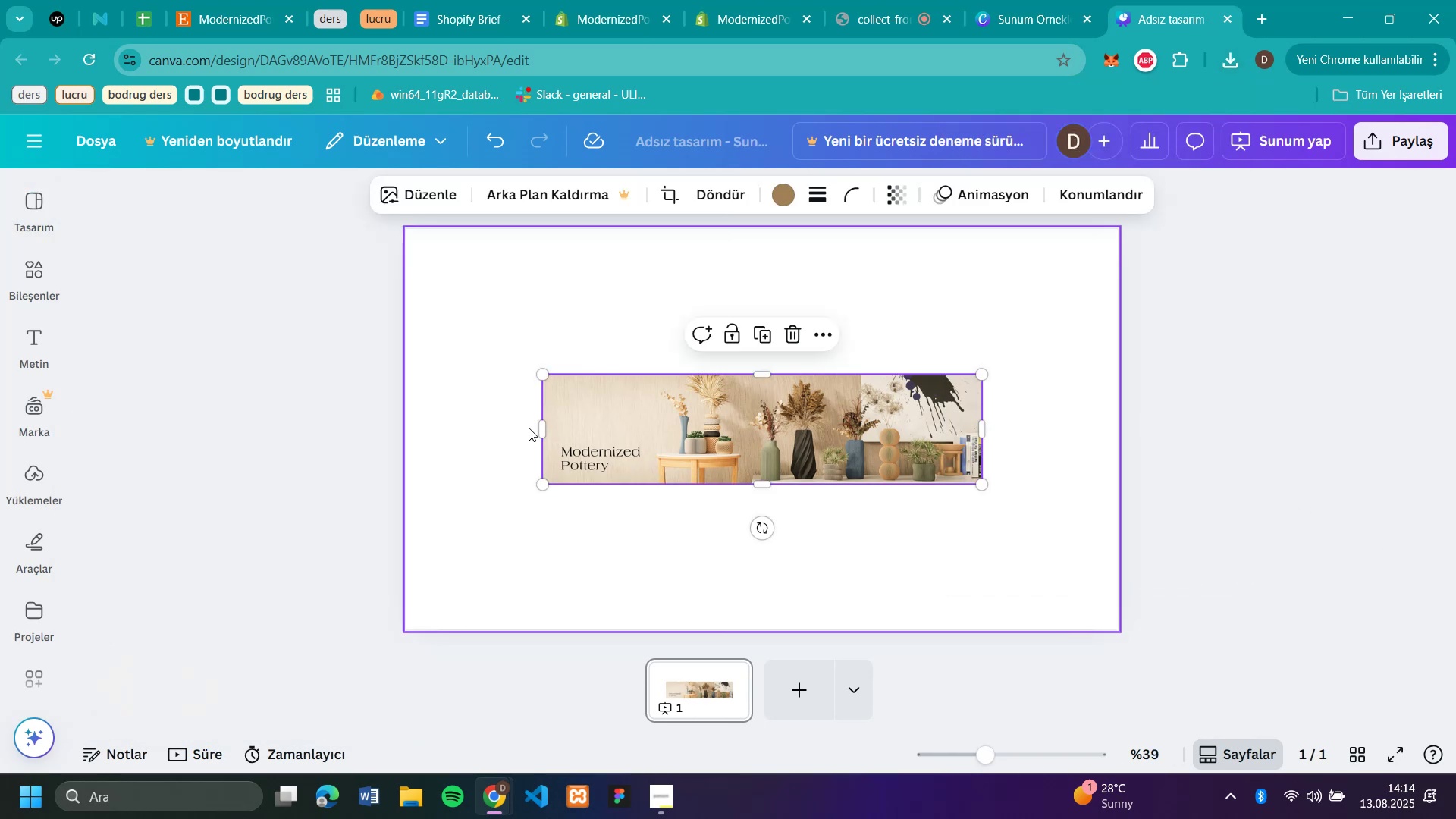 
left_click_drag(start_coordinate=[542, 425], to_coordinate=[664, 450])
 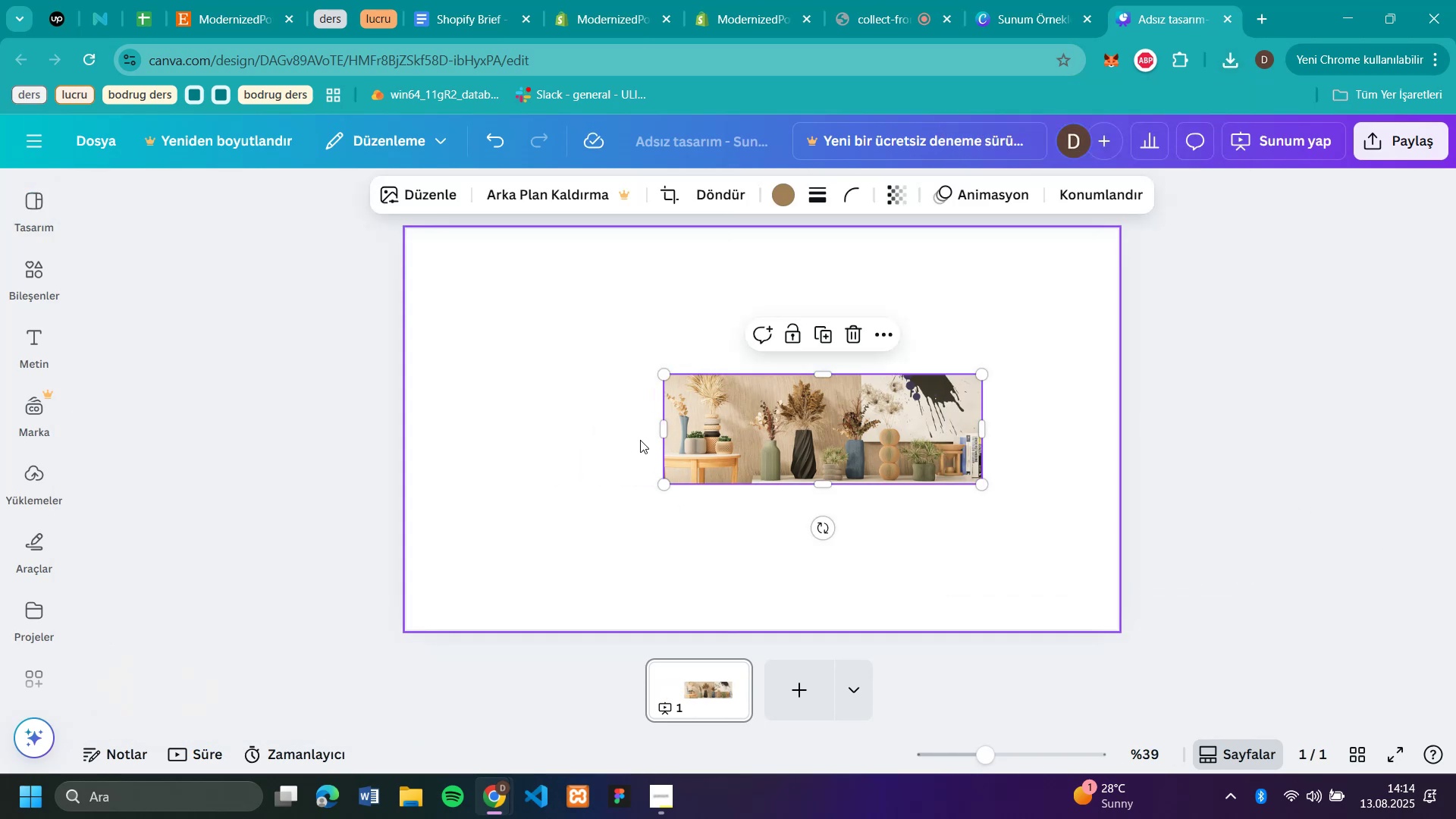 
left_click_drag(start_coordinate=[665, 431], to_coordinate=[409, 465])
 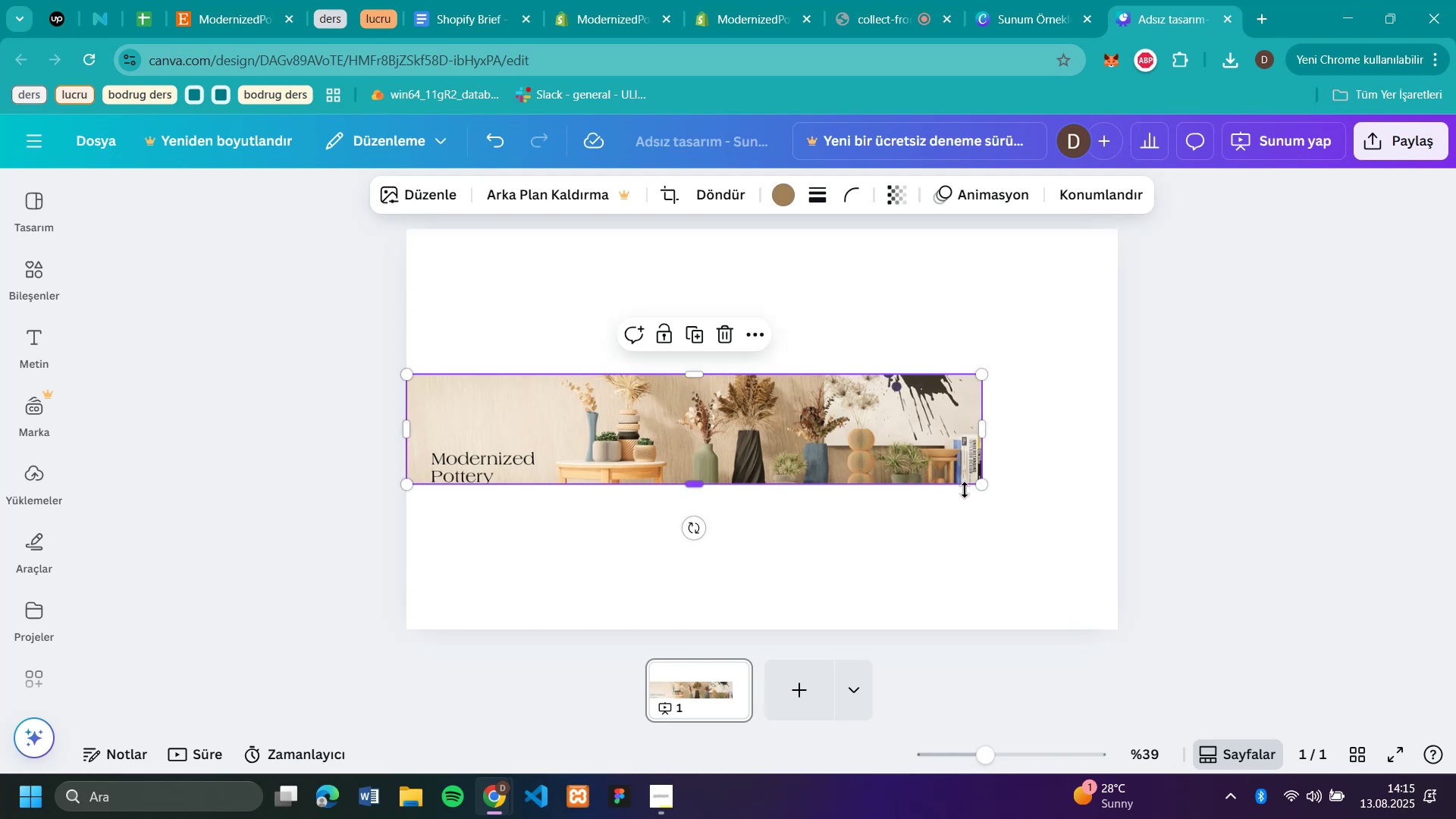 
left_click_drag(start_coordinate=[981, 490], to_coordinate=[1103, 604])
 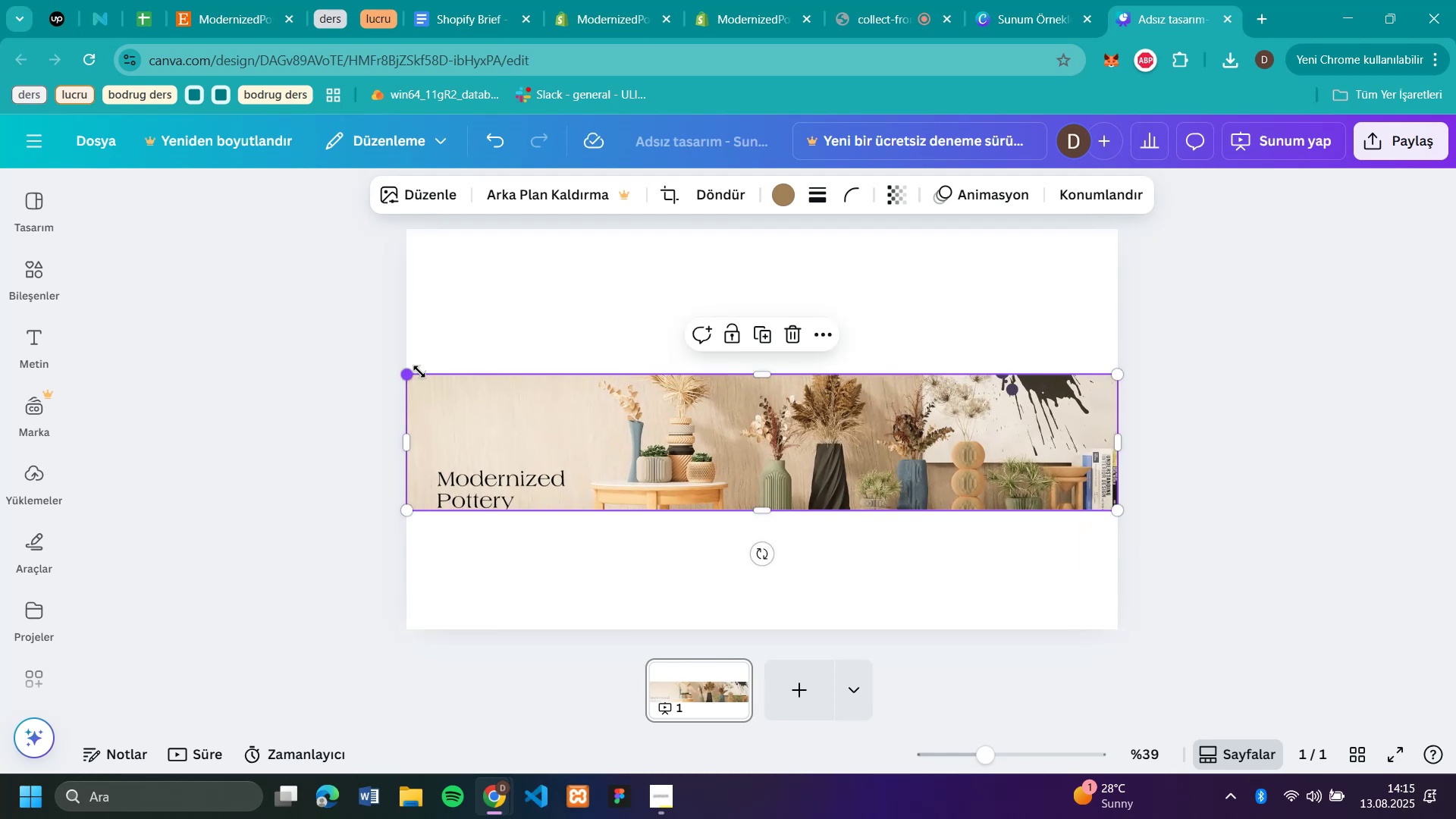 
left_click_drag(start_coordinate=[1117, 446], to_coordinate=[871, 463])
 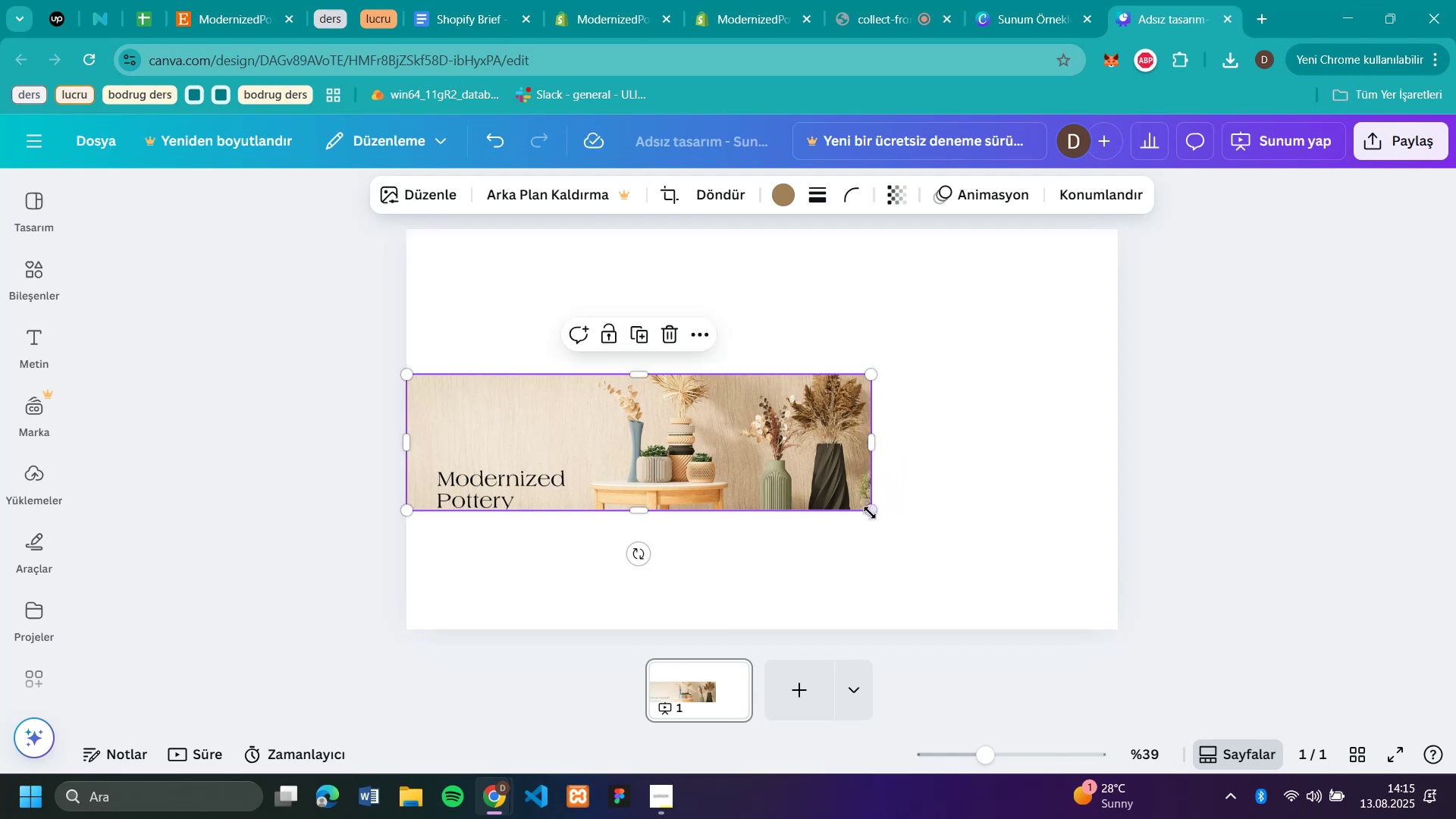 
left_click_drag(start_coordinate=[870, 513], to_coordinate=[1086, 667])
 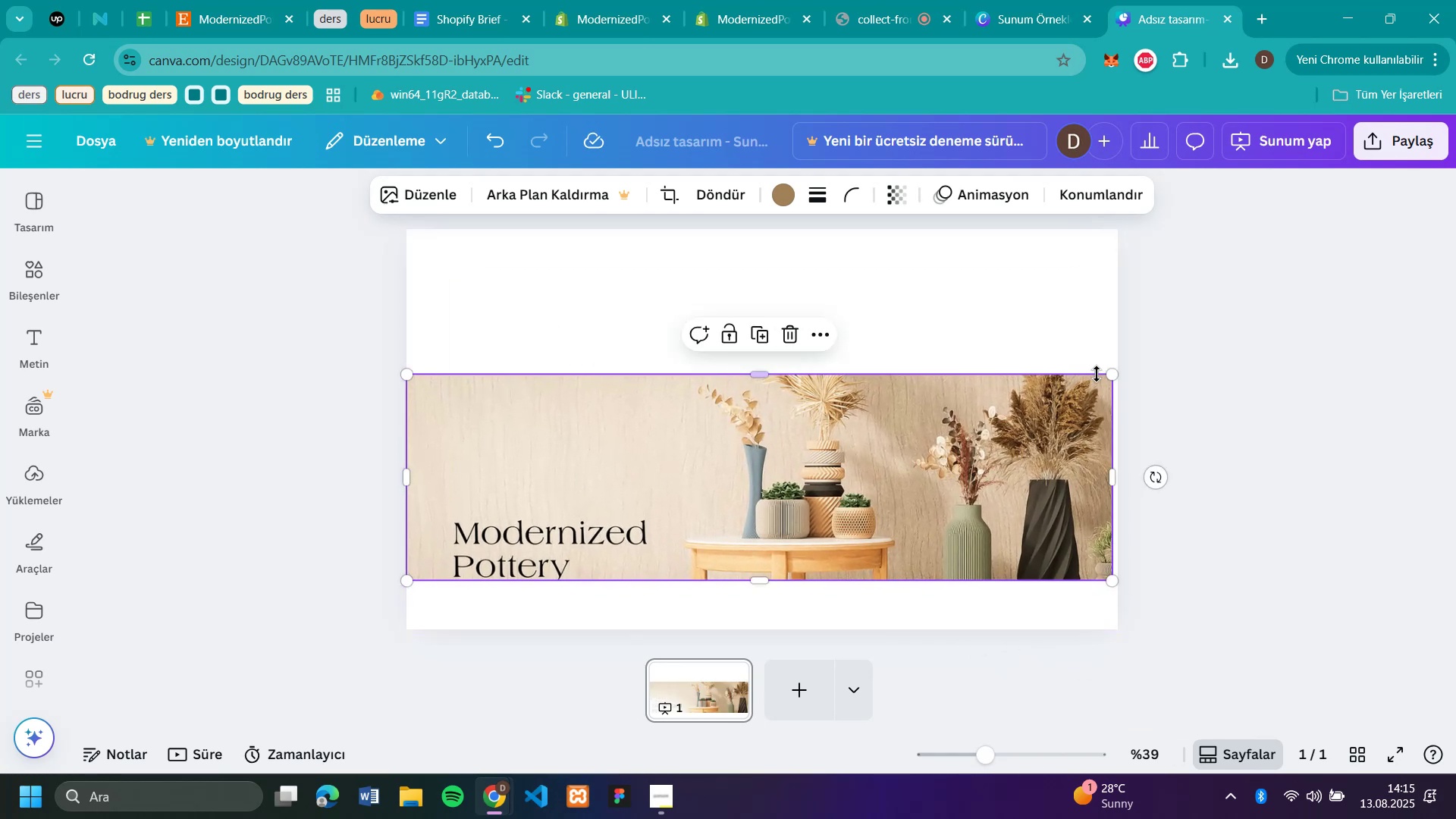 
left_click_drag(start_coordinate=[1114, 374], to_coordinate=[1128, 406])
 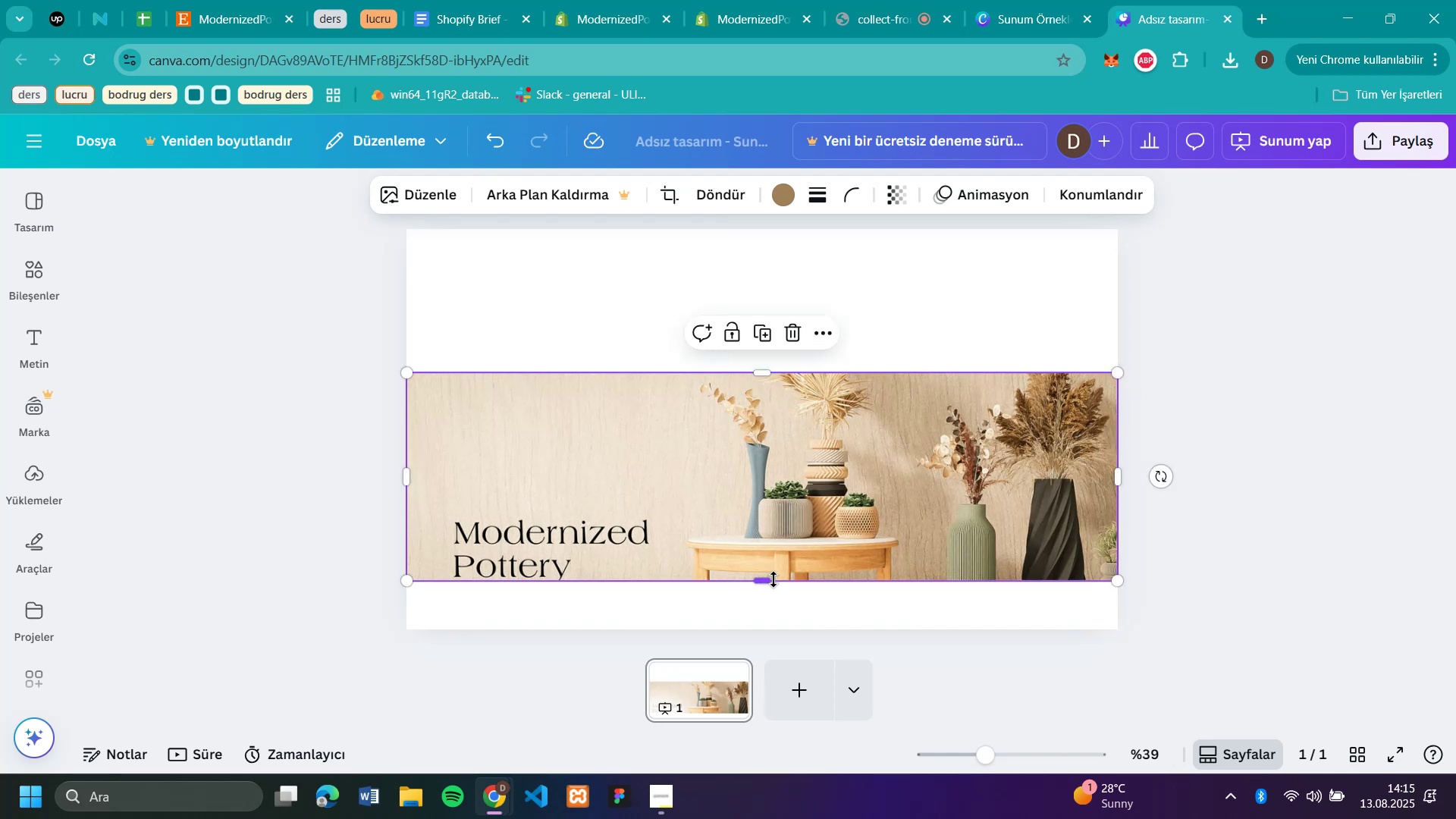 
left_click_drag(start_coordinate=[770, 577], to_coordinate=[775, 623])
 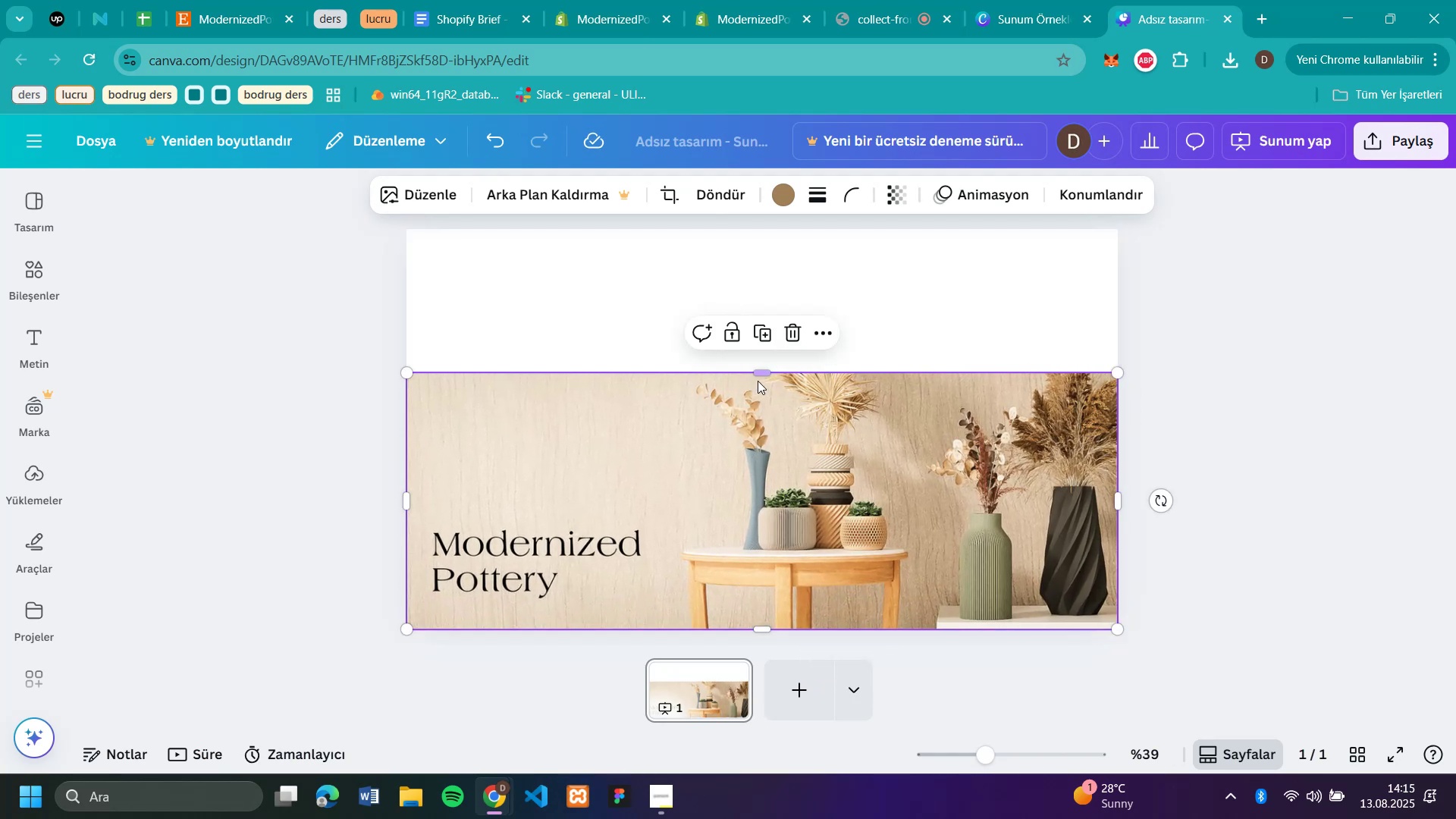 
left_click_drag(start_coordinate=[762, 370], to_coordinate=[767, 334])
 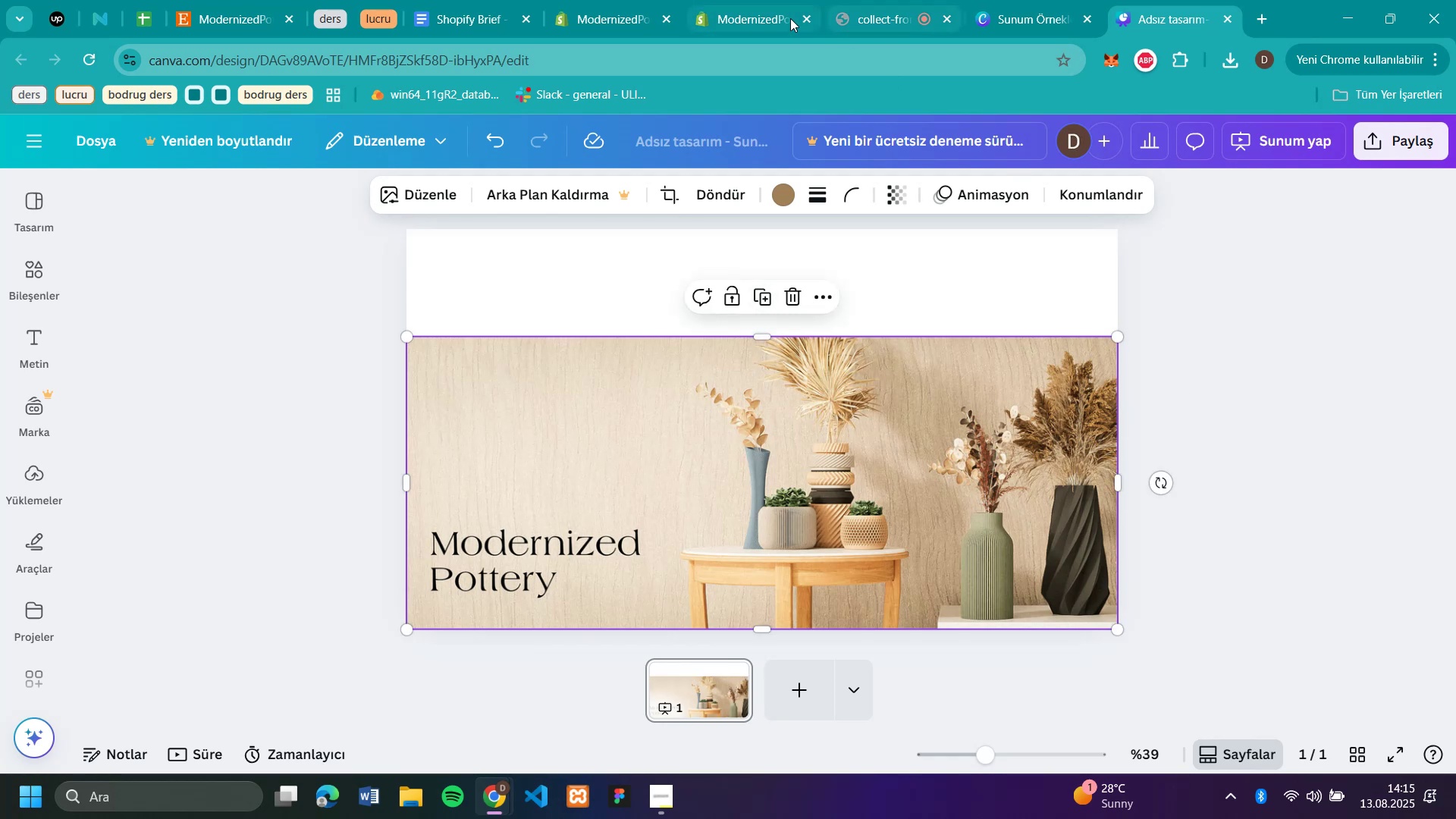 
left_click([770, 20])
 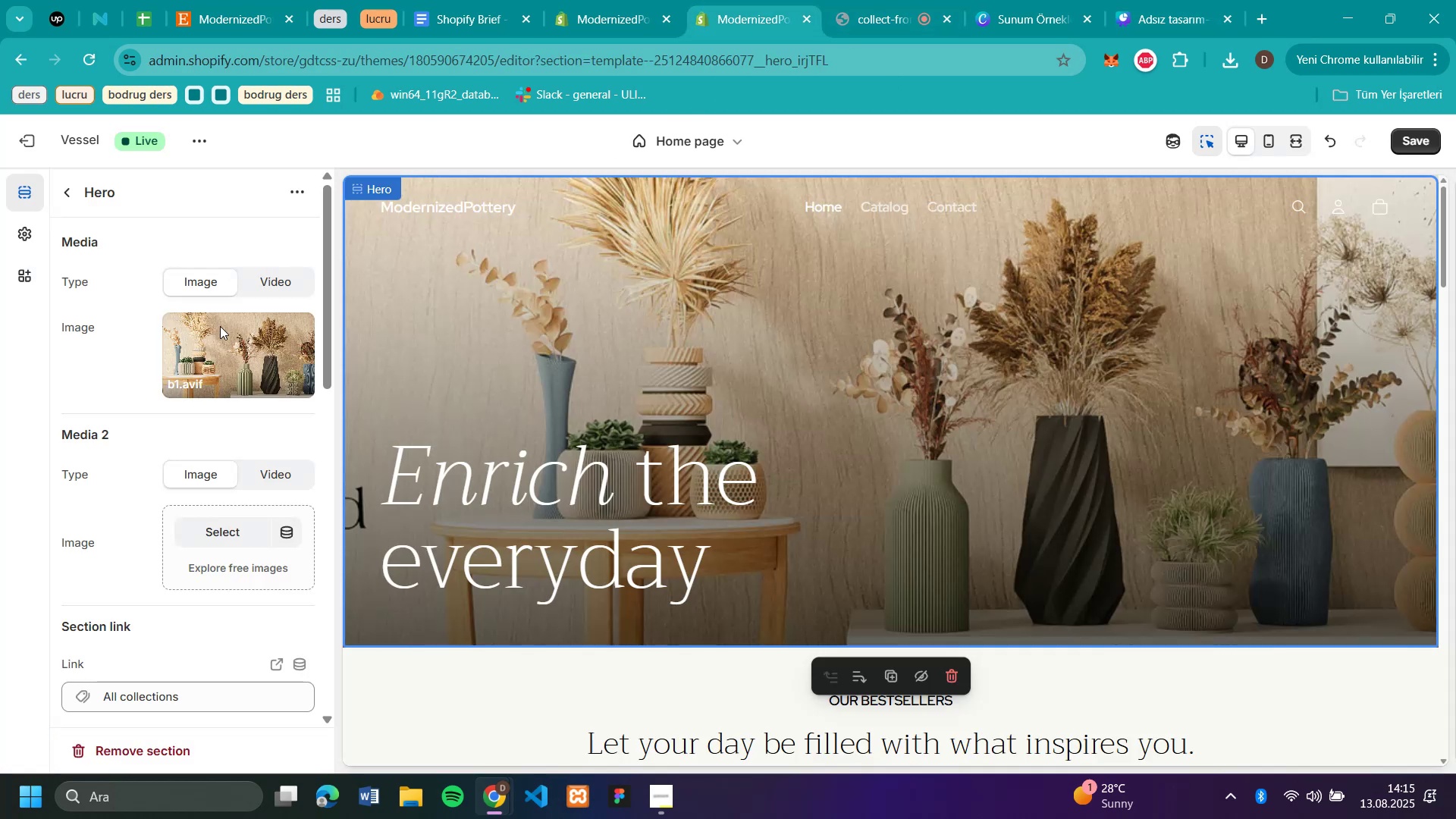 
mouse_move([271, 339])
 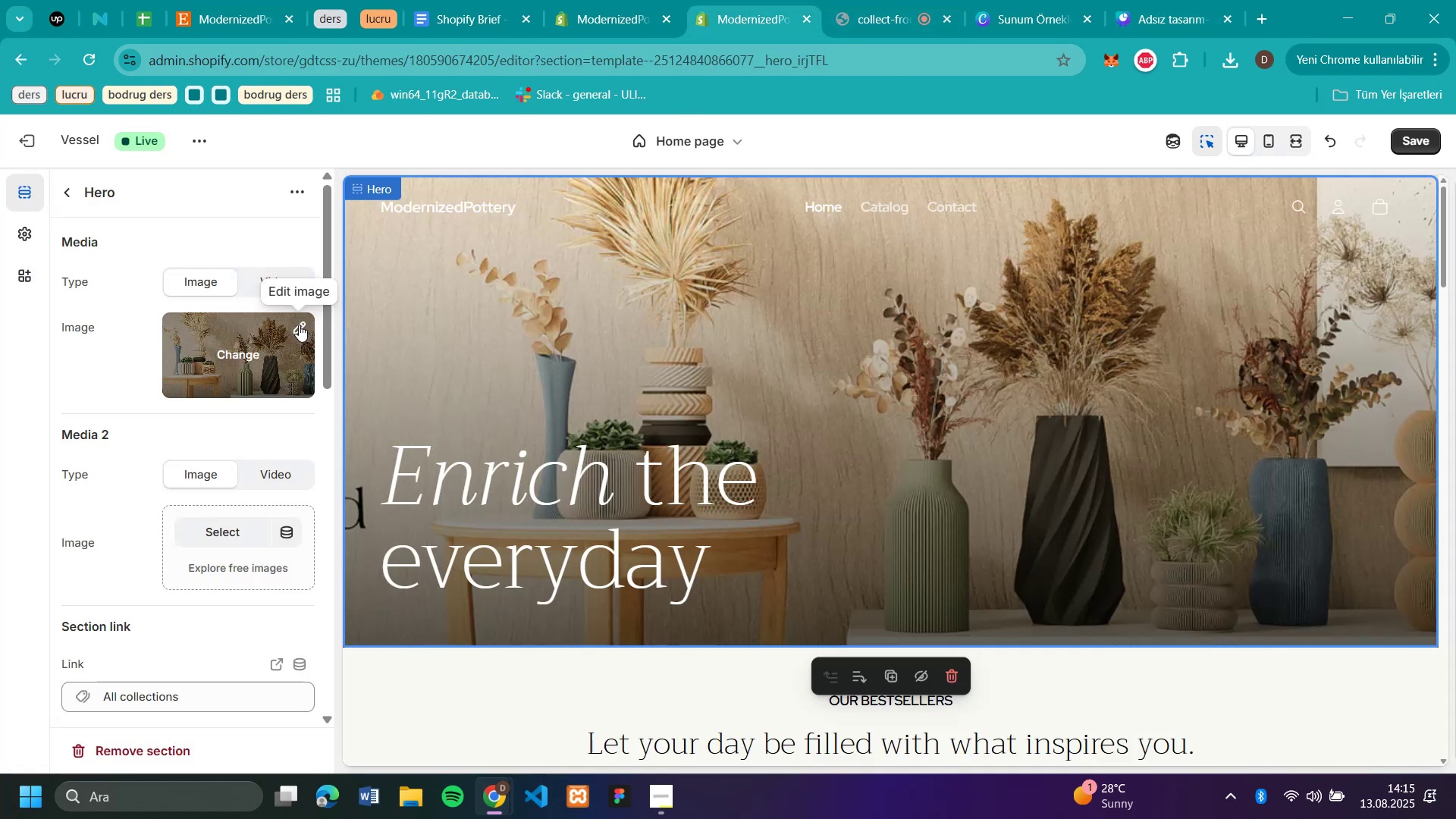 
left_click([298, 325])
 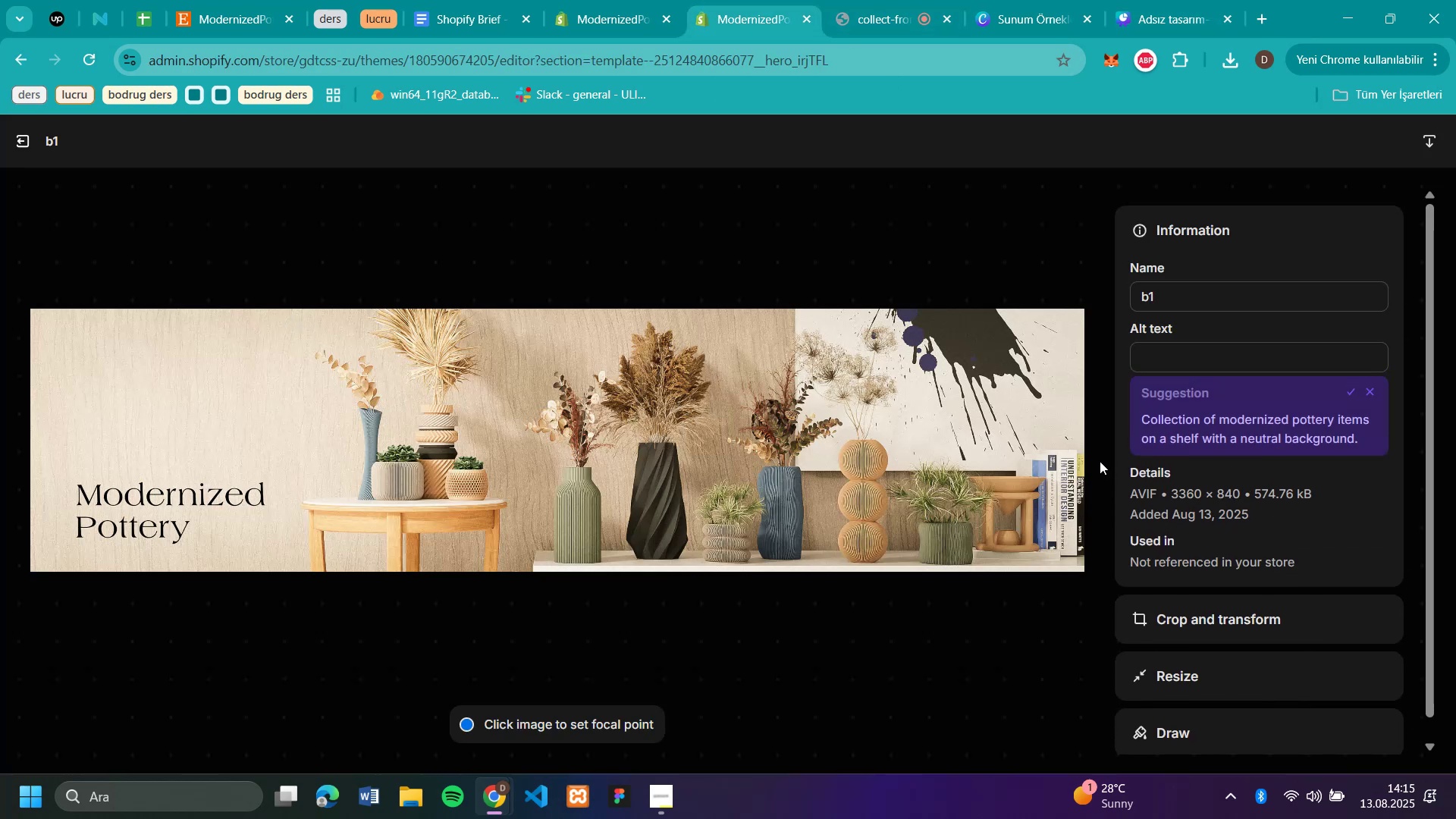 
left_click([1185, 610])
 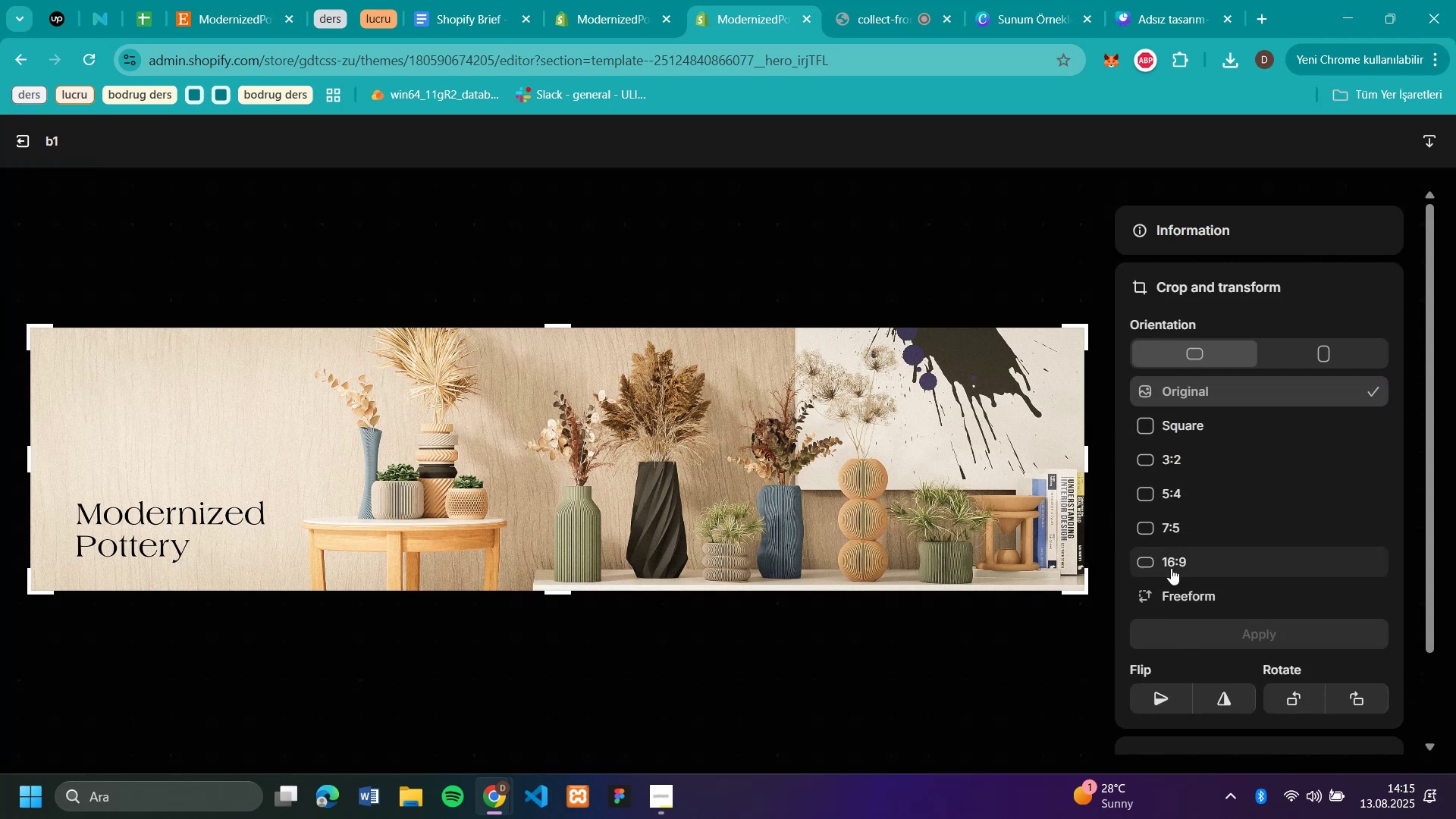 
left_click([1181, 597])
 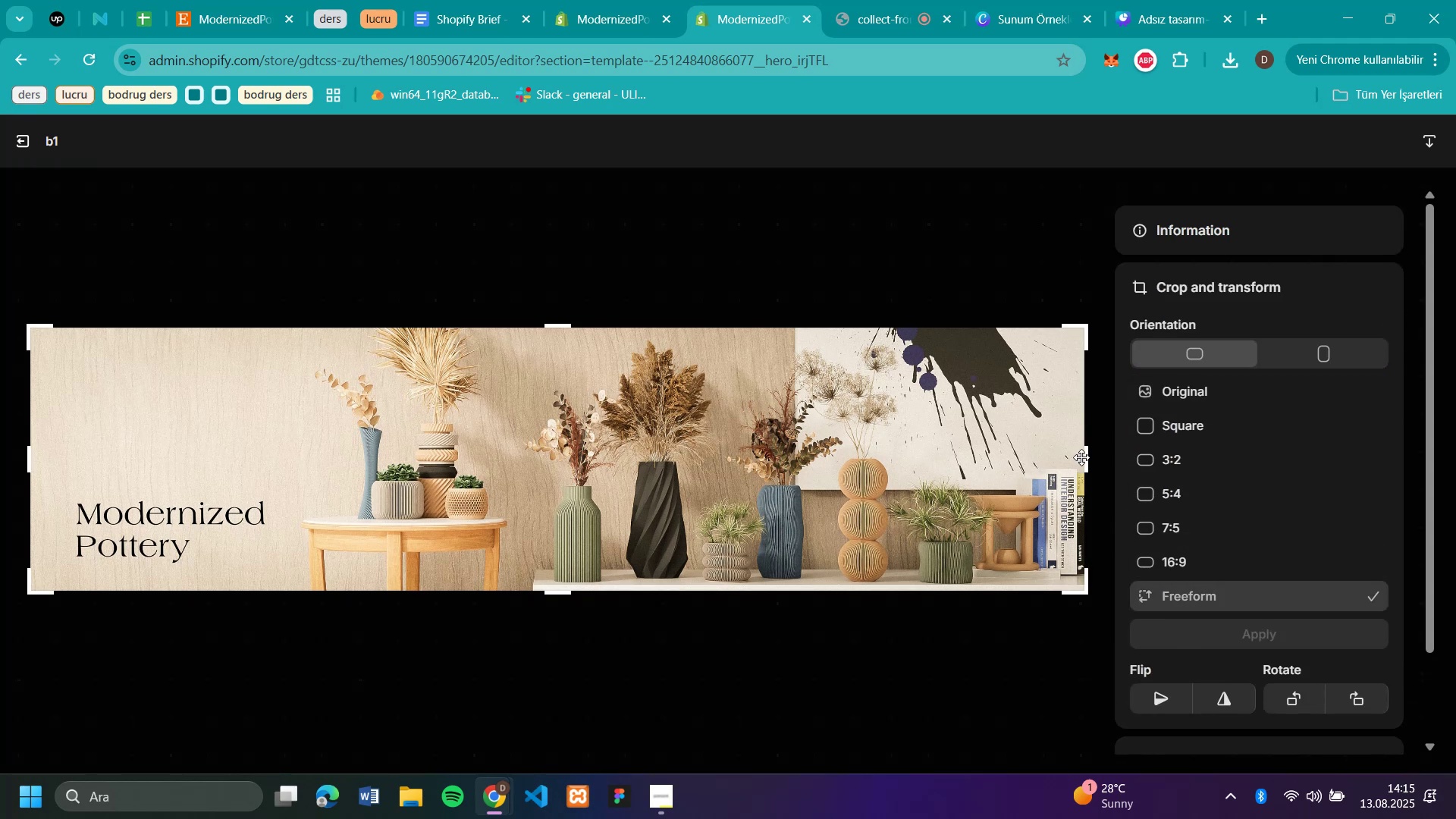 
left_click_drag(start_coordinate=[1090, 455], to_coordinate=[721, 471])
 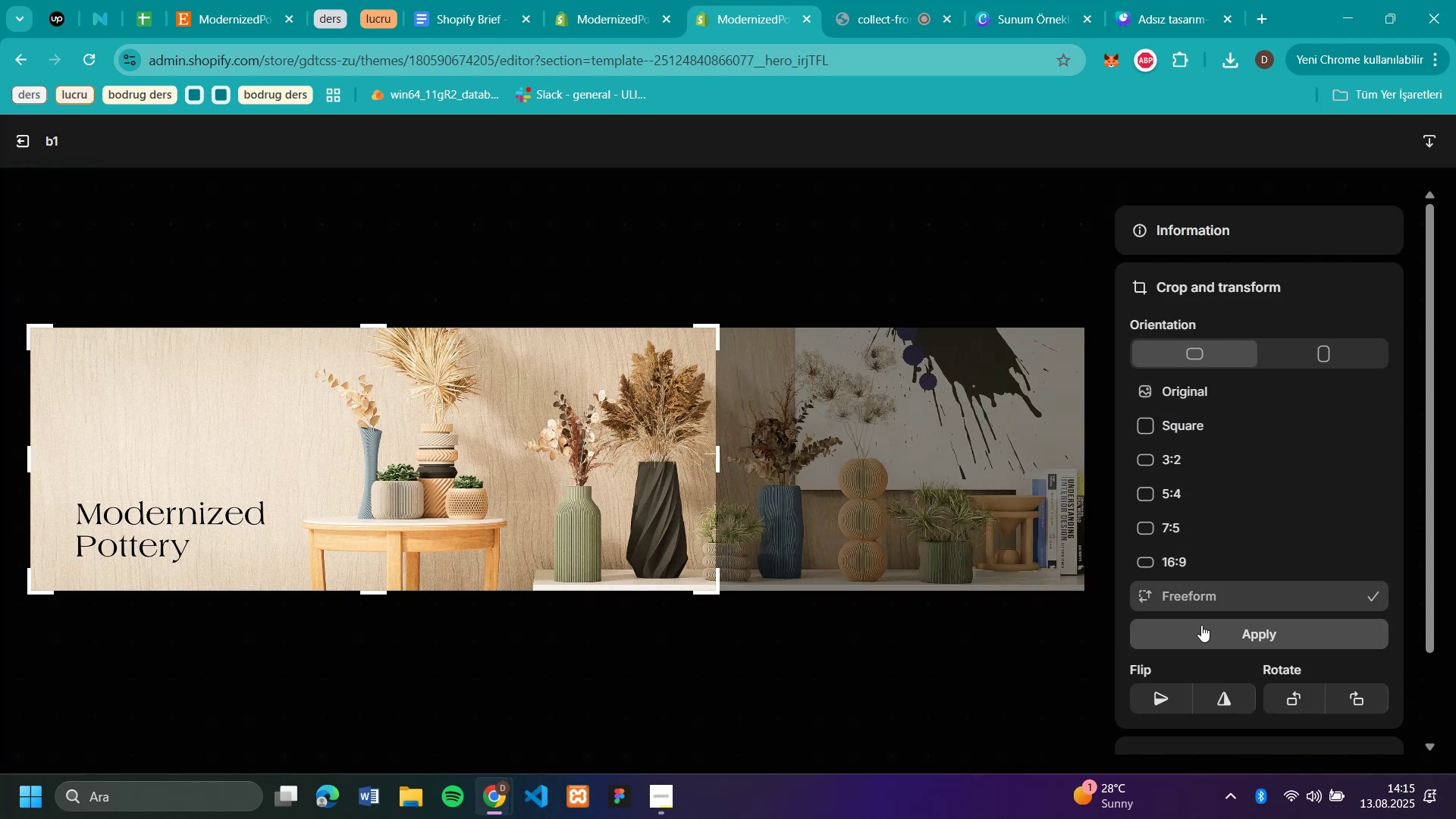 
left_click([1233, 625])
 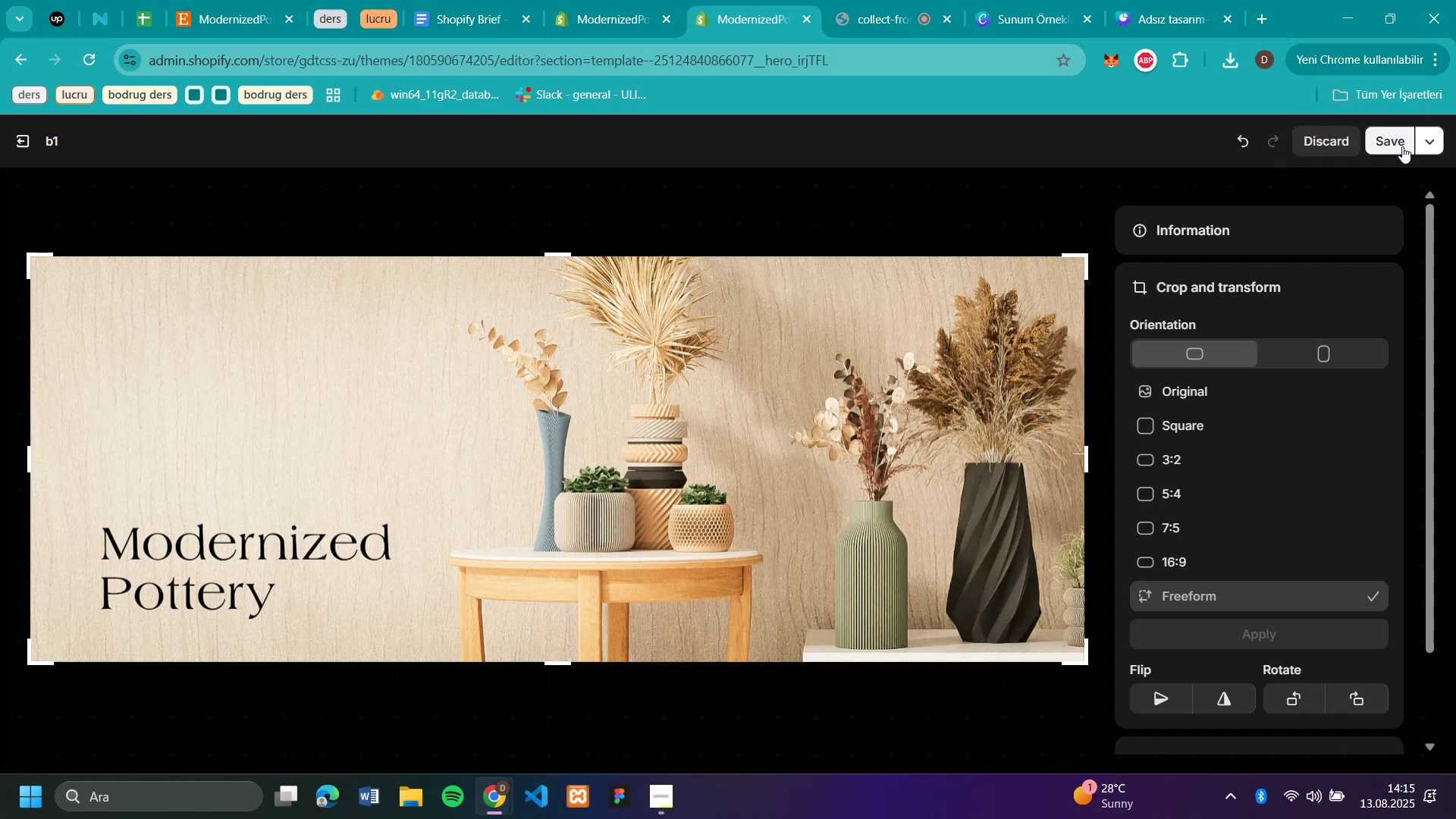 
left_click([1390, 133])
 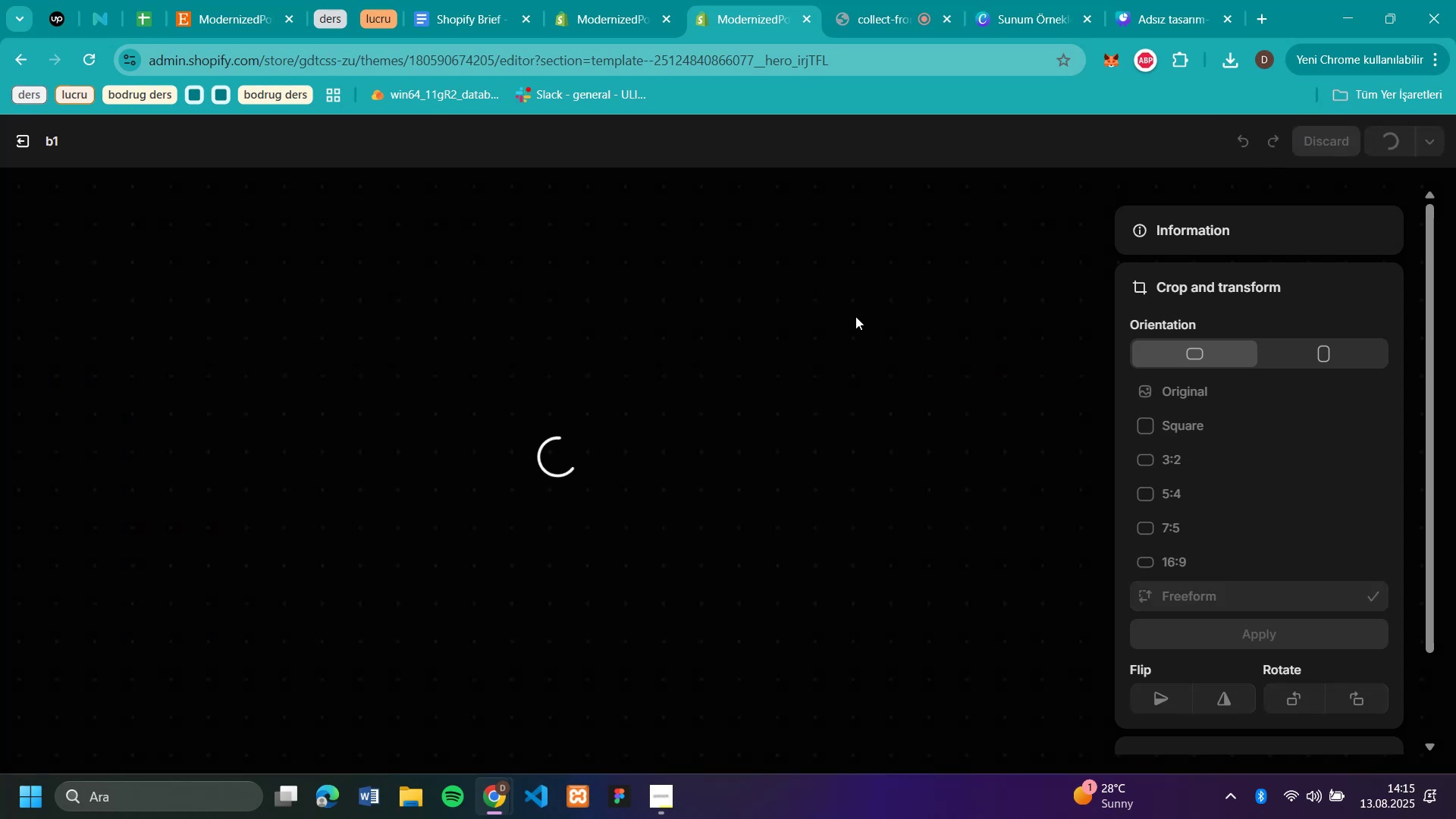 
mouse_move([40, 131])
 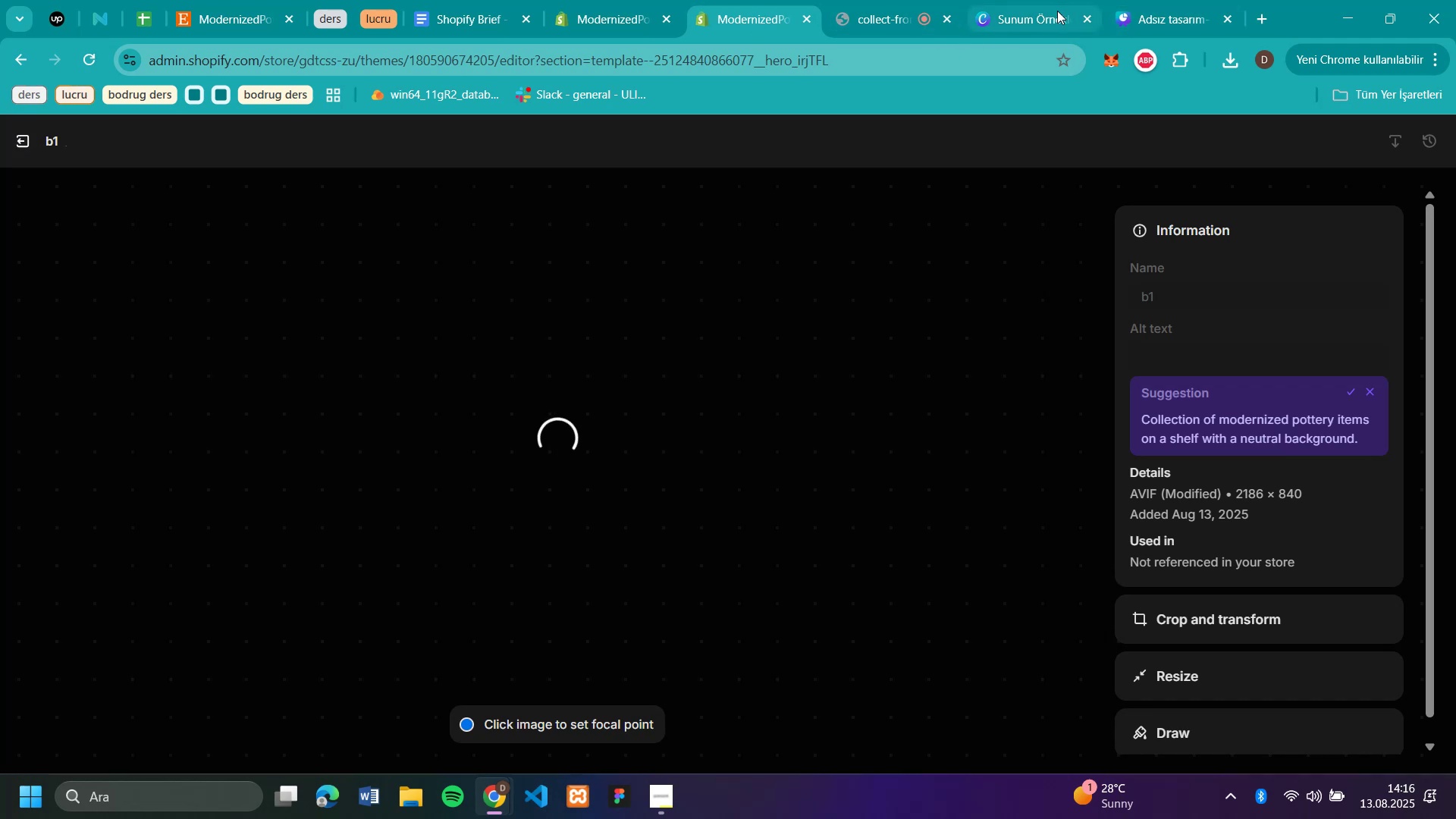 
left_click([1039, 12])
 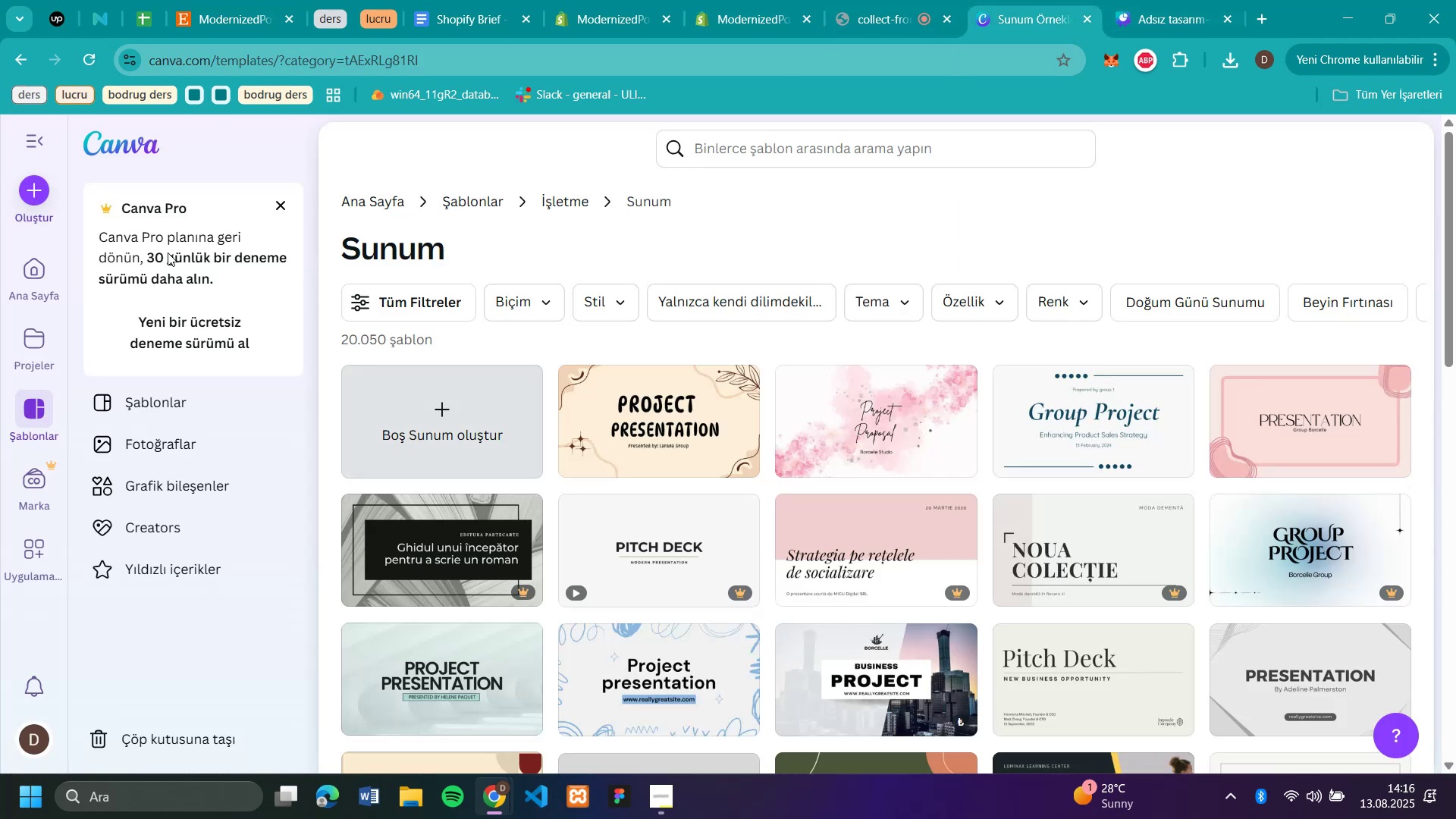 
left_click([37, 182])
 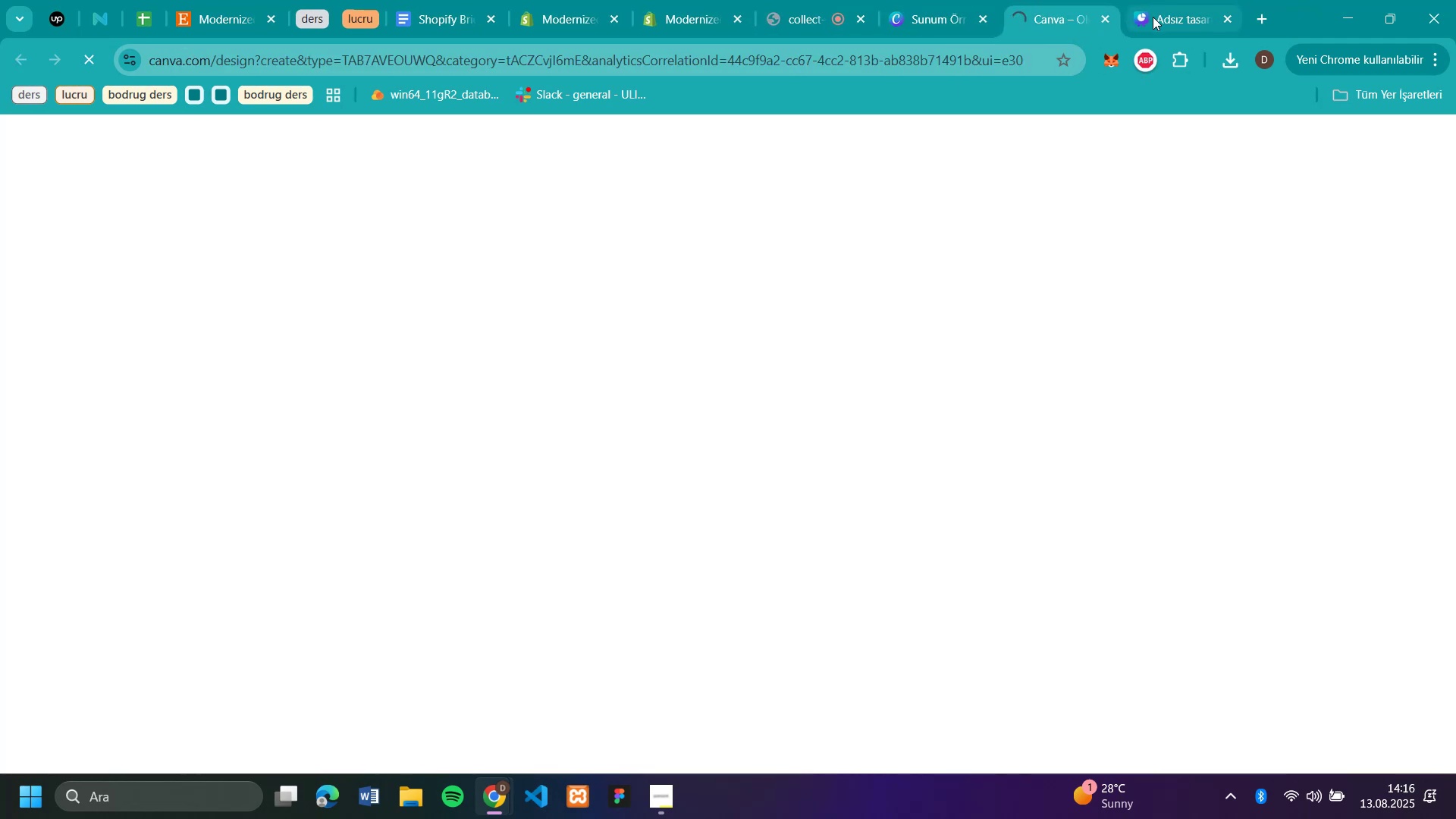 
left_click([1223, 13])
 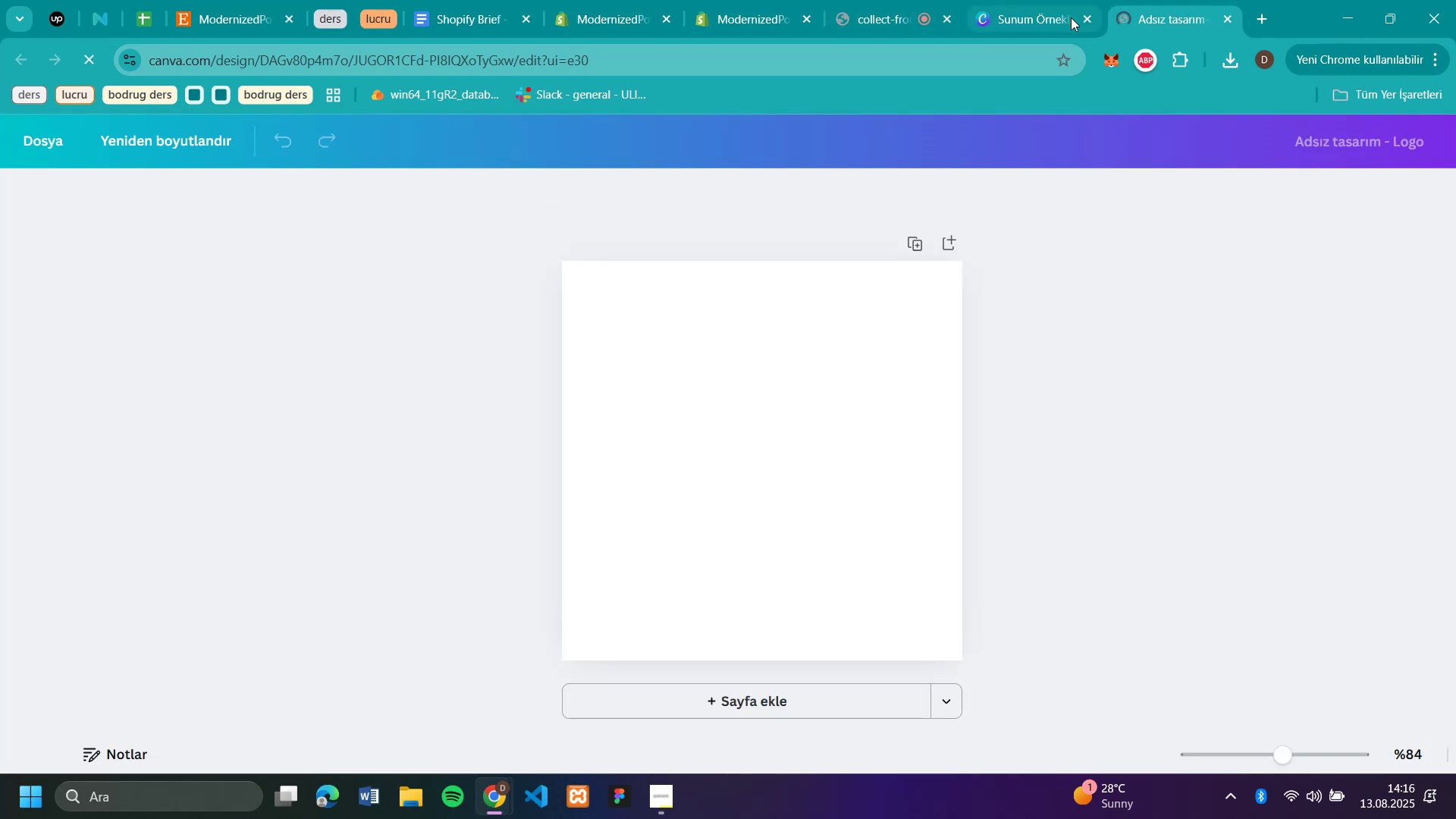 
left_click([1087, 23])
 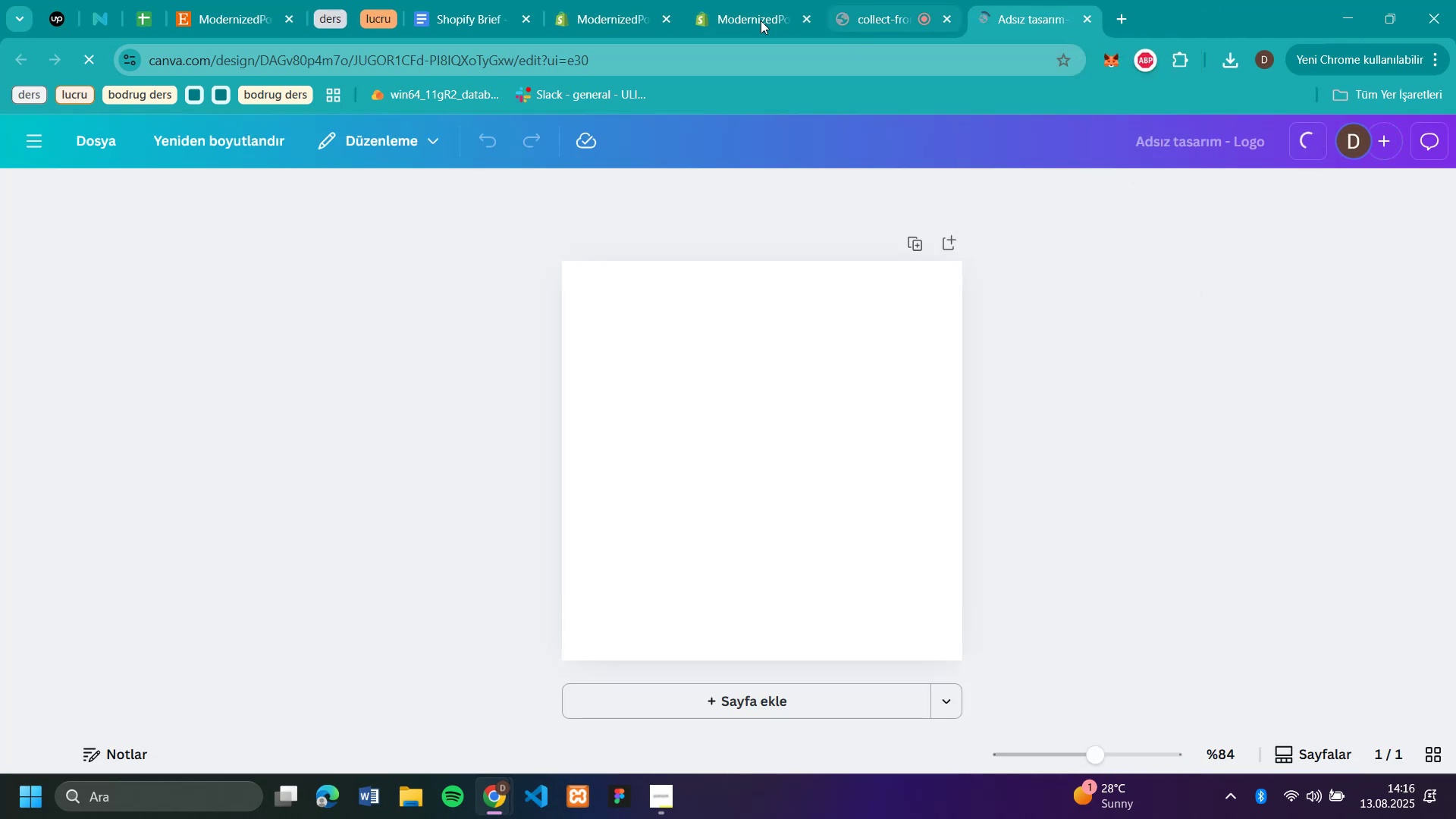 
left_click([743, 16])
 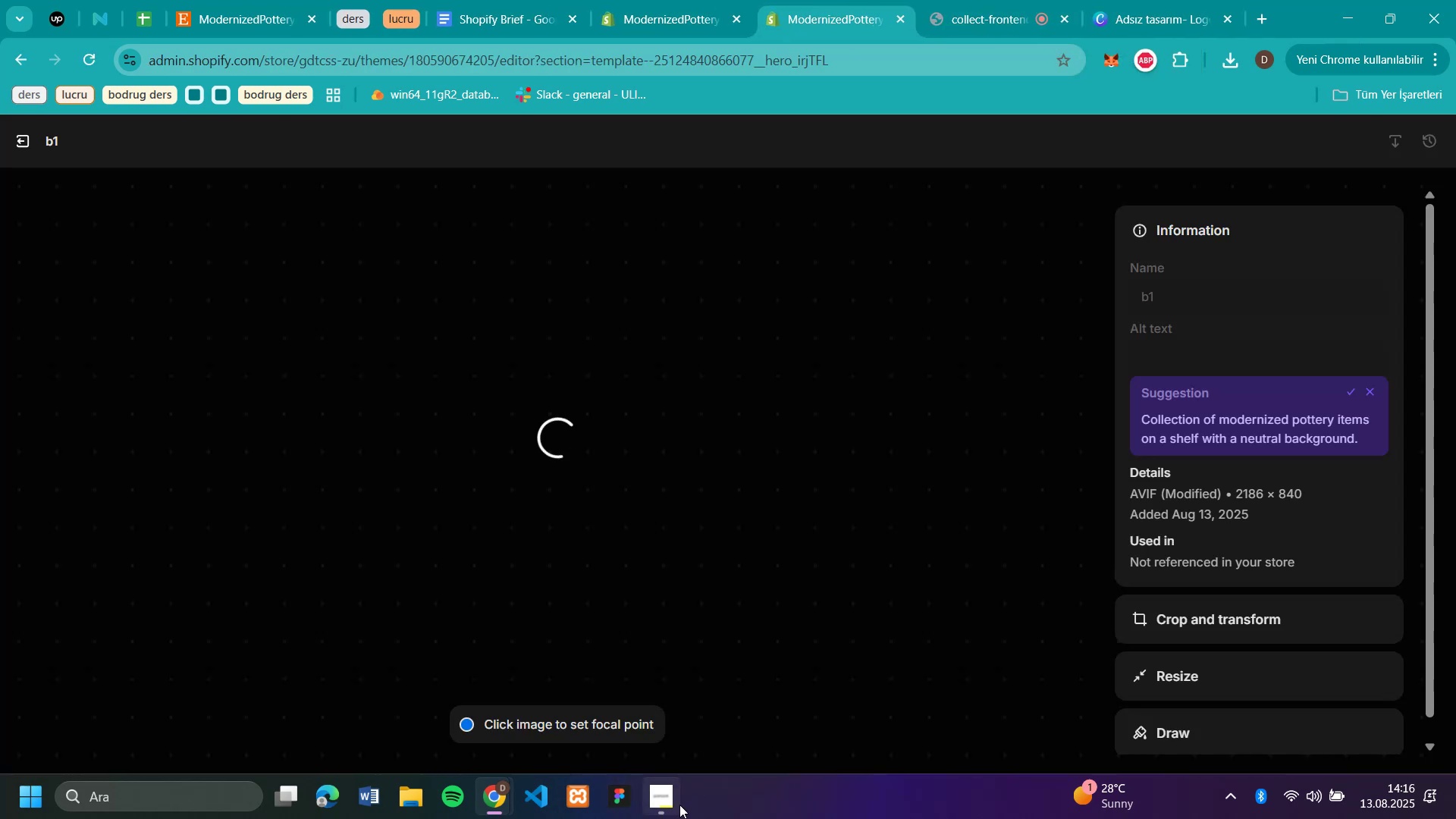 
left_click([661, 801])
 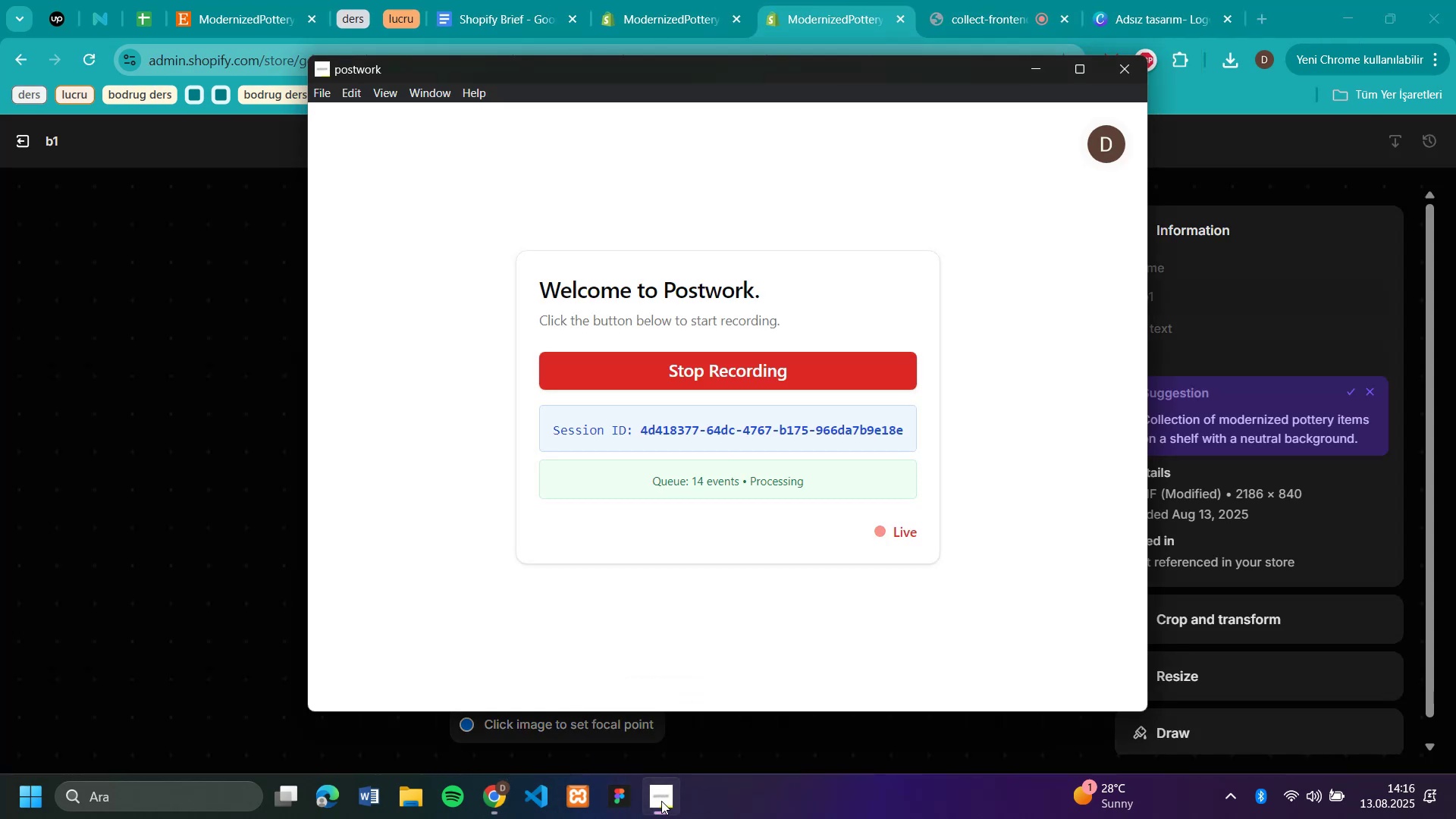 
left_click([661, 801])
 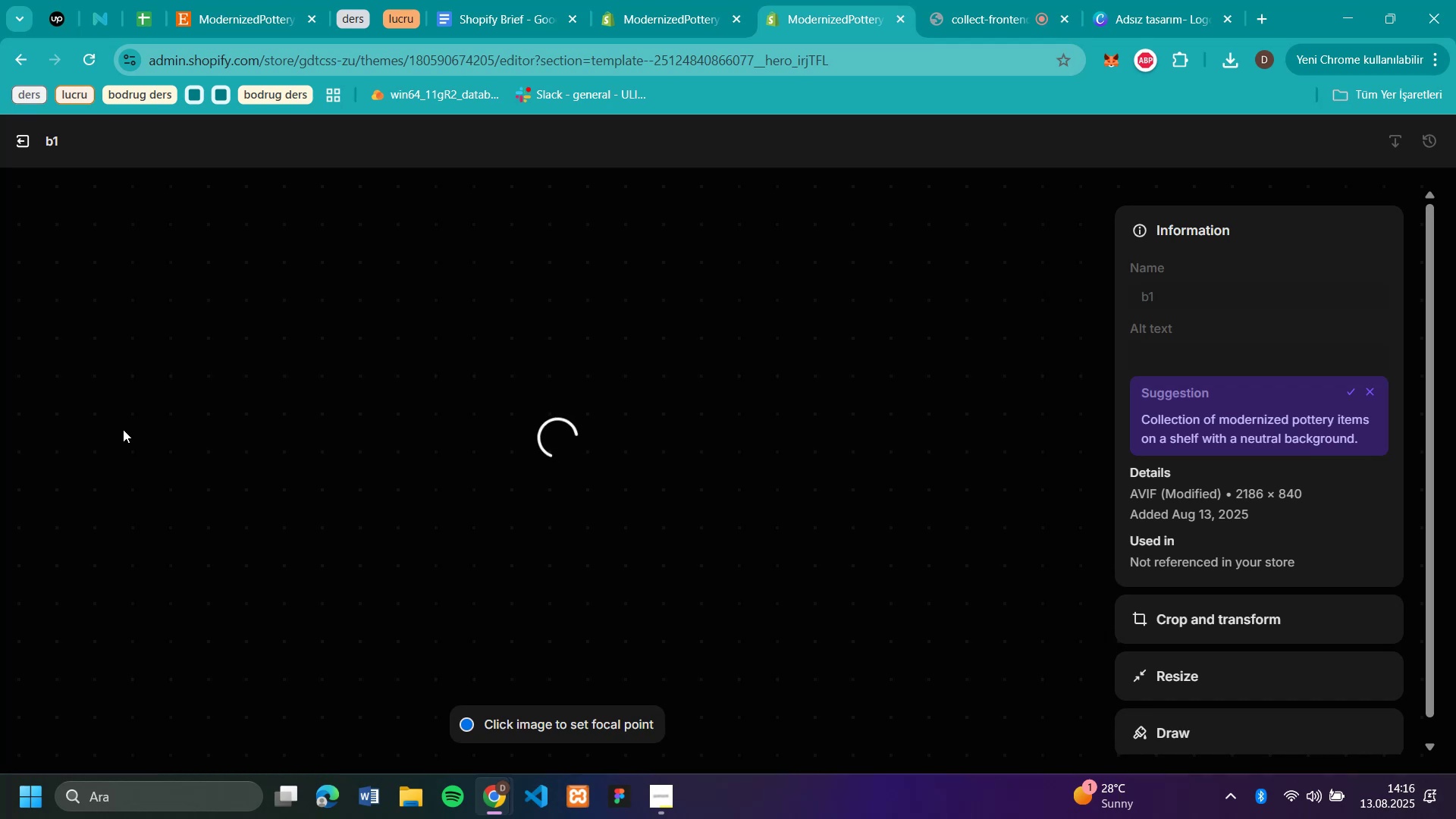 
wait(46.06)
 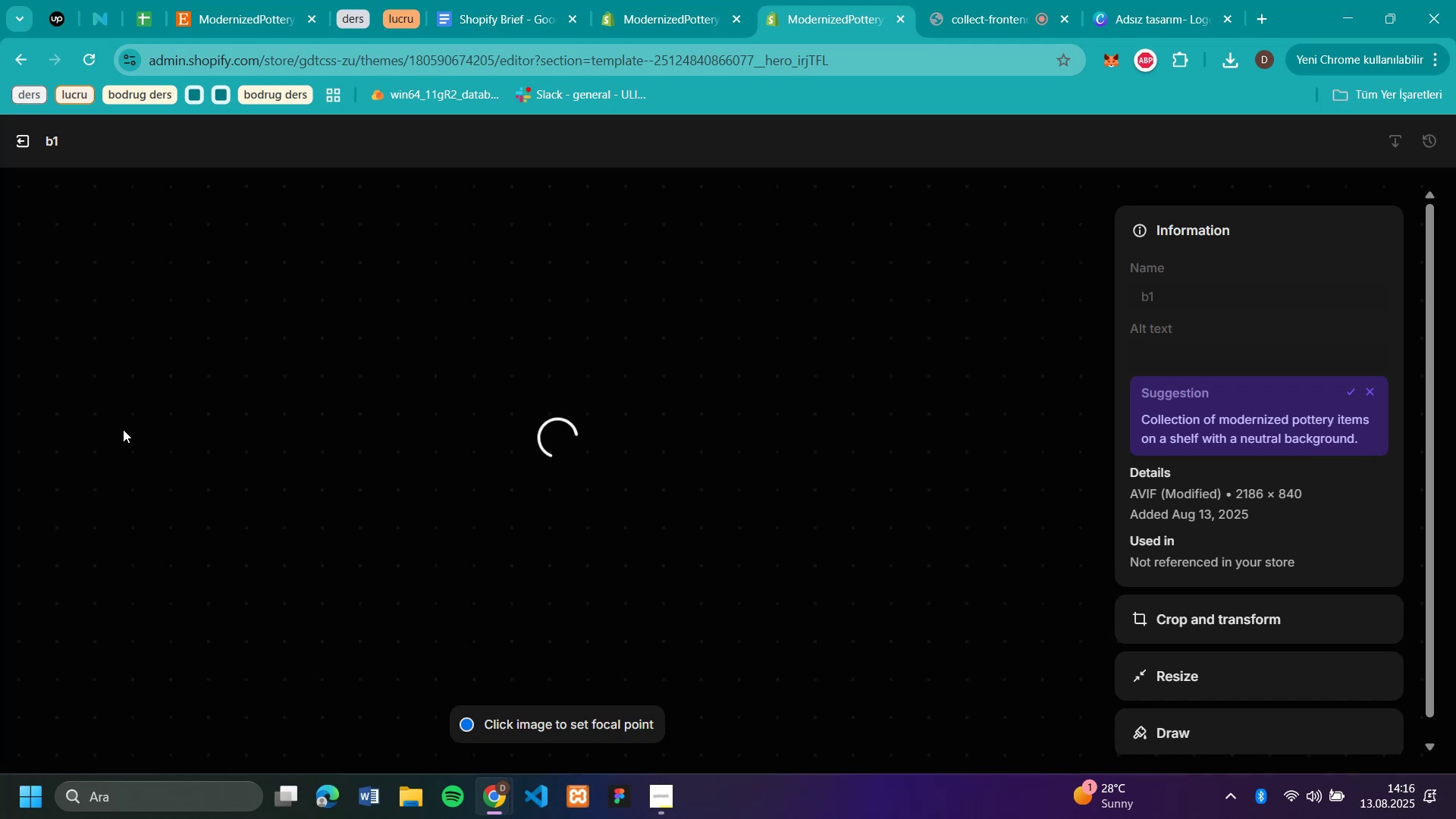 
left_click([25, 133])
 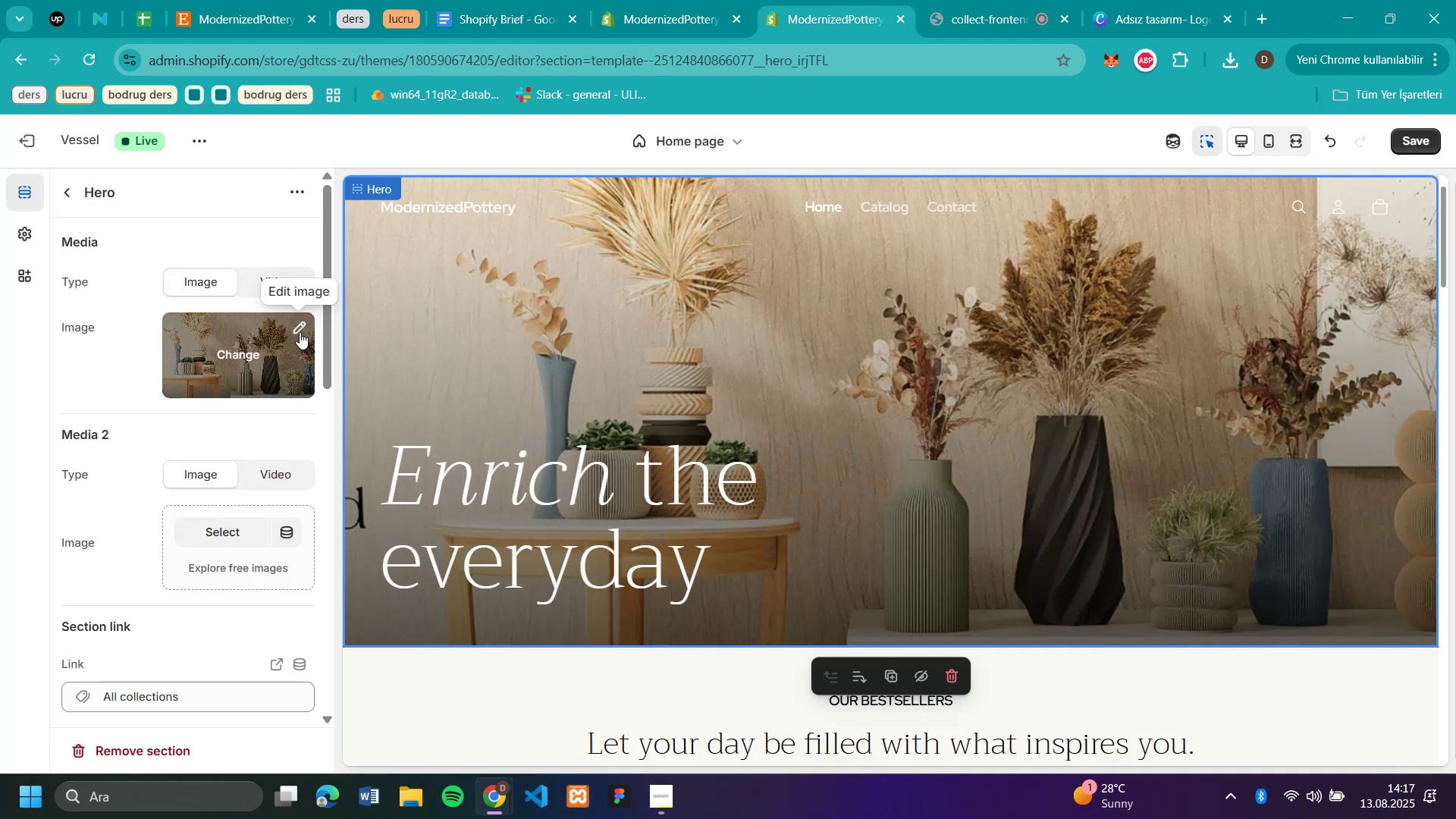 
left_click([295, 322])
 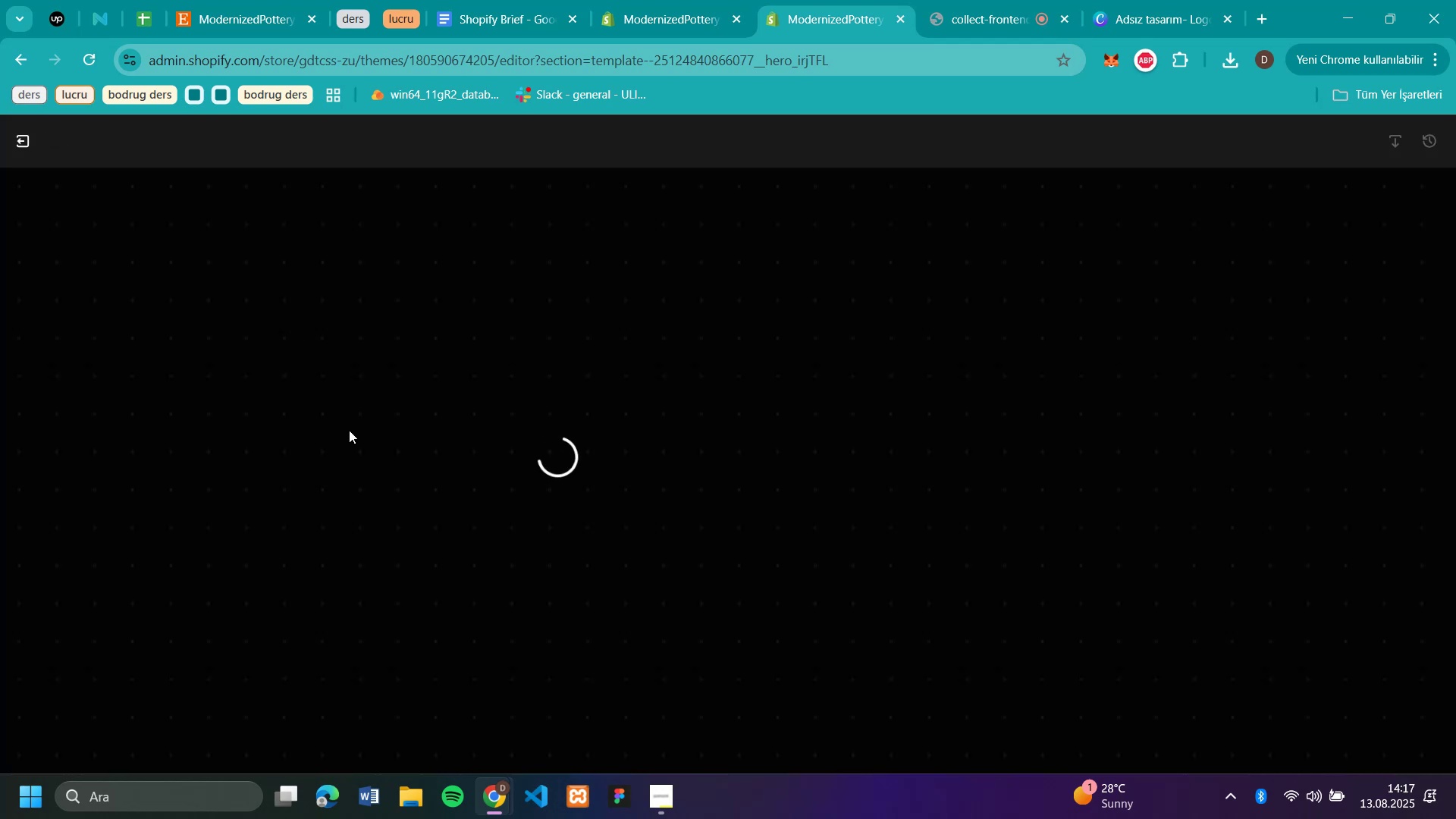 
wait(8.27)
 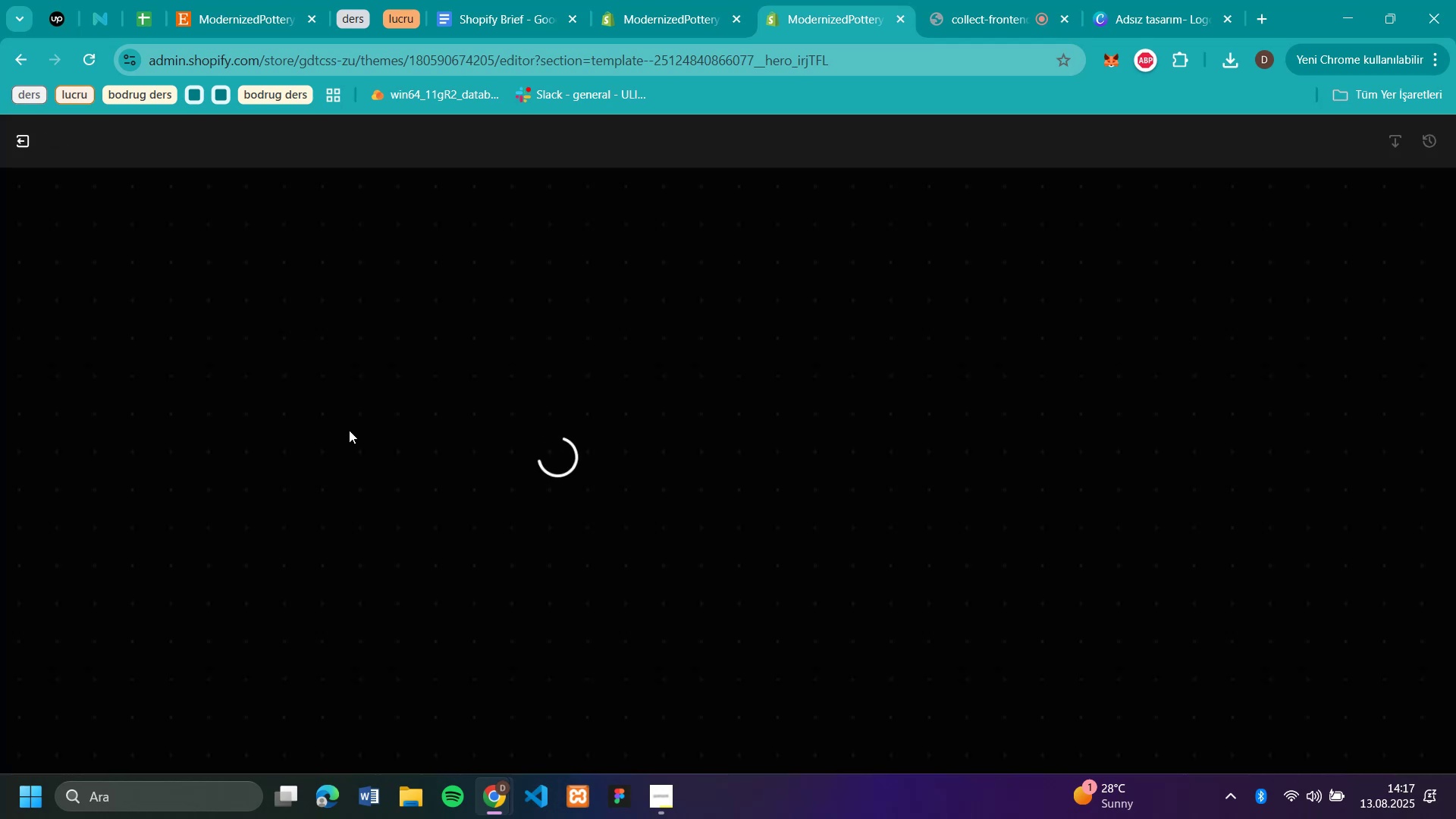 
left_click([8, 66])
 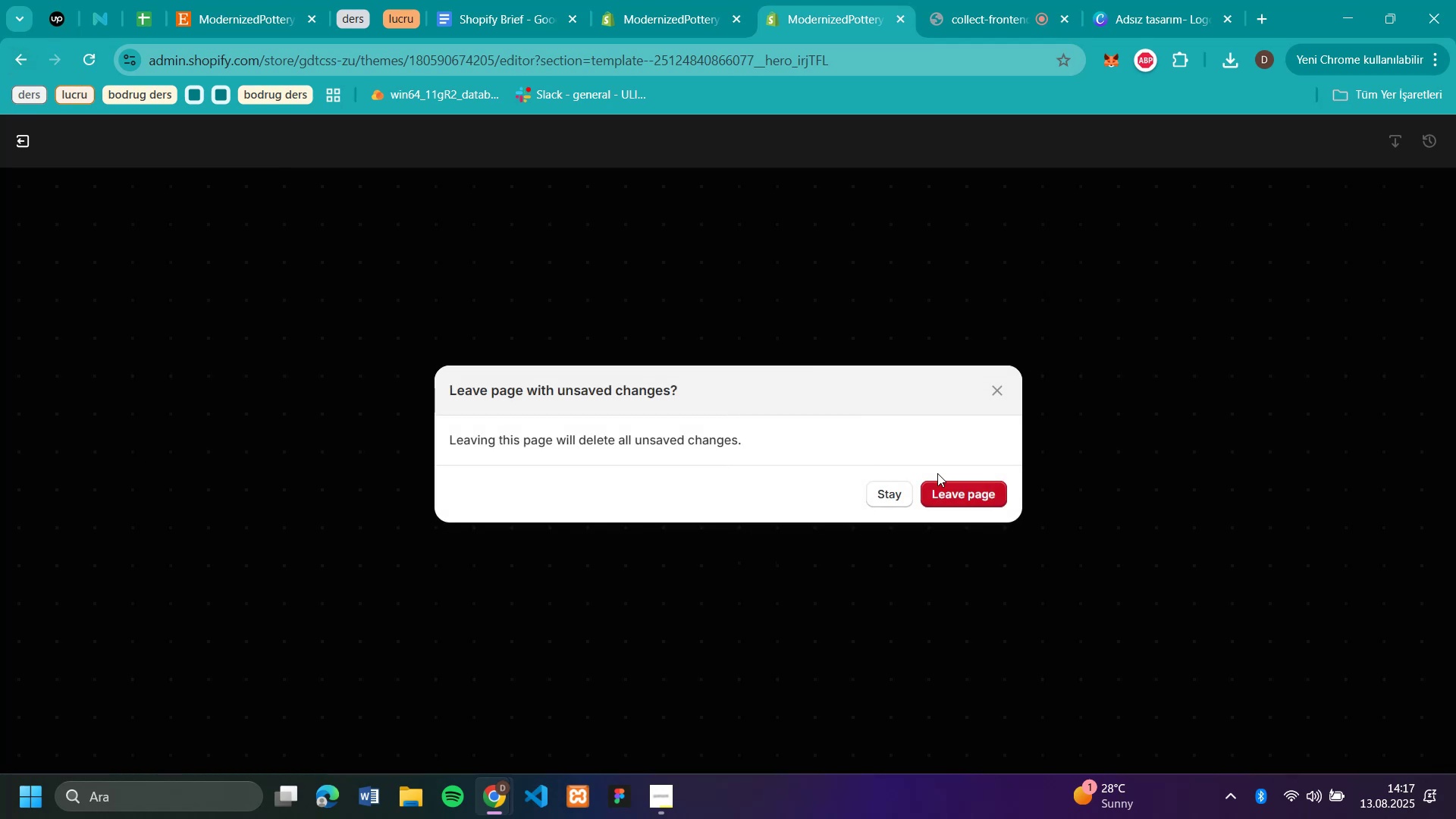 
left_click([979, 488])
 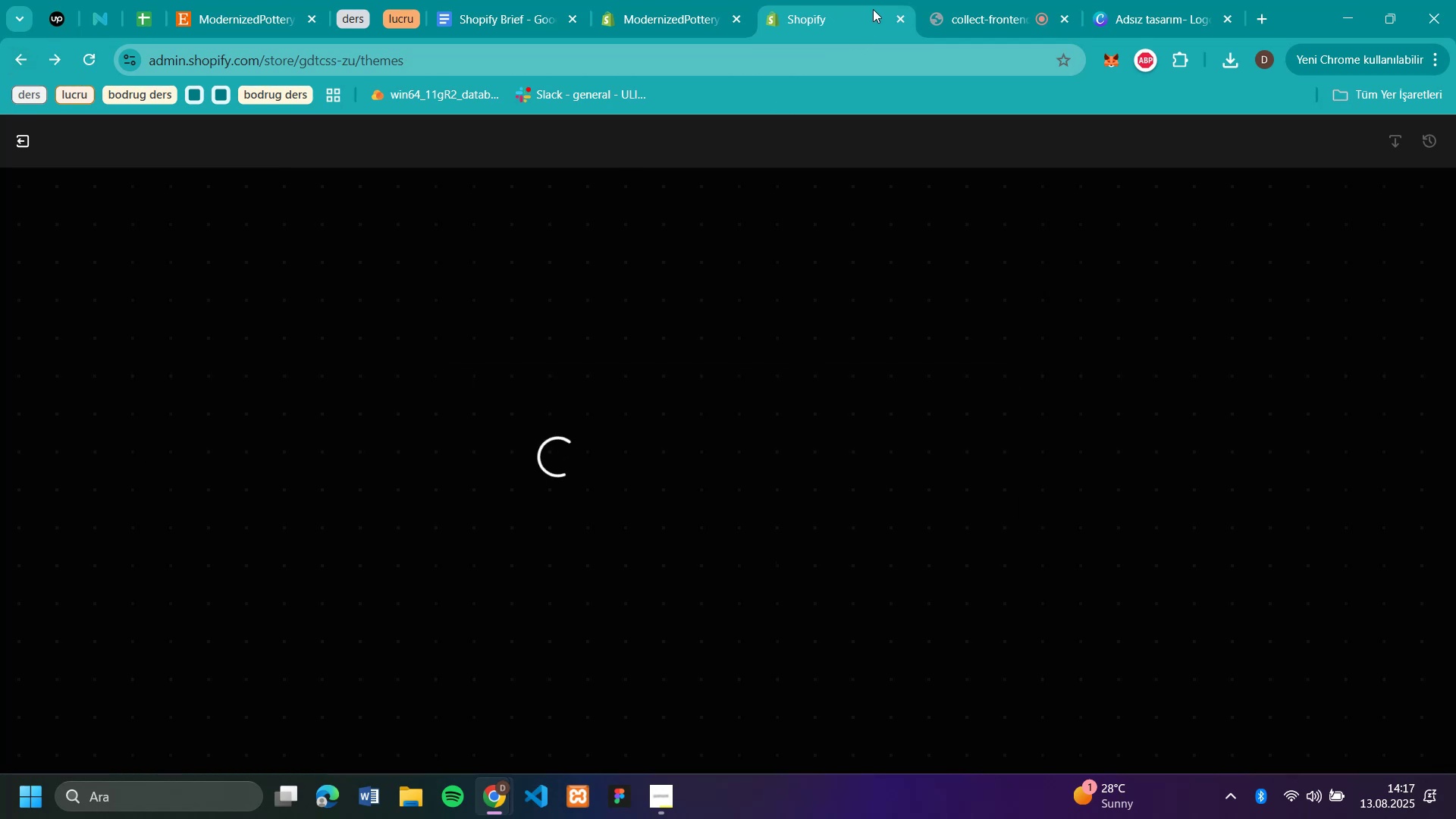 
left_click([816, 18])
 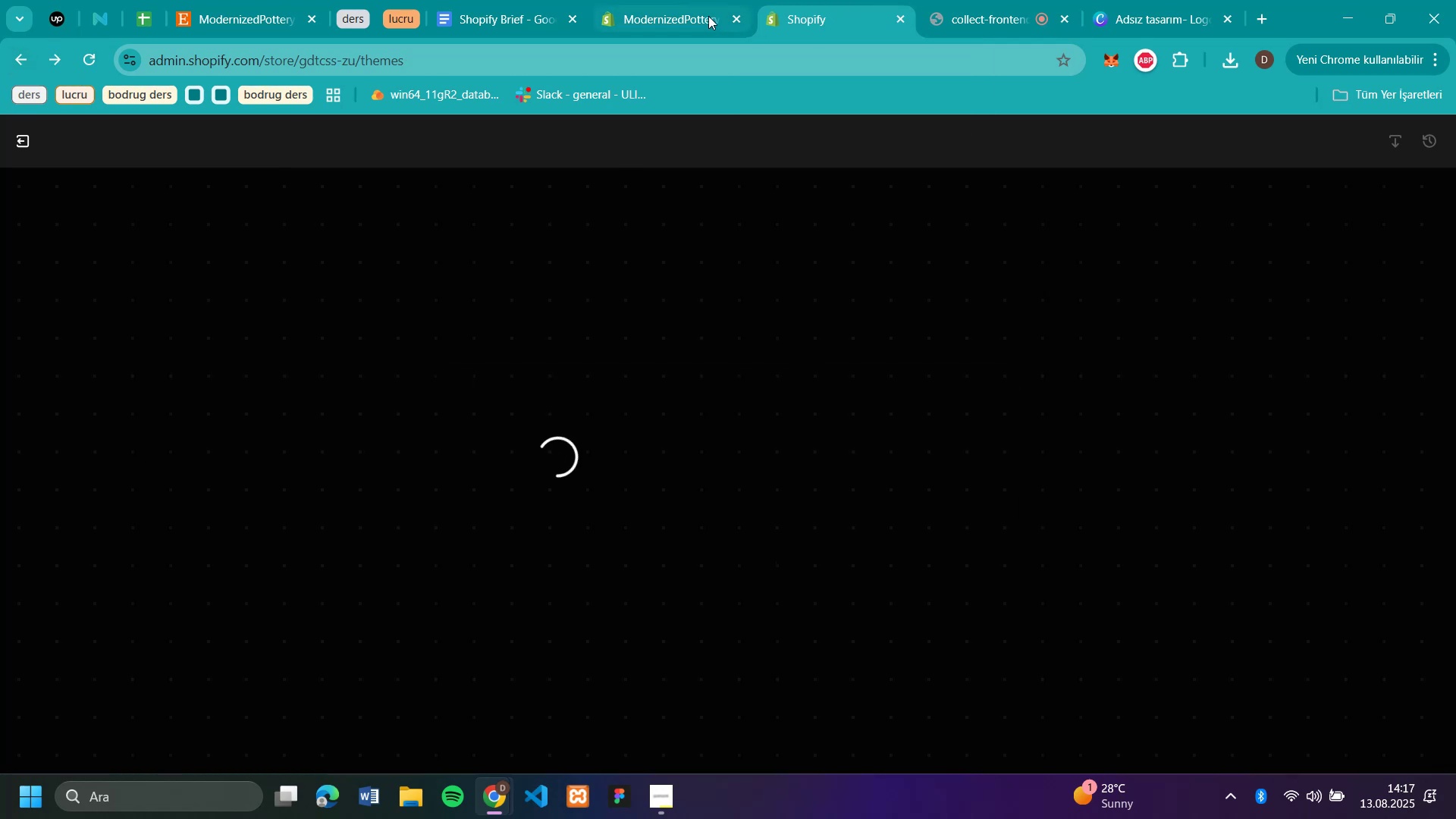 
left_click([683, 21])
 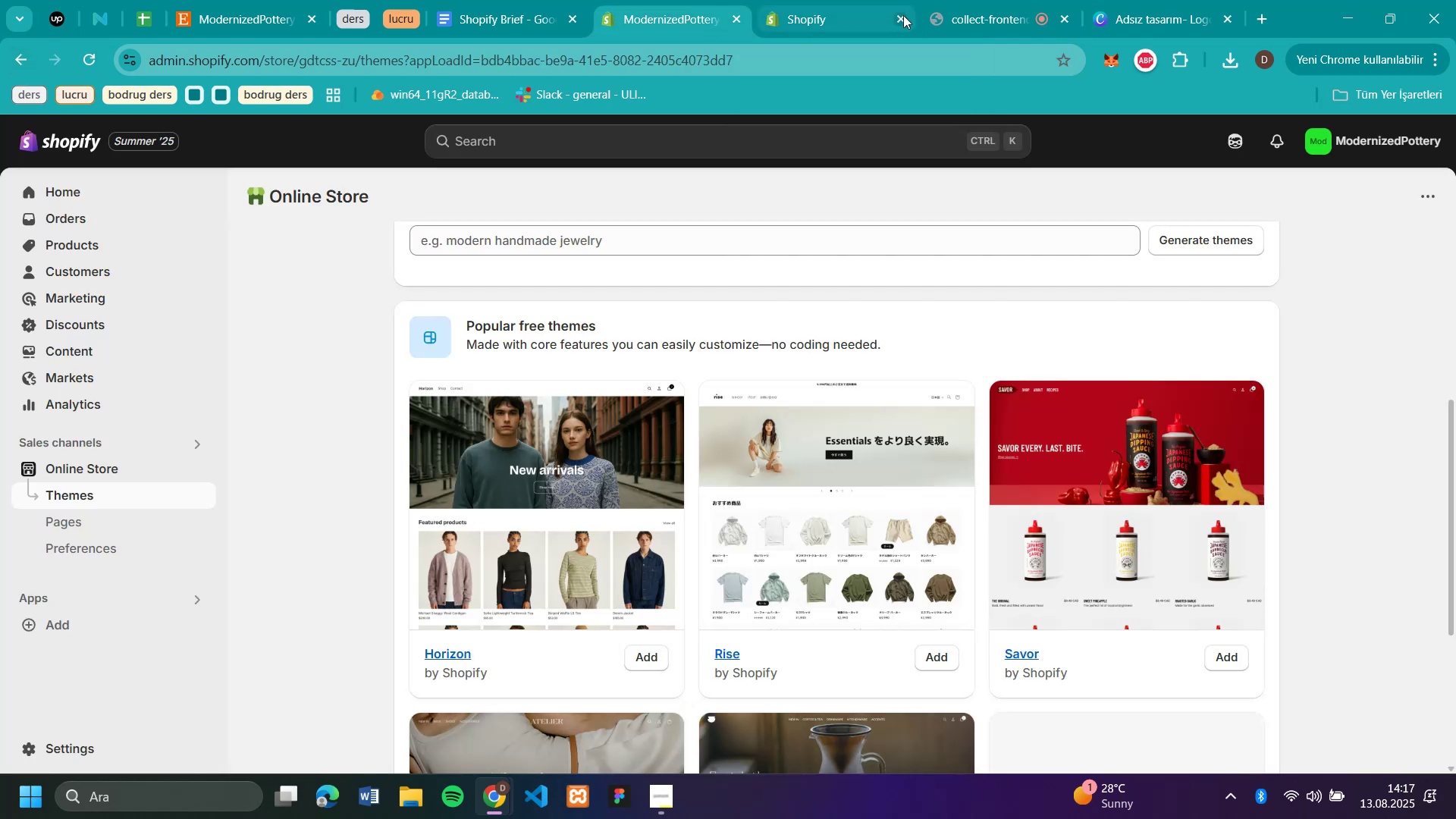 
left_click([903, 15])
 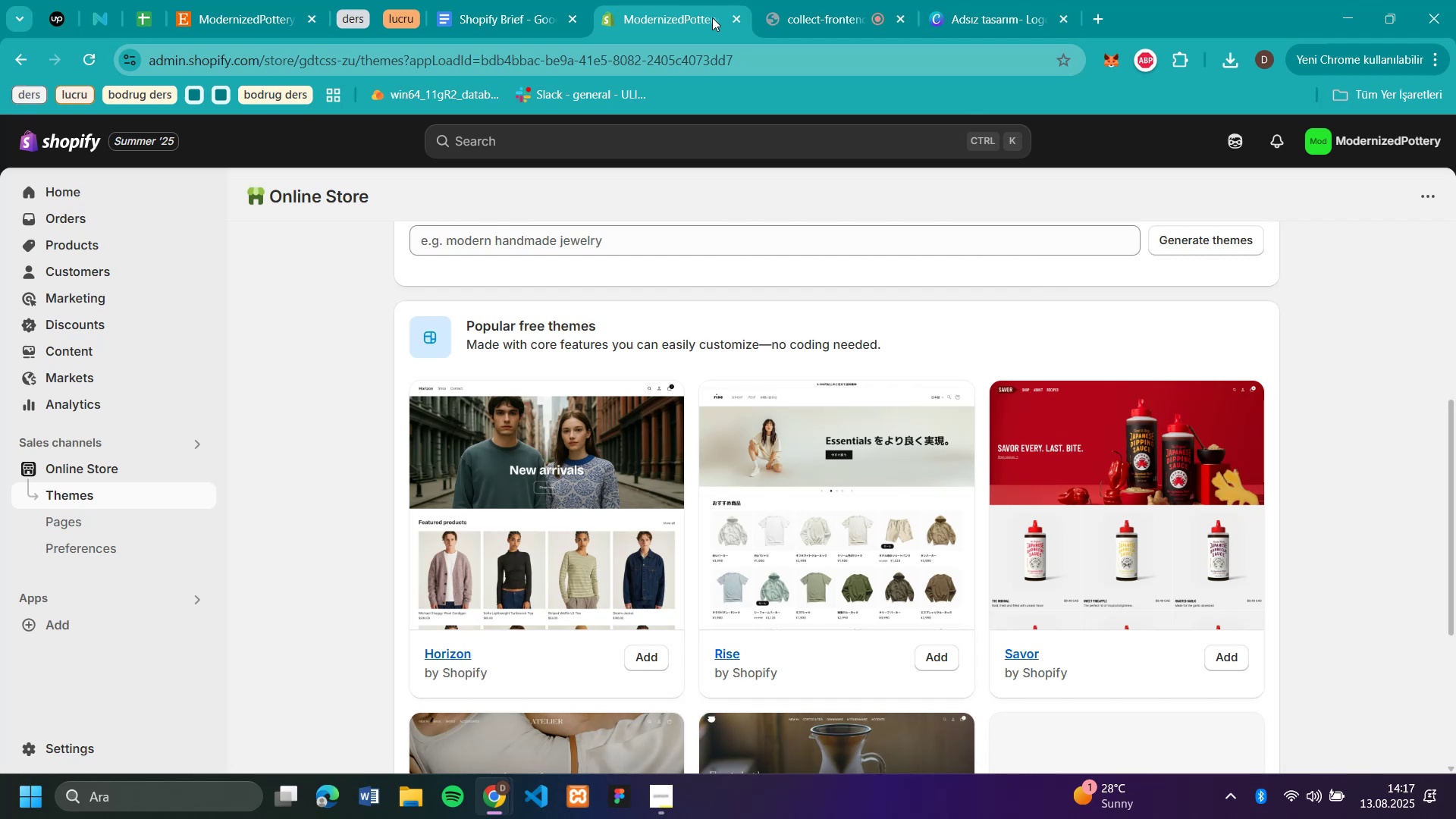 
left_click([672, 20])
 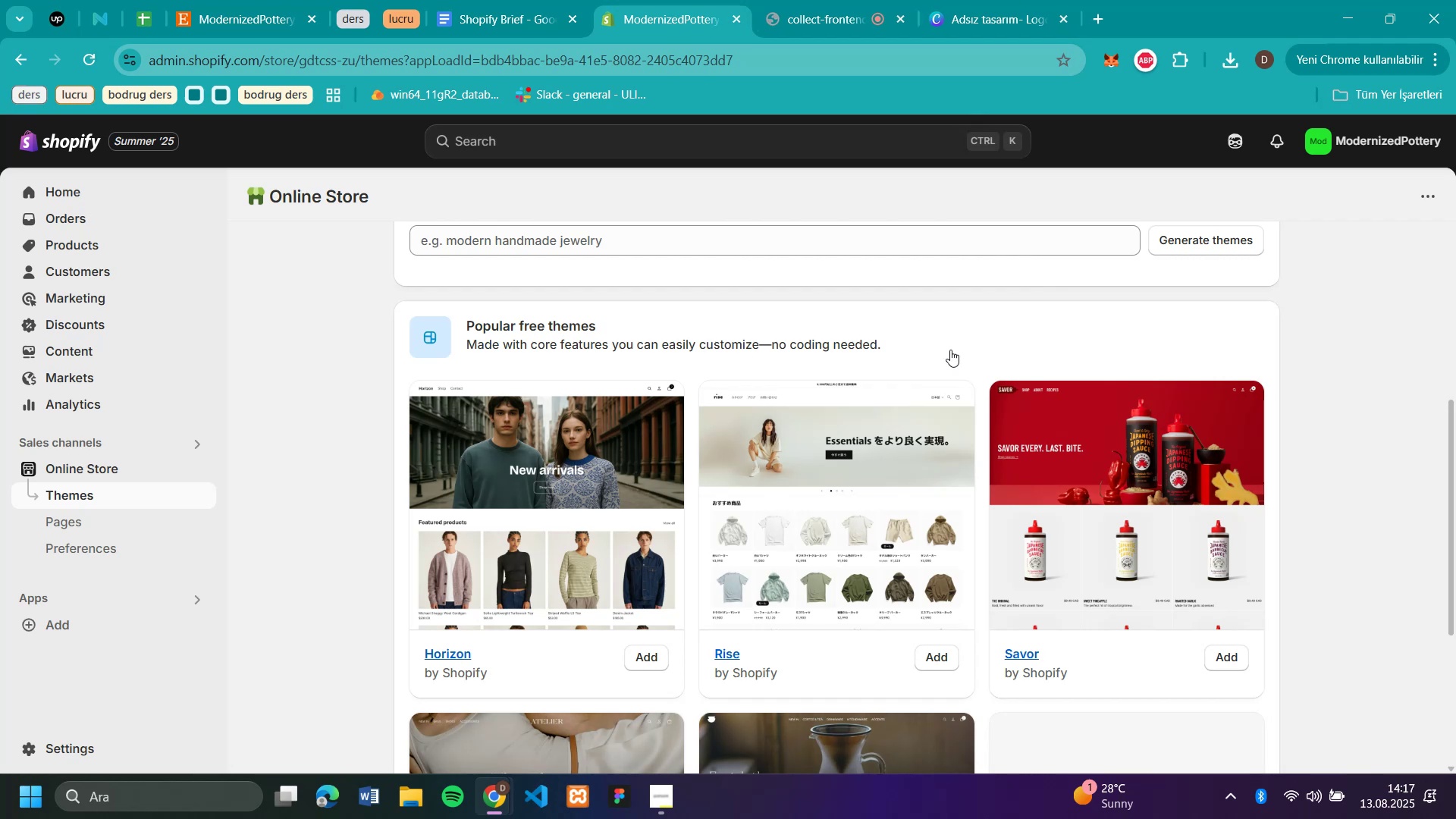 
scroll: coordinate [788, 212], scroll_direction: up, amount: 7.0
 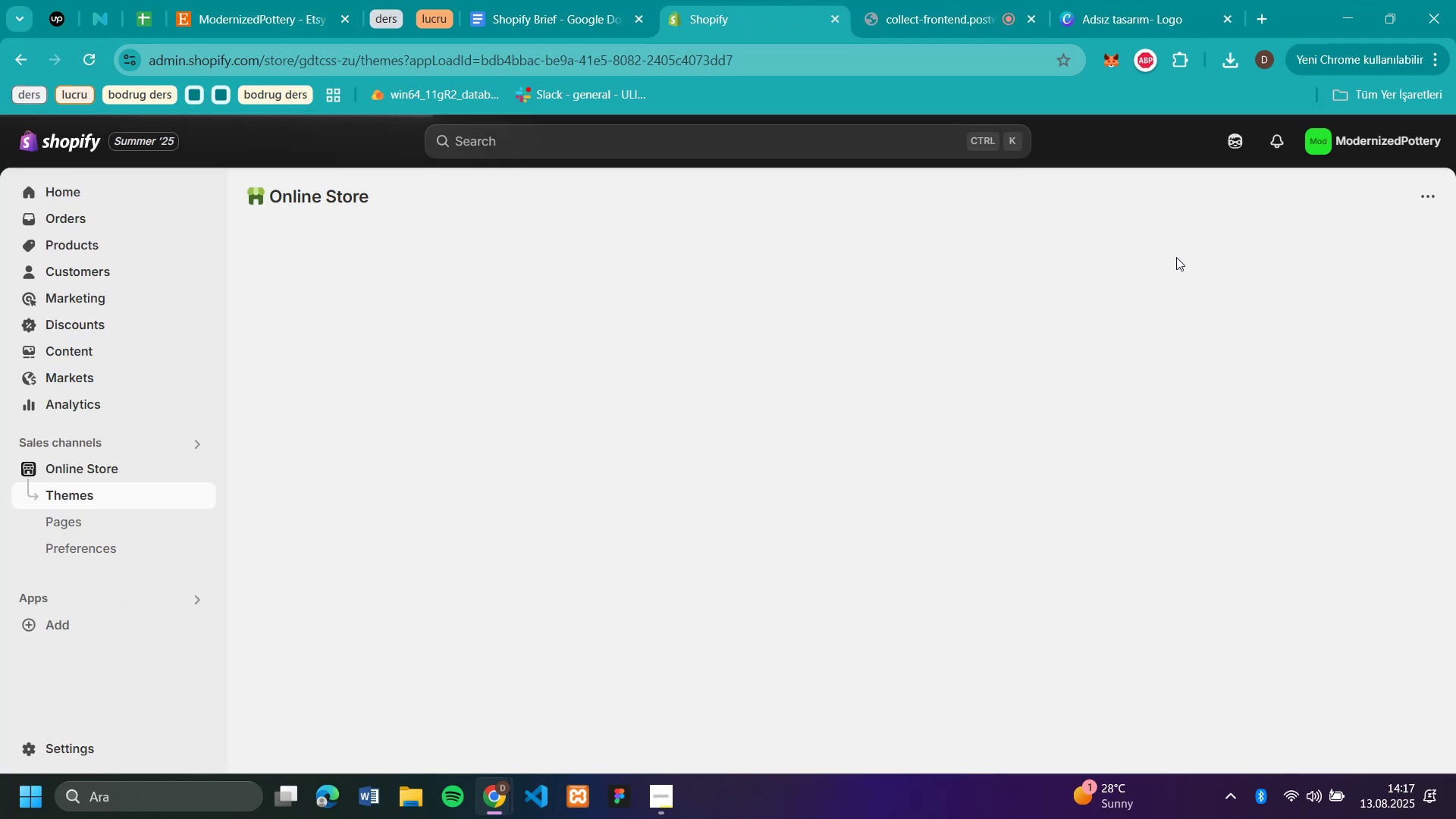 
wait(6.99)
 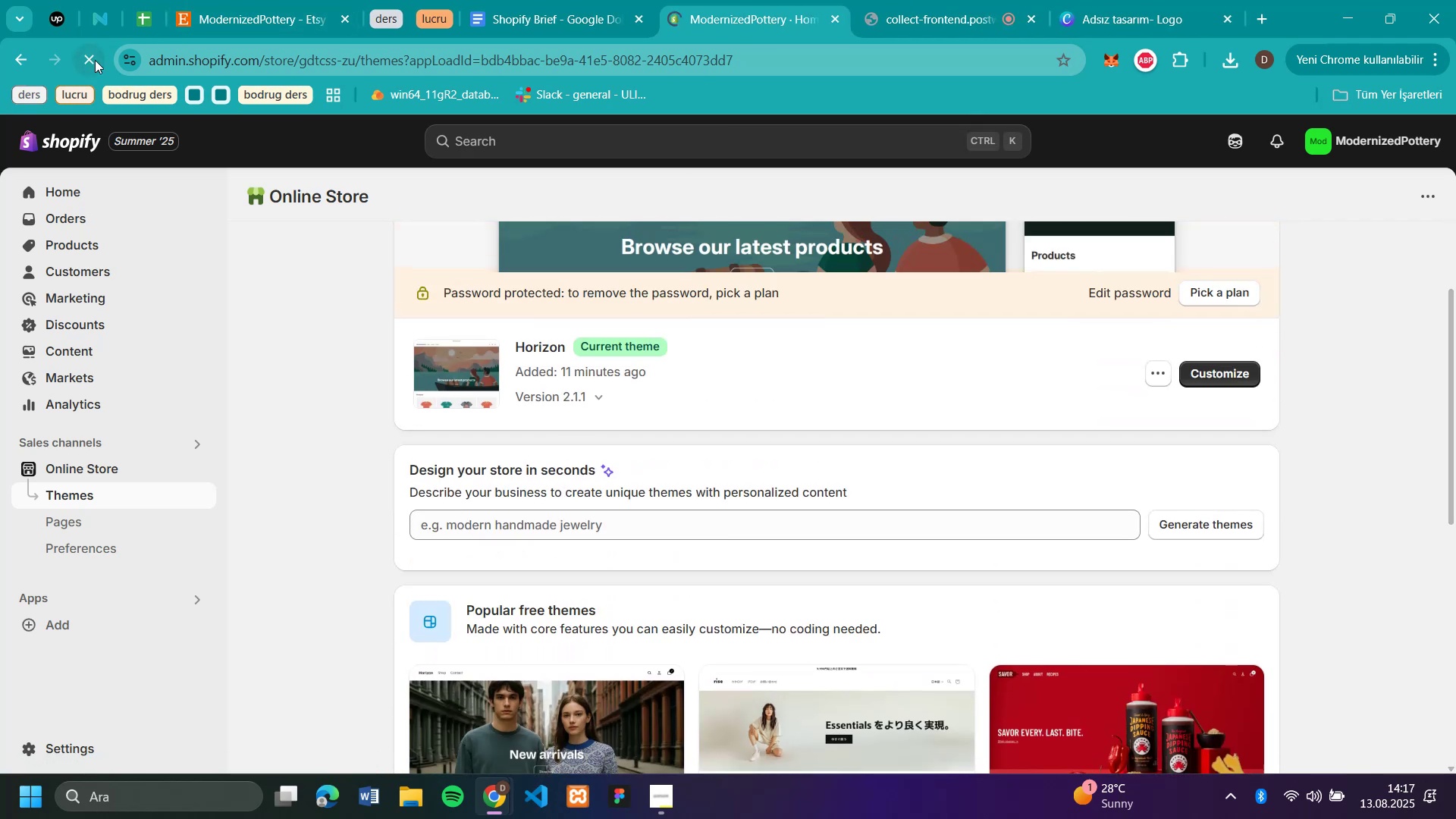 
scroll: coordinate [1176, 257], scroll_direction: down, amount: 3.0
 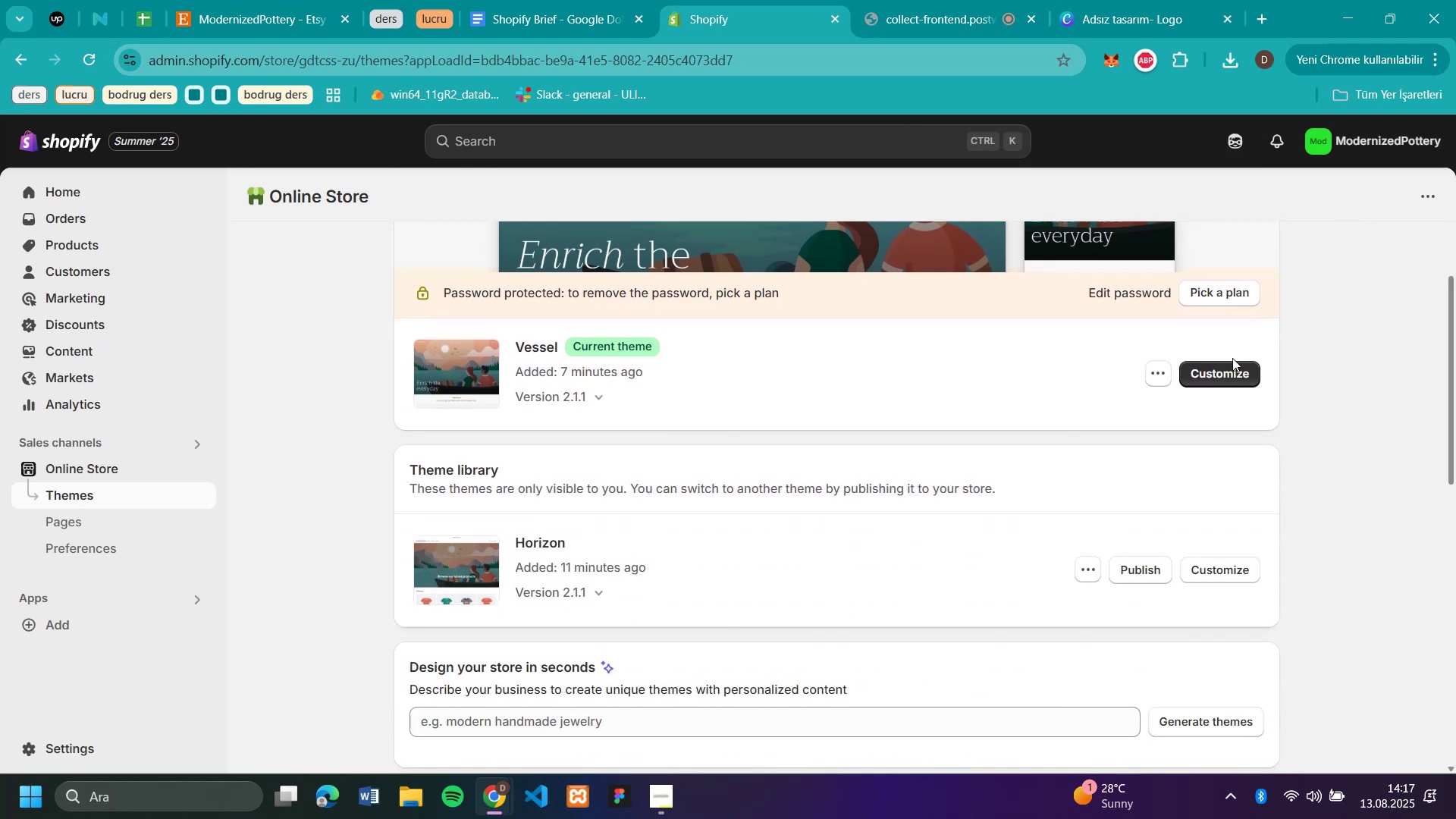 
left_click([1228, 375])
 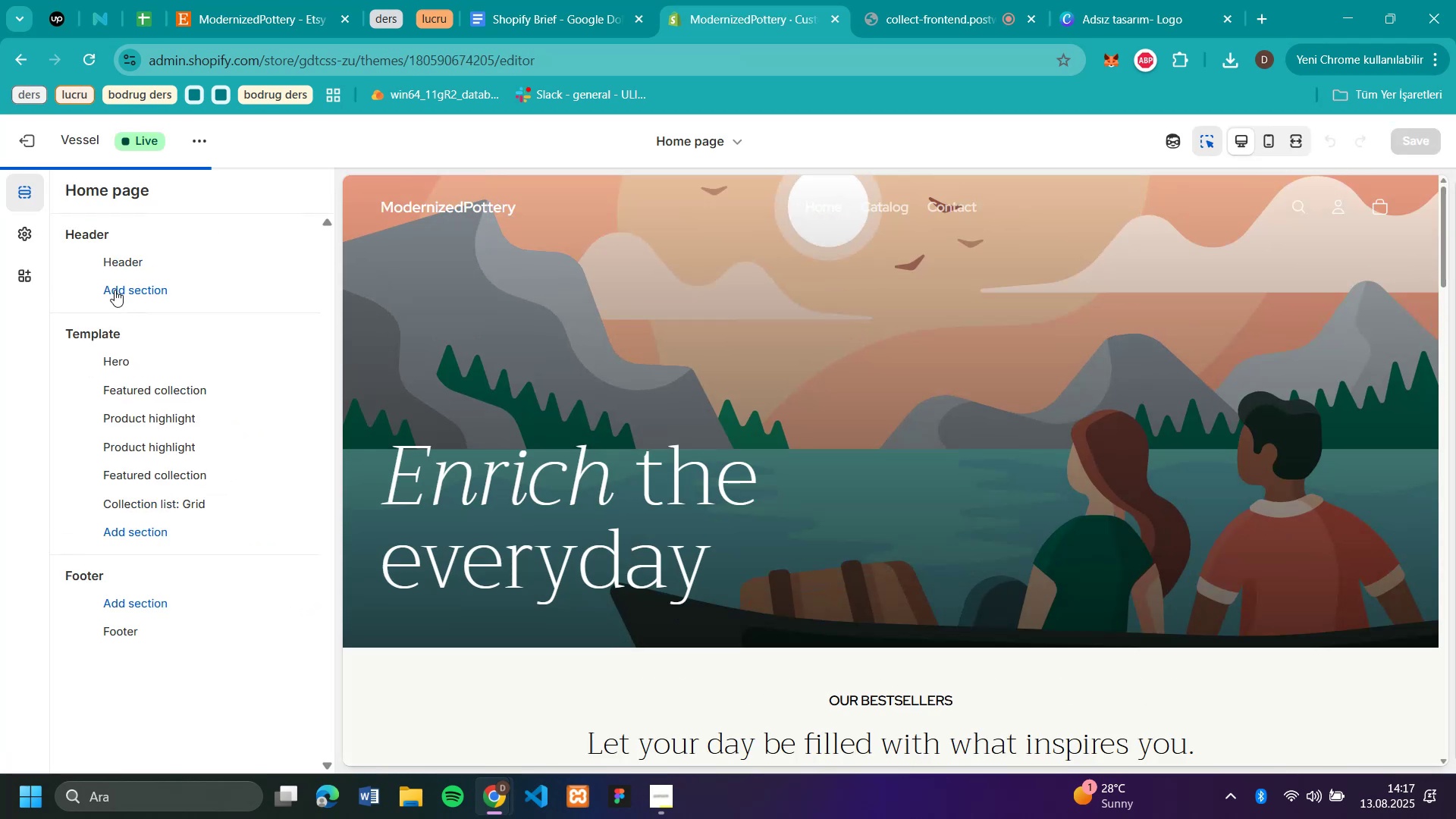 
left_click([882, 353])
 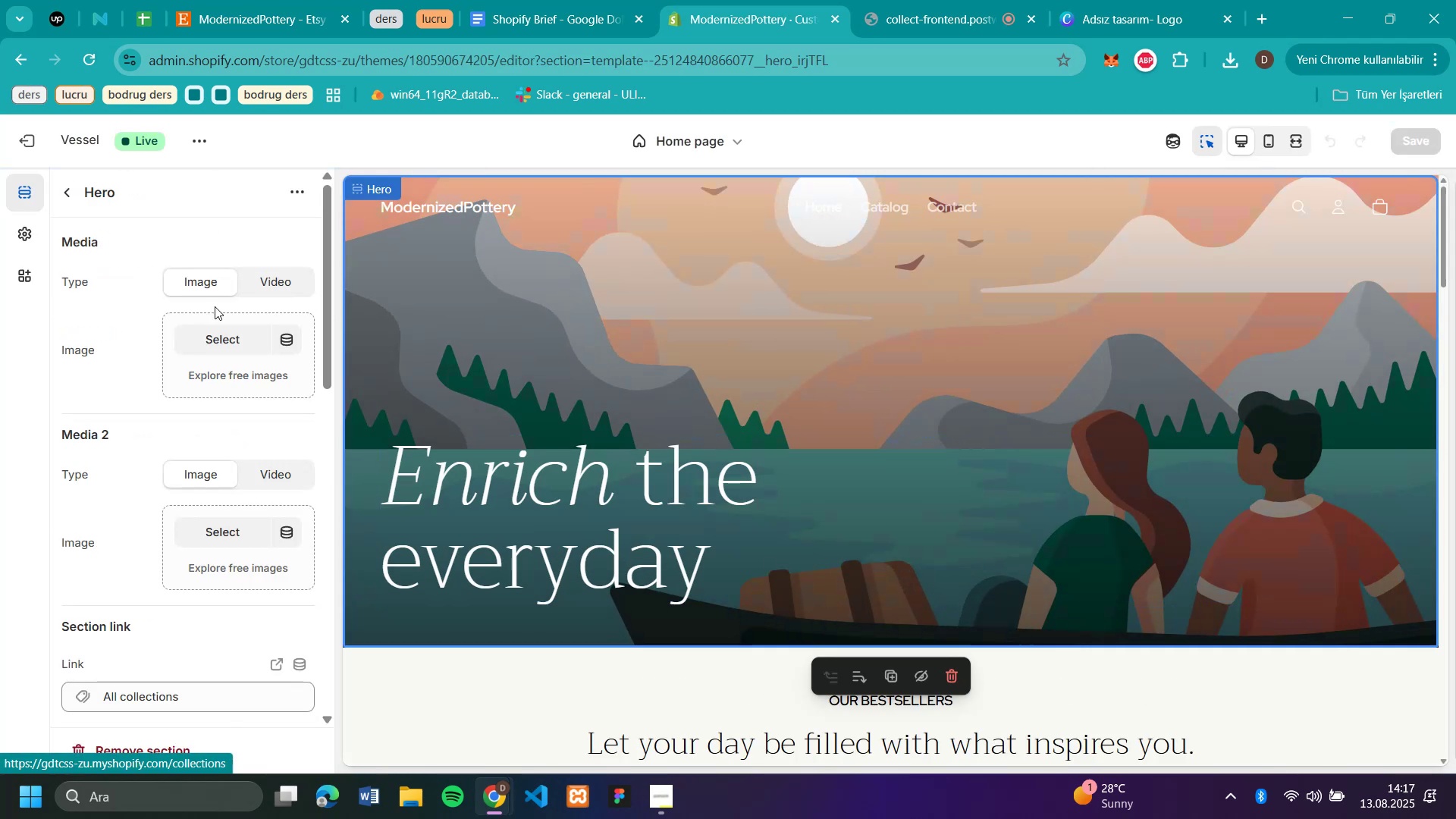 
left_click([206, 331])
 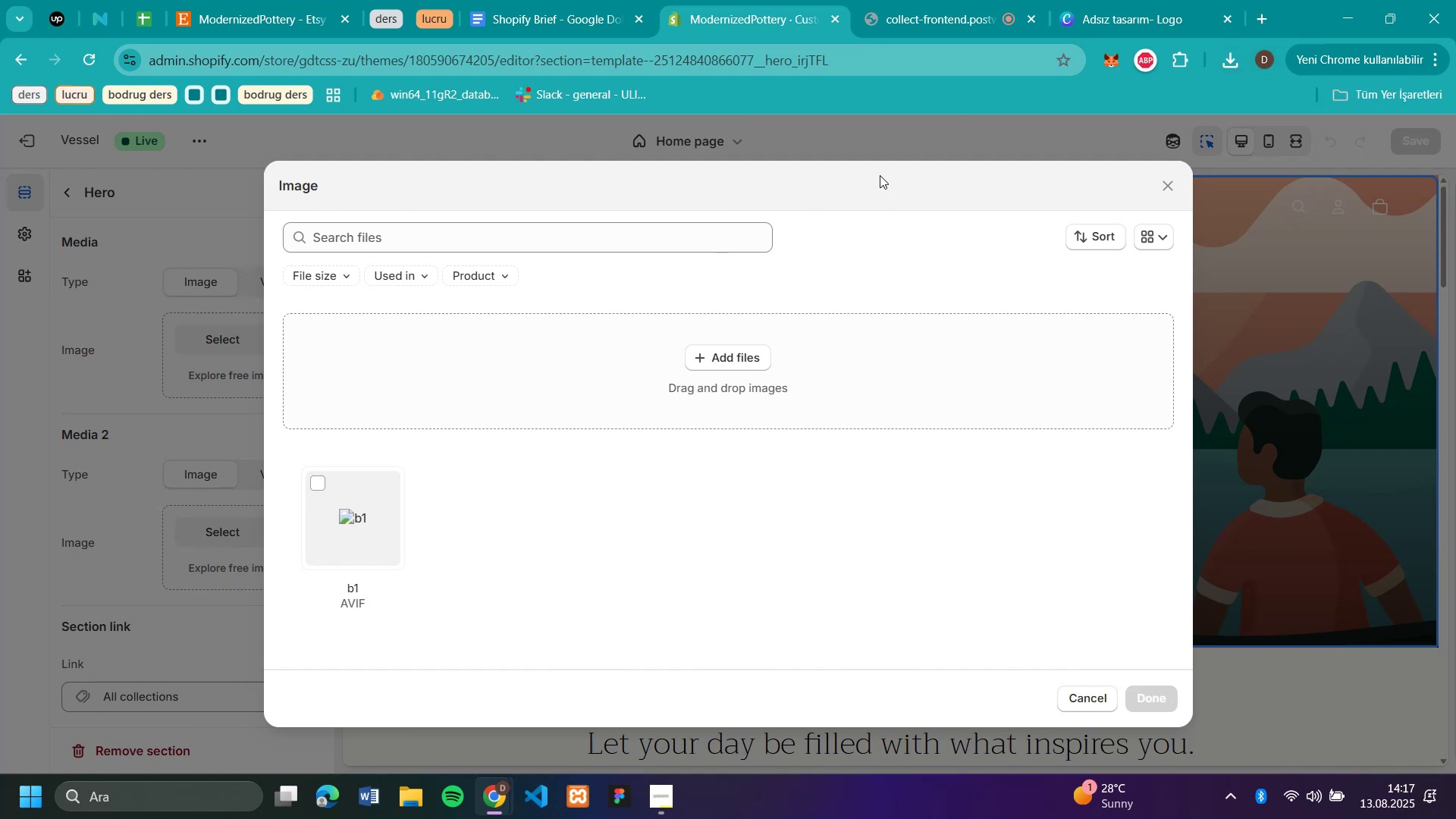 
left_click([1225, 61])
 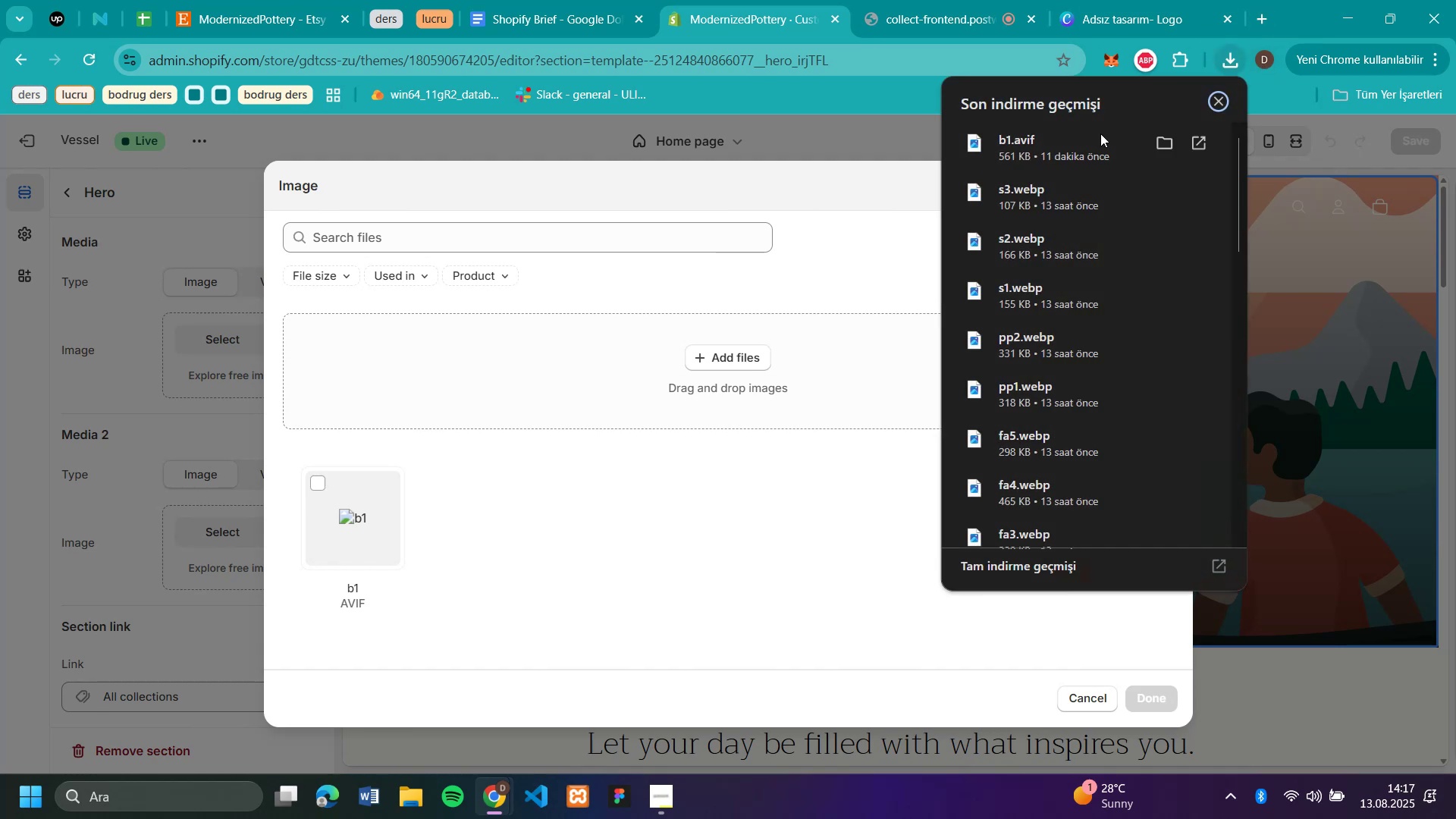 
left_click_drag(start_coordinate=[1027, 156], to_coordinate=[376, 451])
 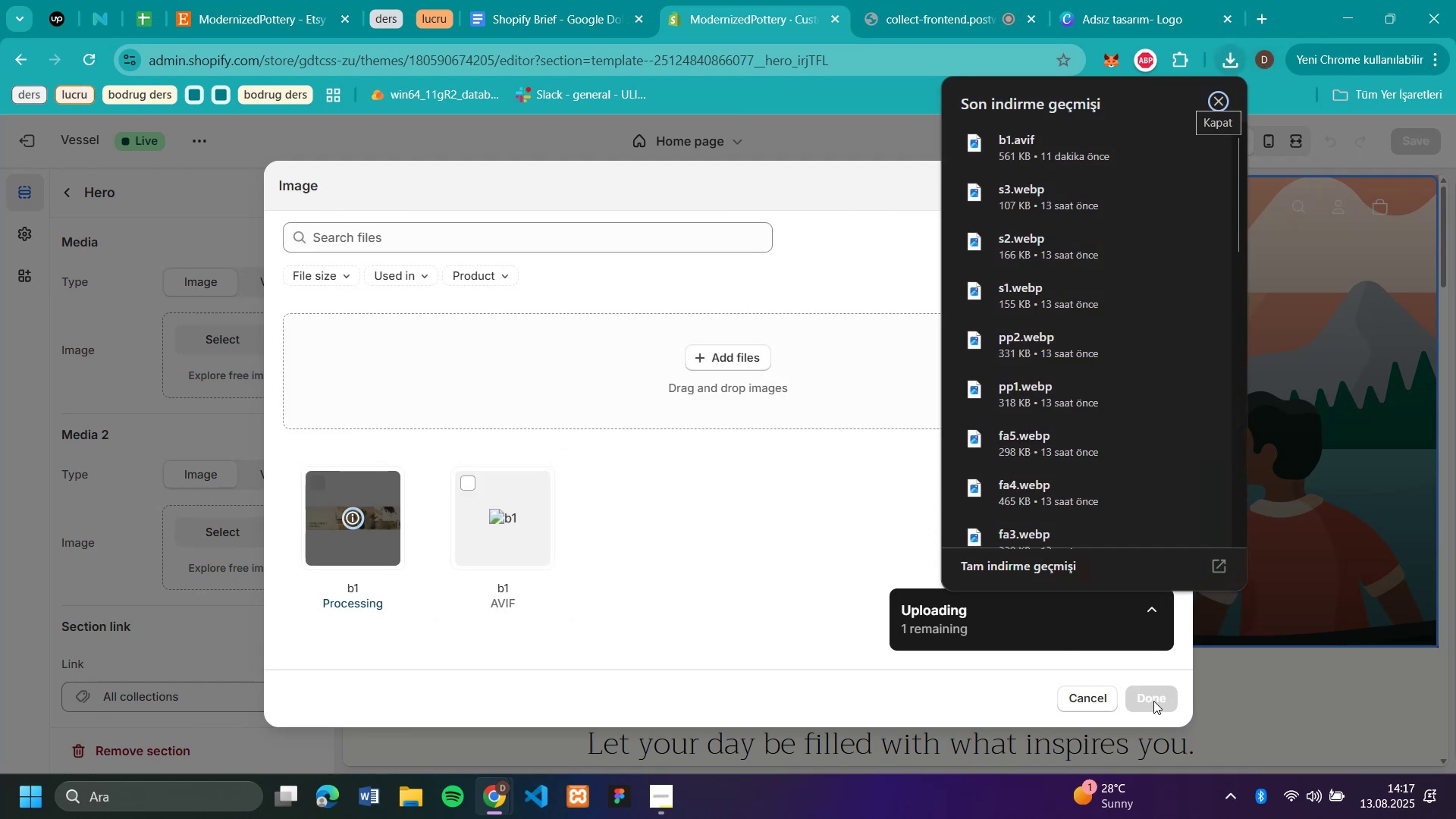 
wait(5.96)
 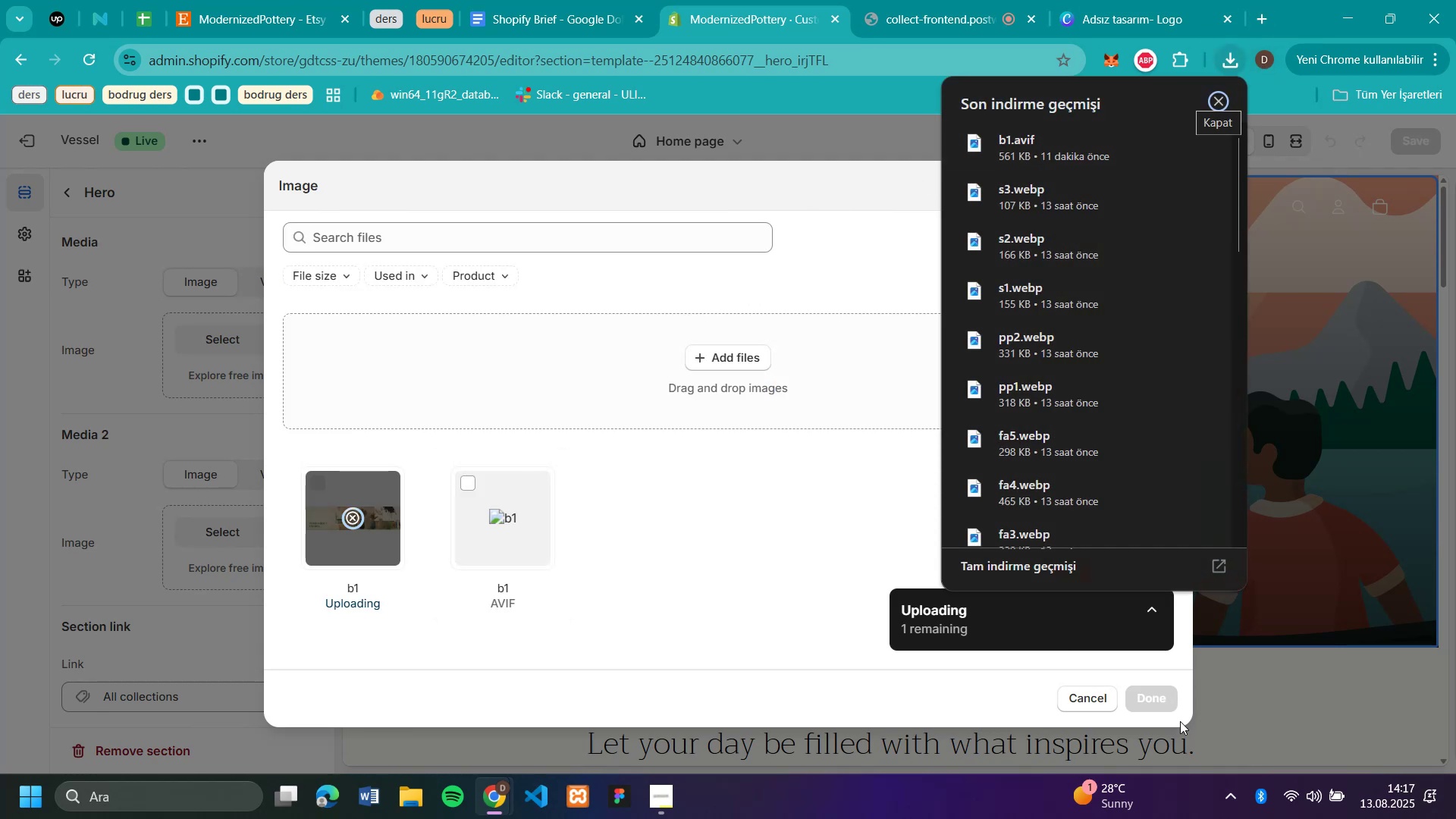 
left_click([1153, 692])
 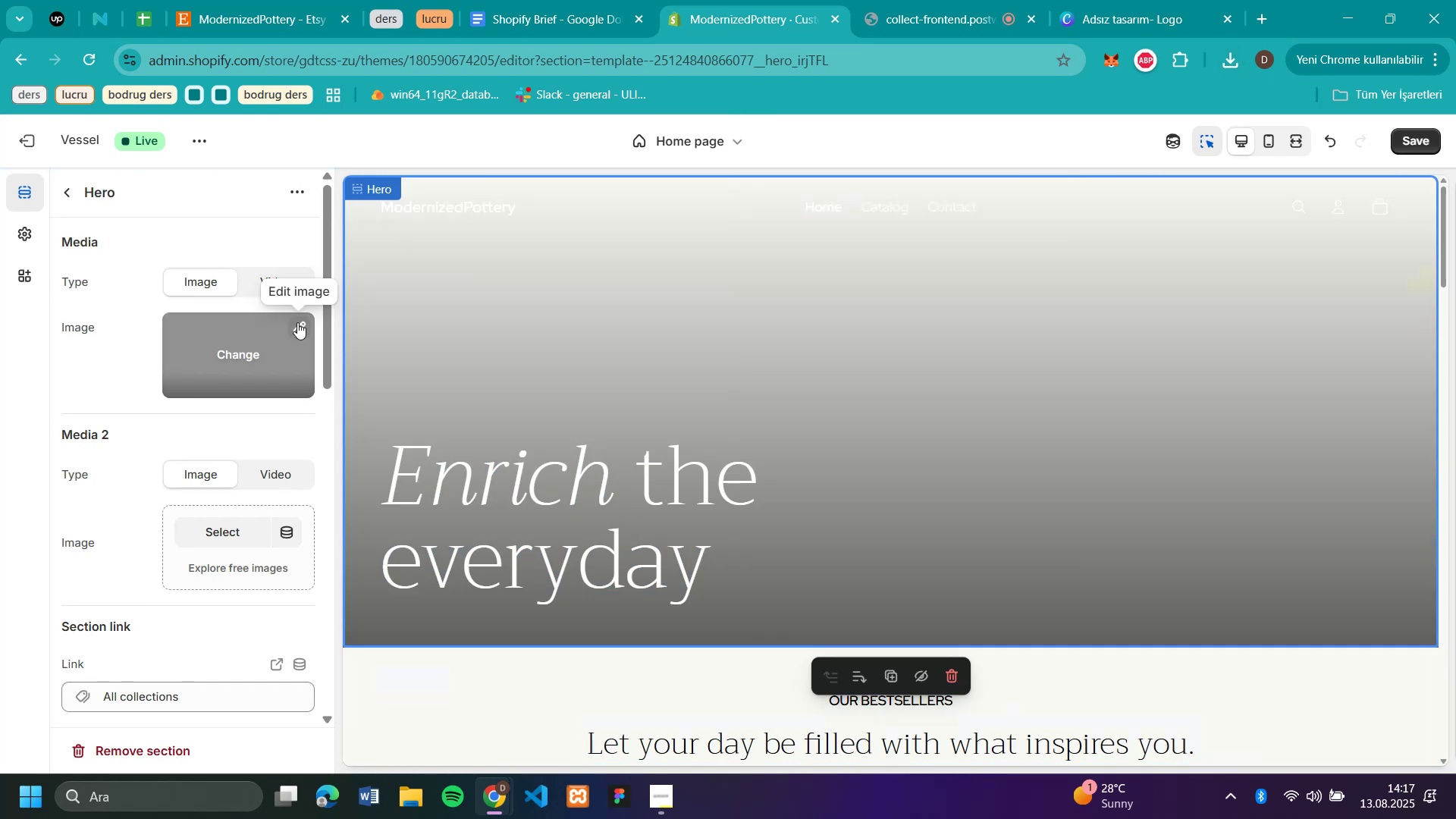 
left_click([297, 322])
 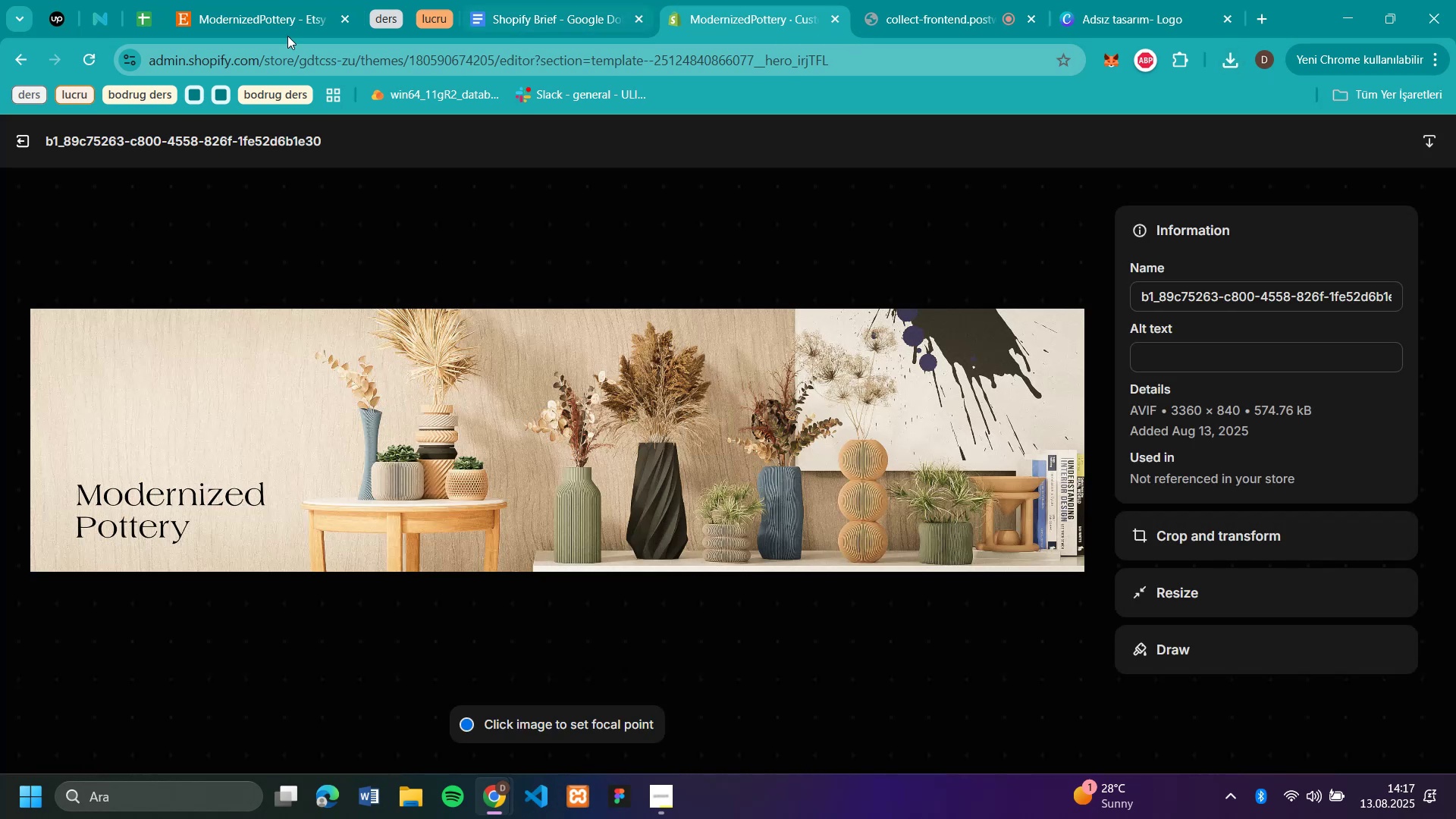 
left_click([9, 63])
 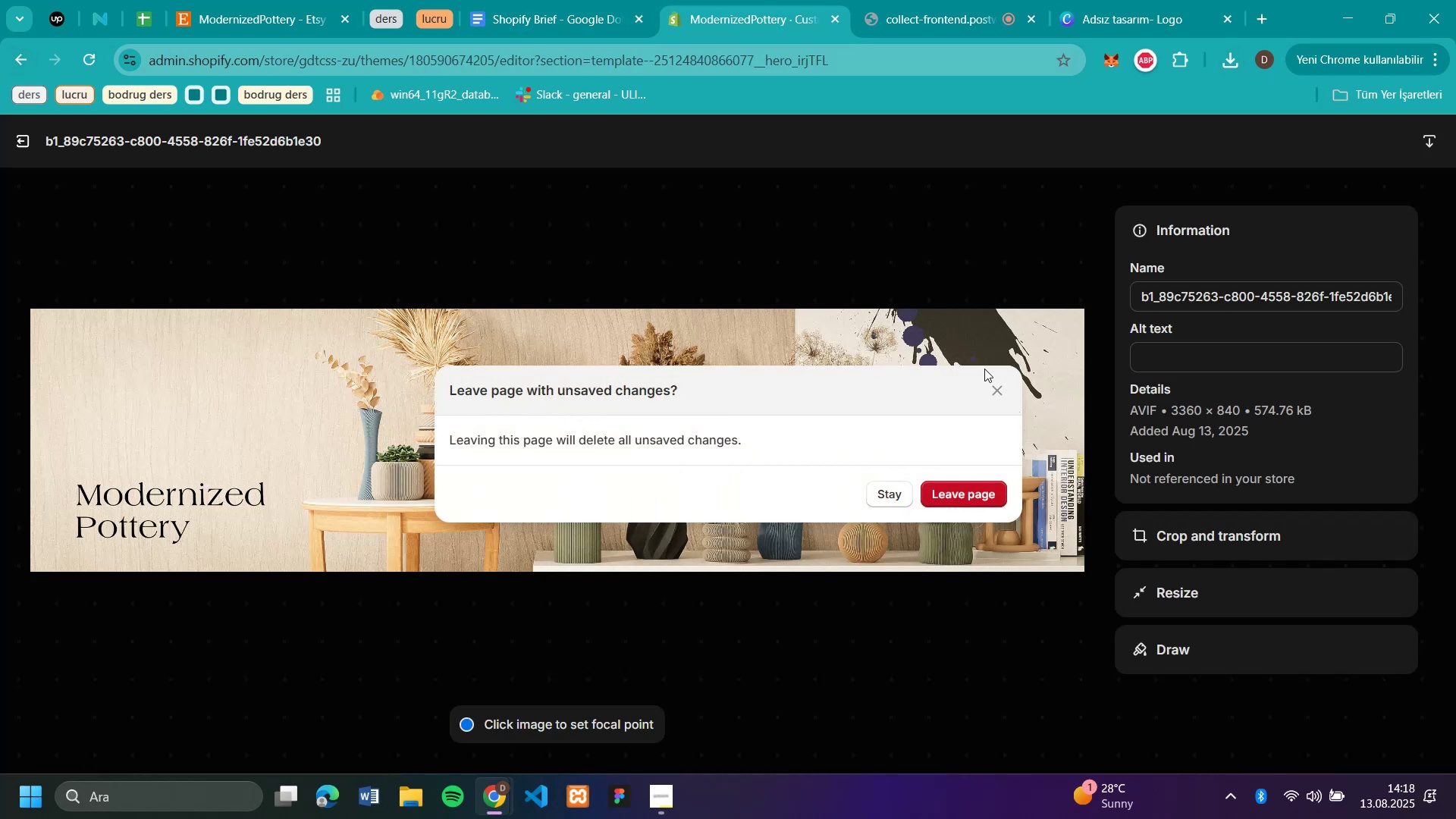 
left_click([993, 384])
 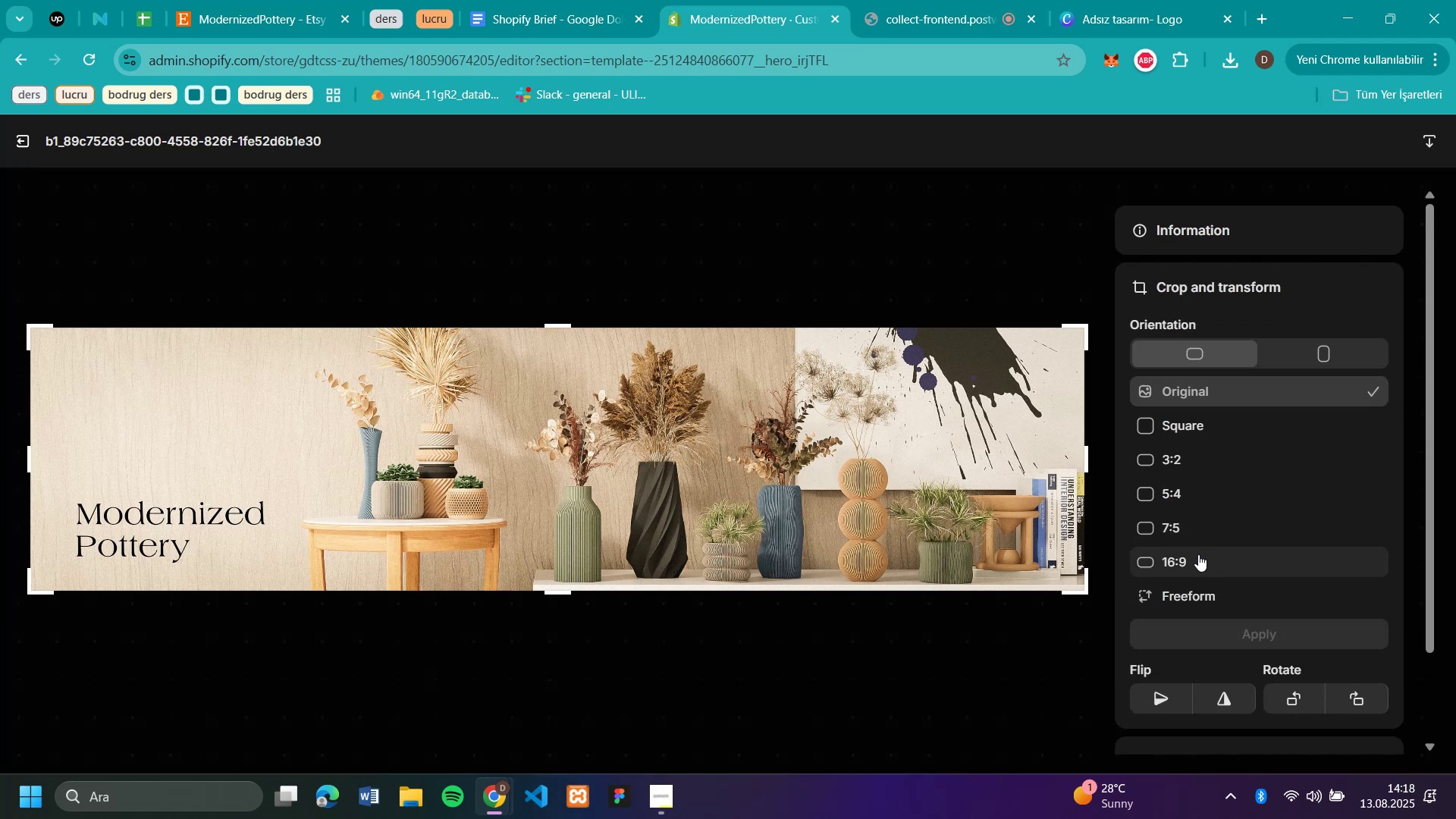 
left_click([1174, 592])
 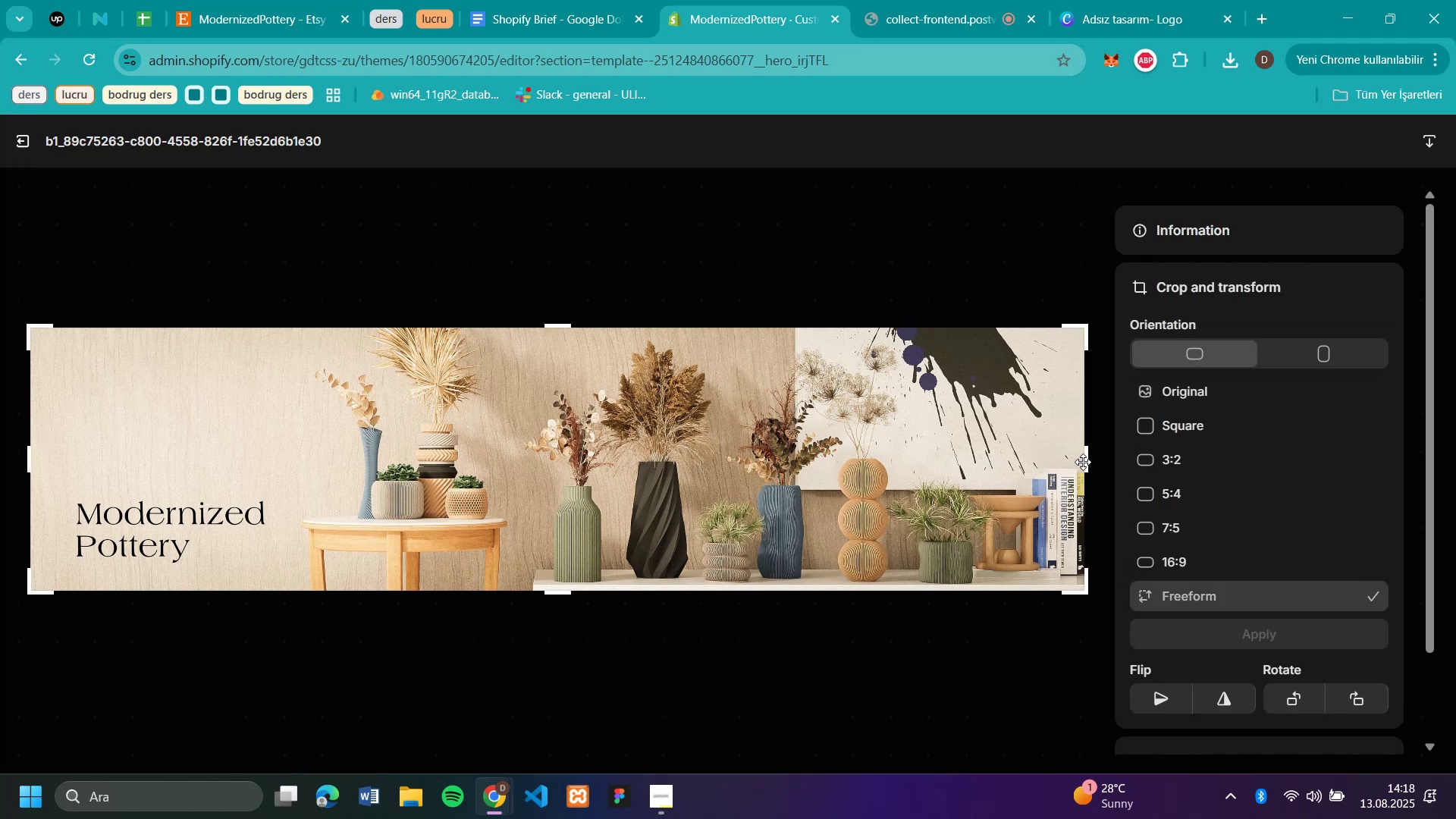 
left_click_drag(start_coordinate=[1087, 463], to_coordinate=[712, 475])
 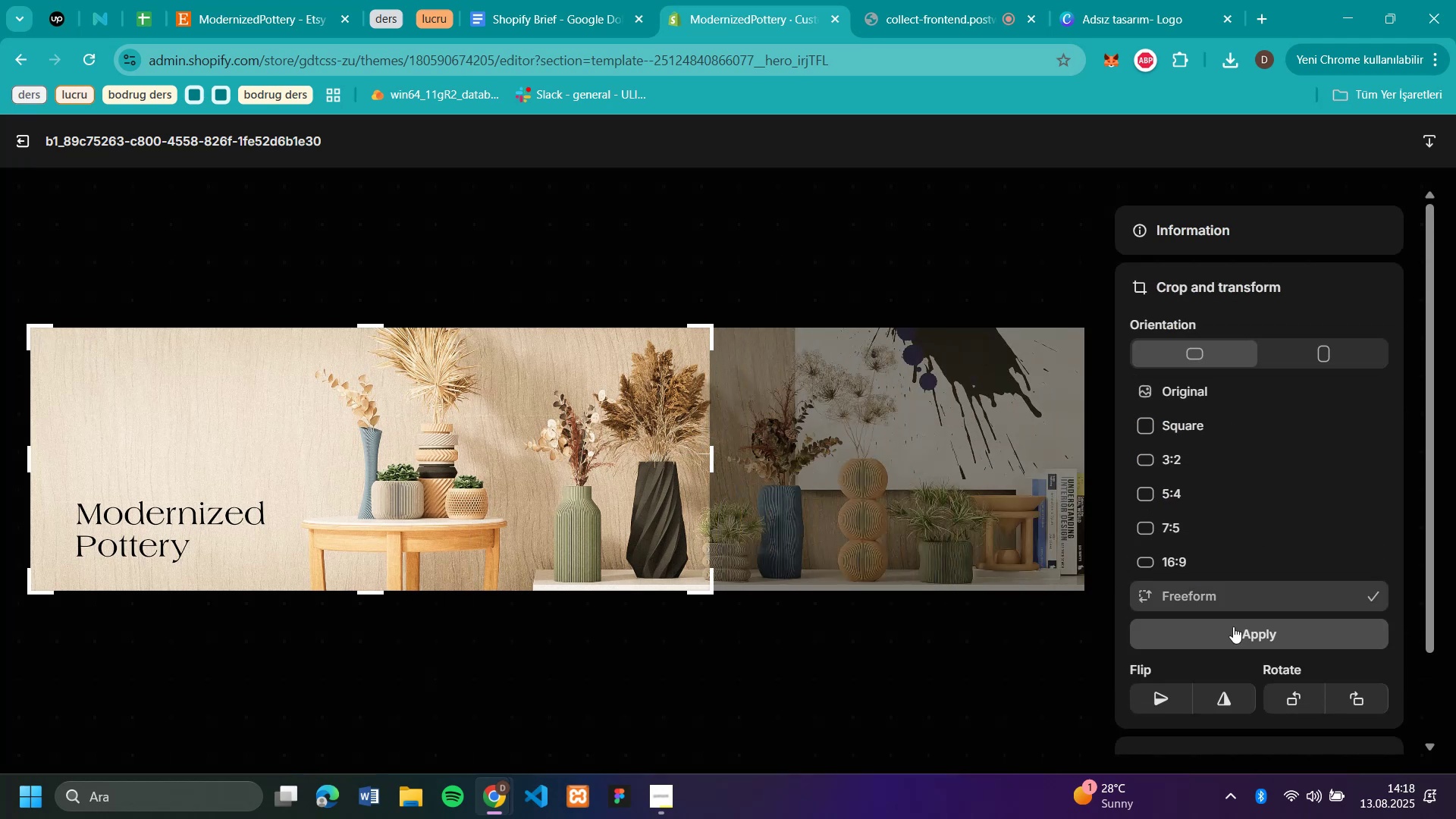 
left_click([1232, 632])
 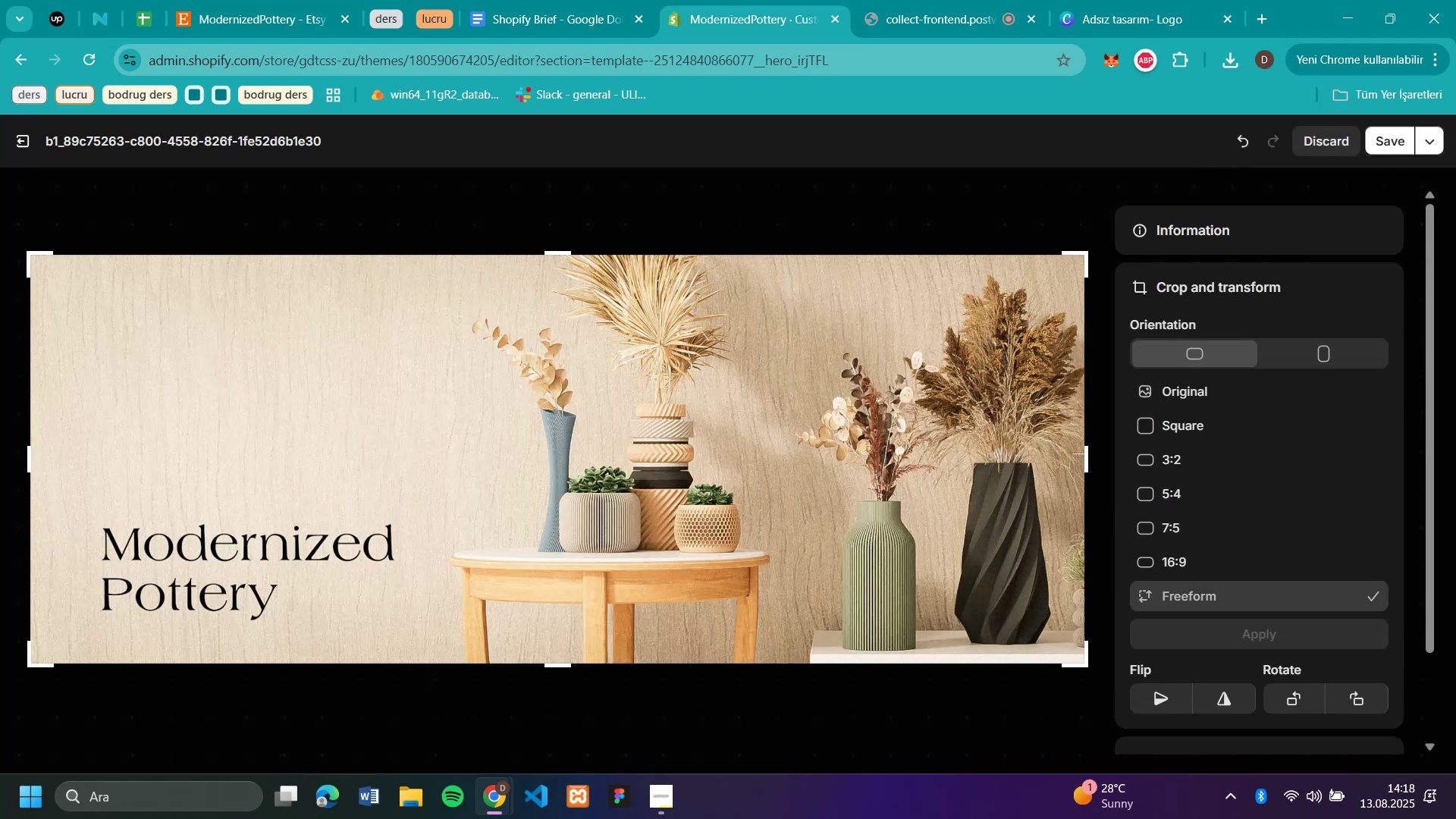 
left_click([1395, 143])
 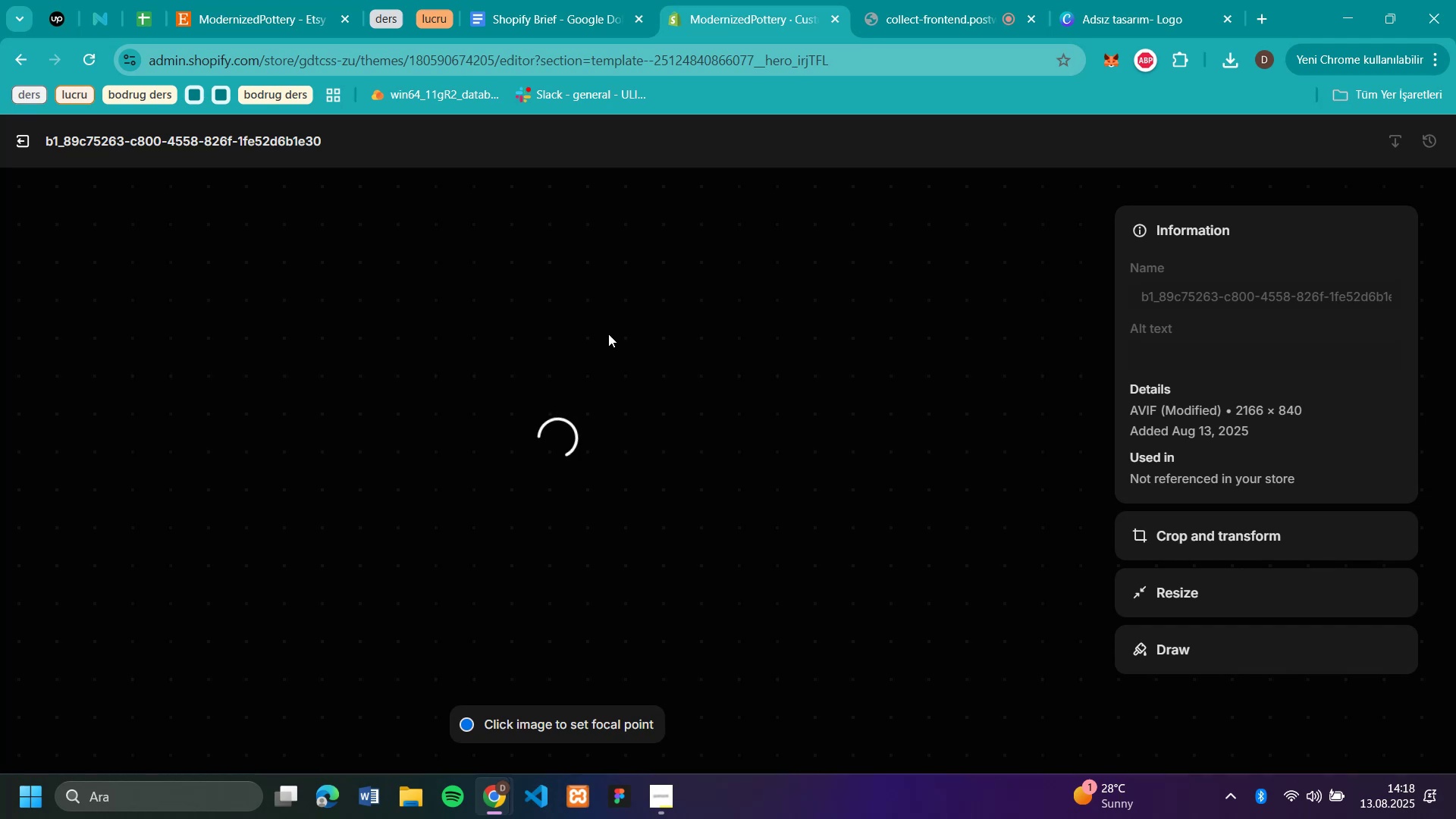 
wait(33.13)
 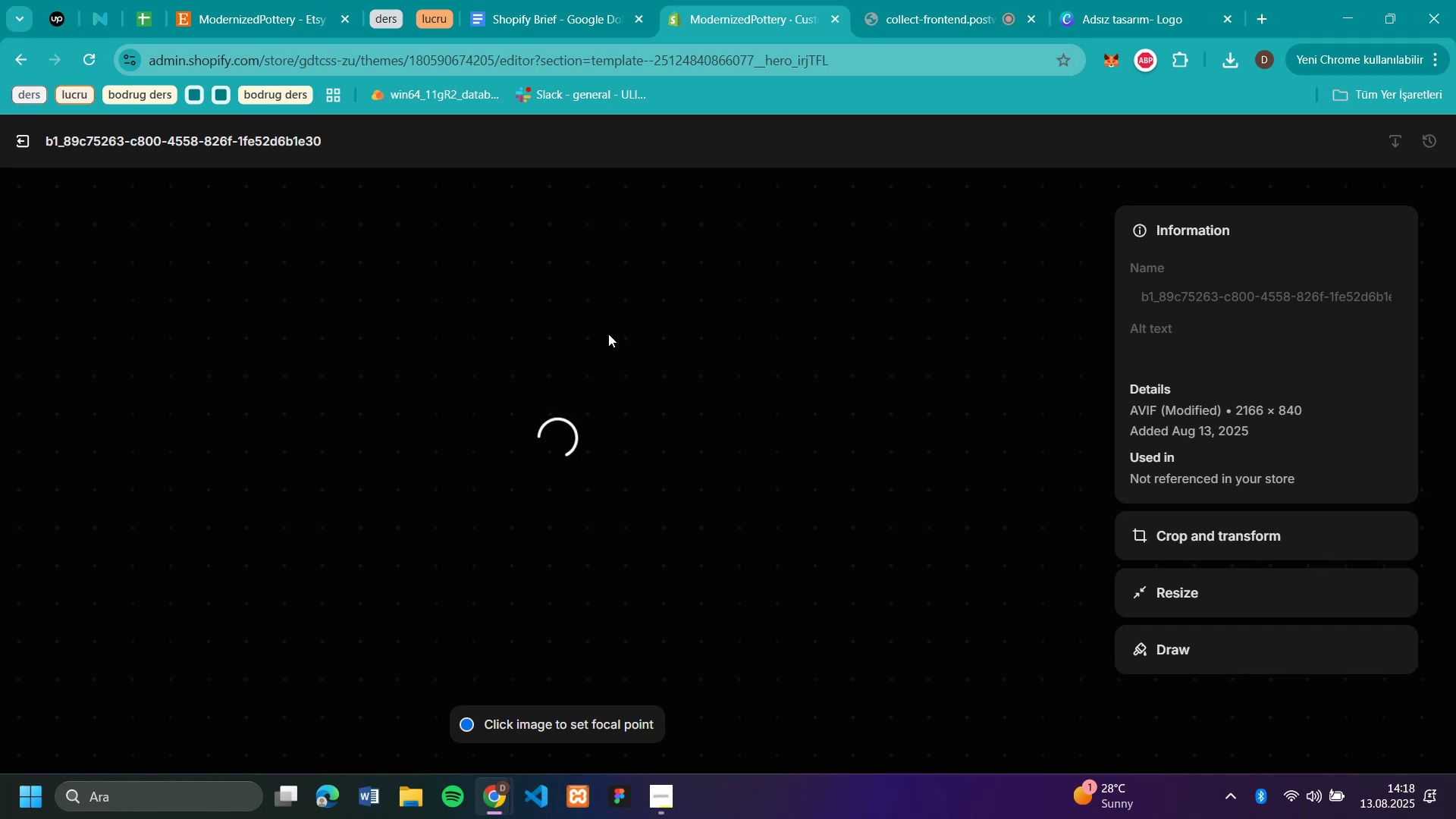 
left_click([21, 148])
 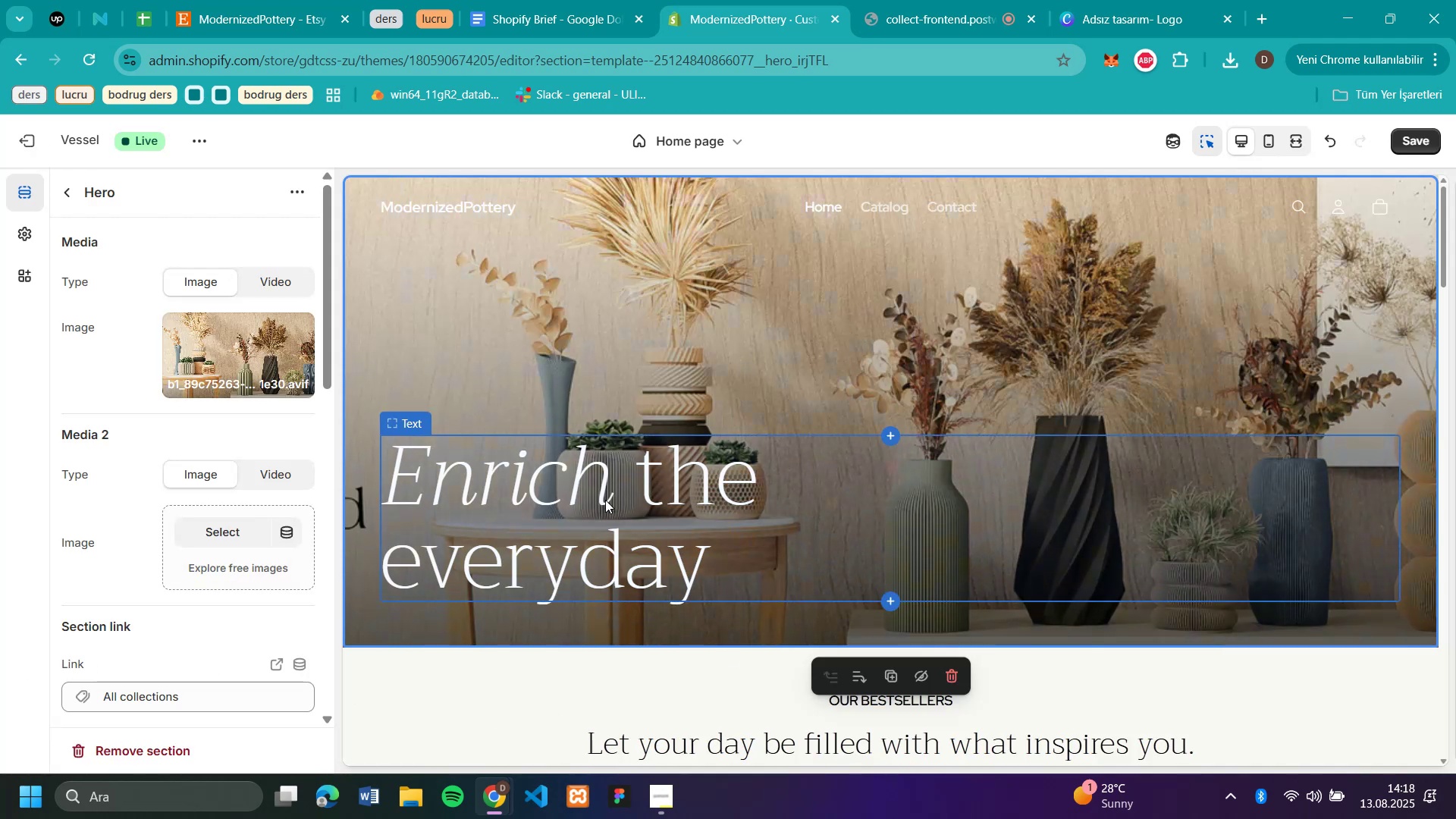 
wait(11.96)
 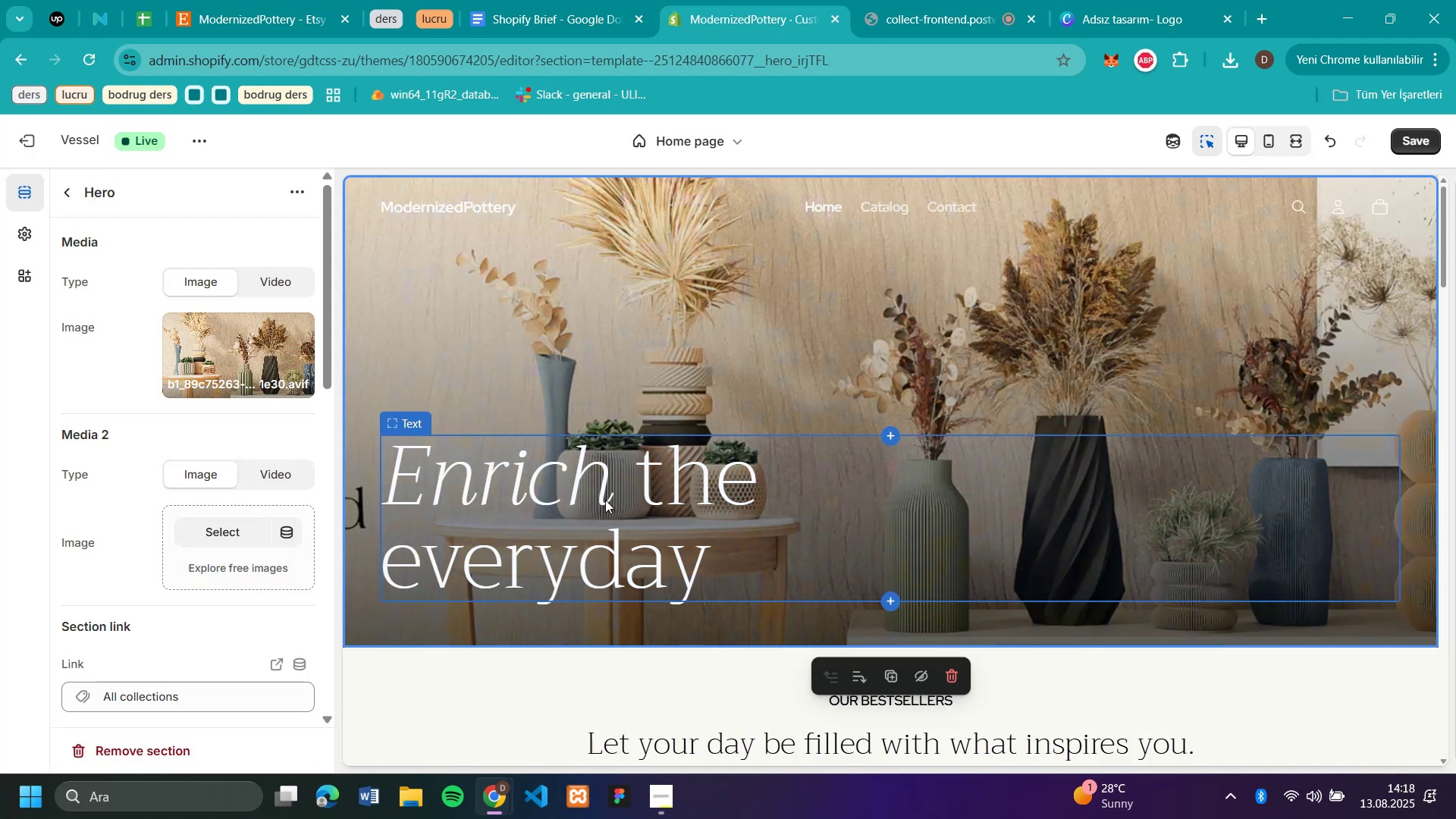 
left_click([1097, 19])
 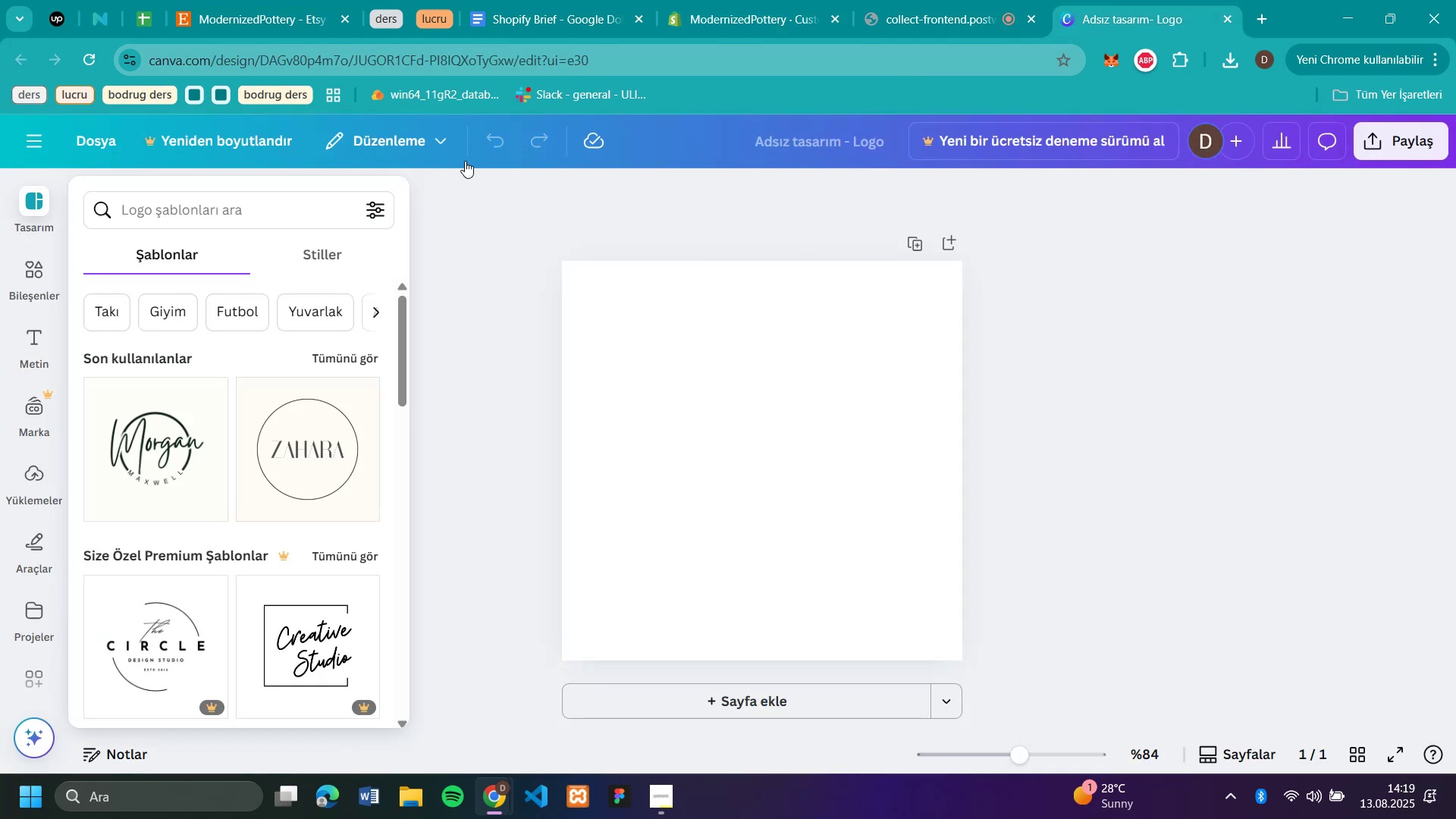 
wait(9.27)
 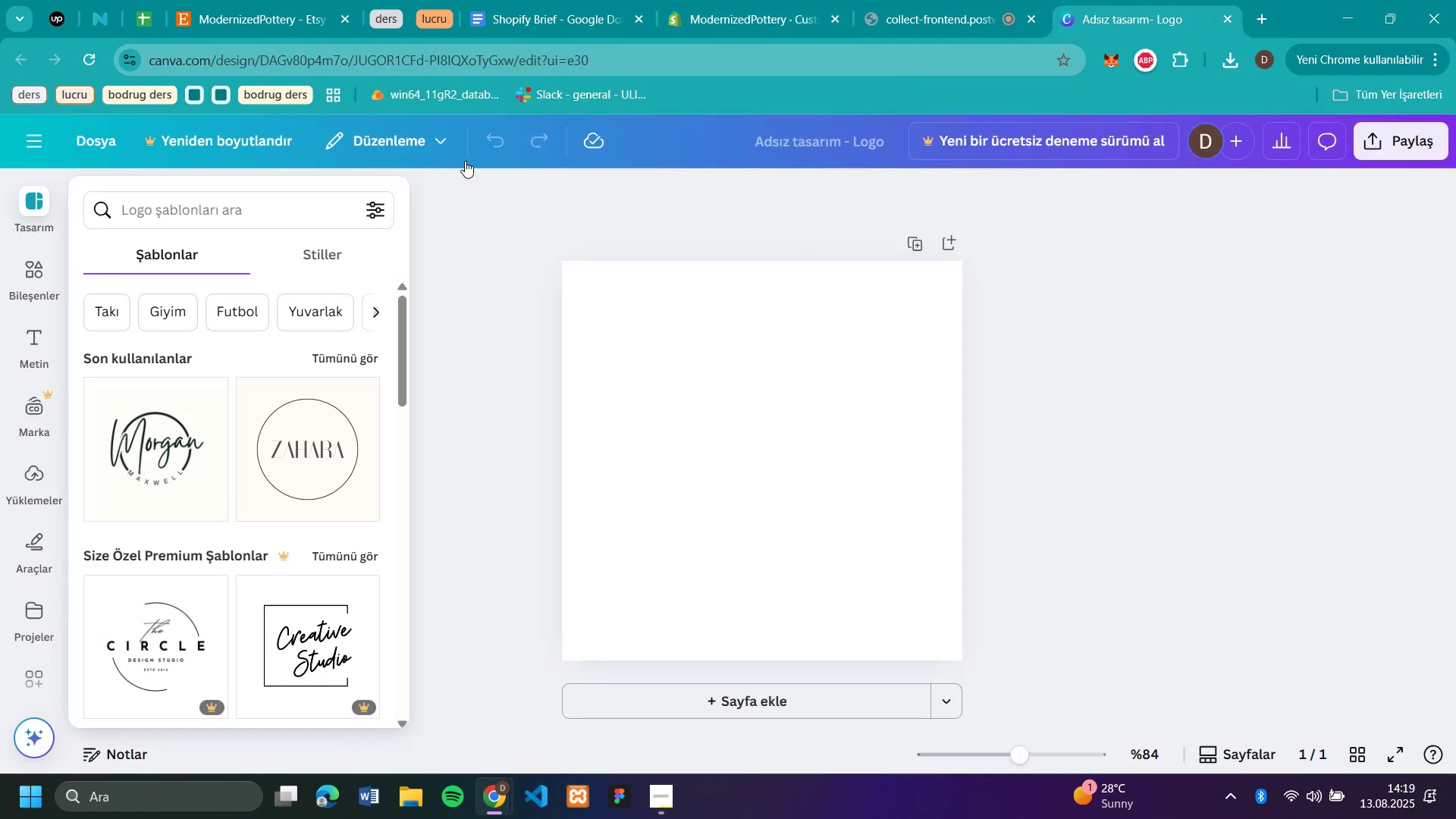 
left_click([1231, 65])
 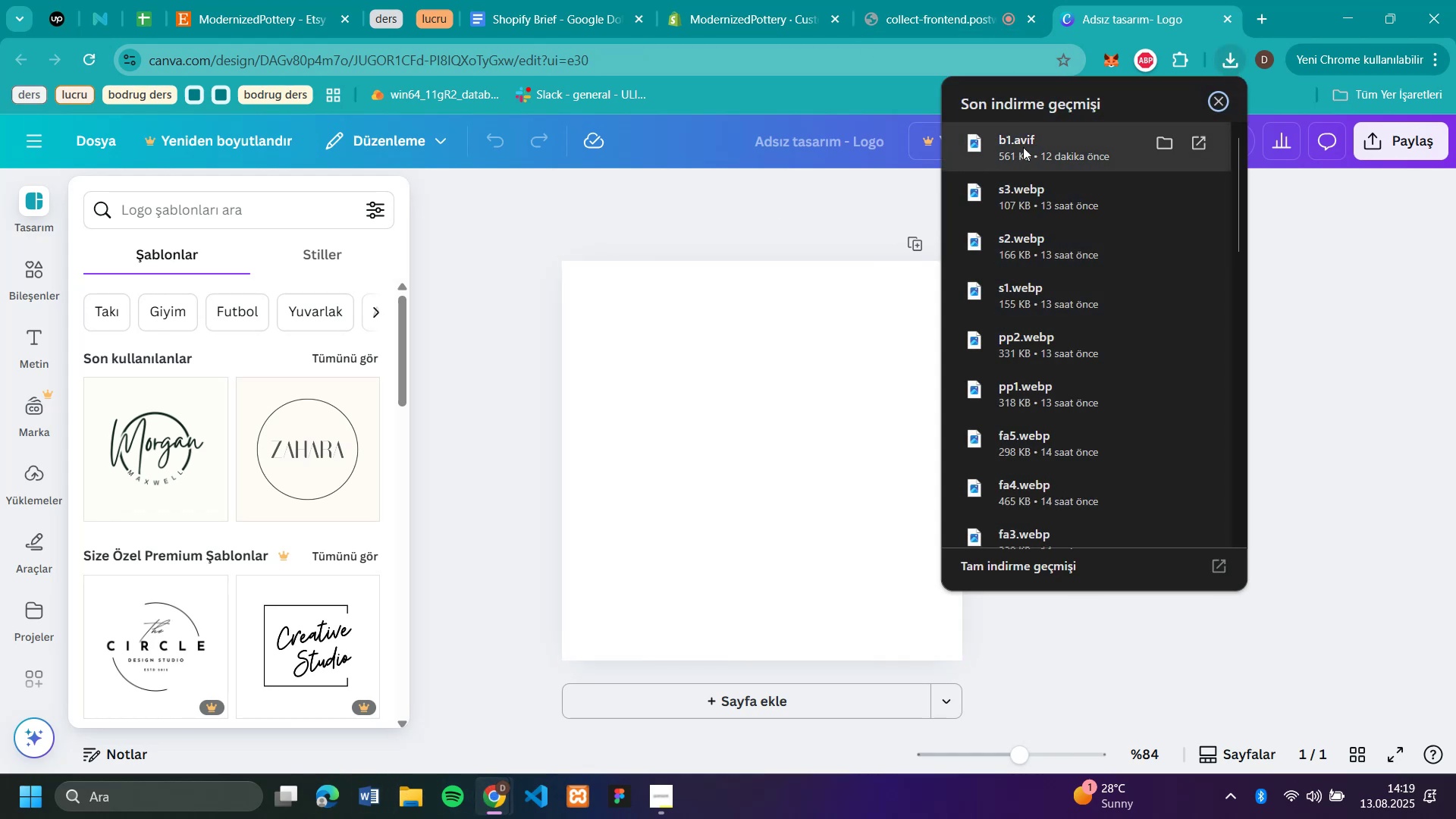 
double_click([1023, 147])
 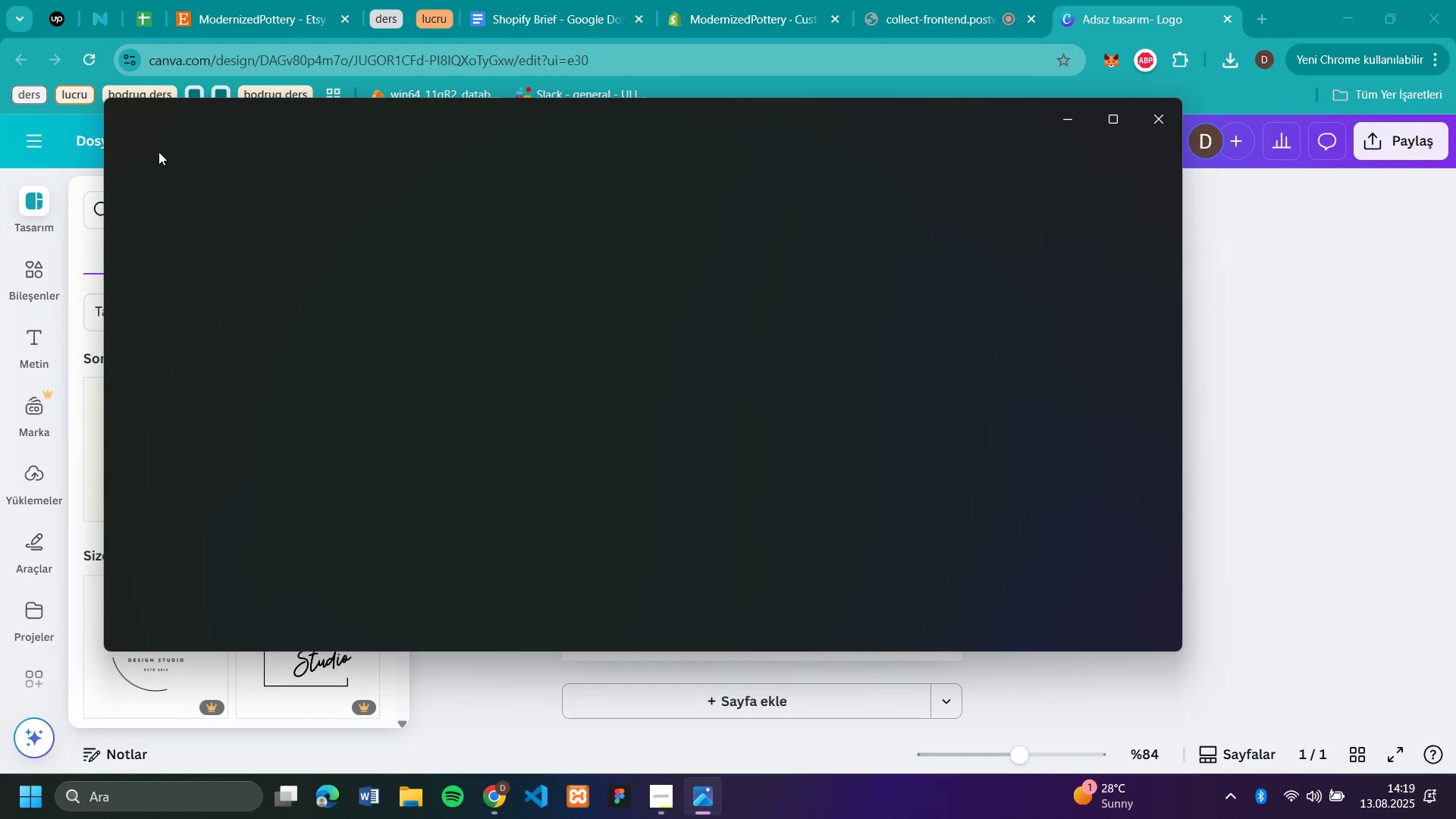 
wait(7.7)
 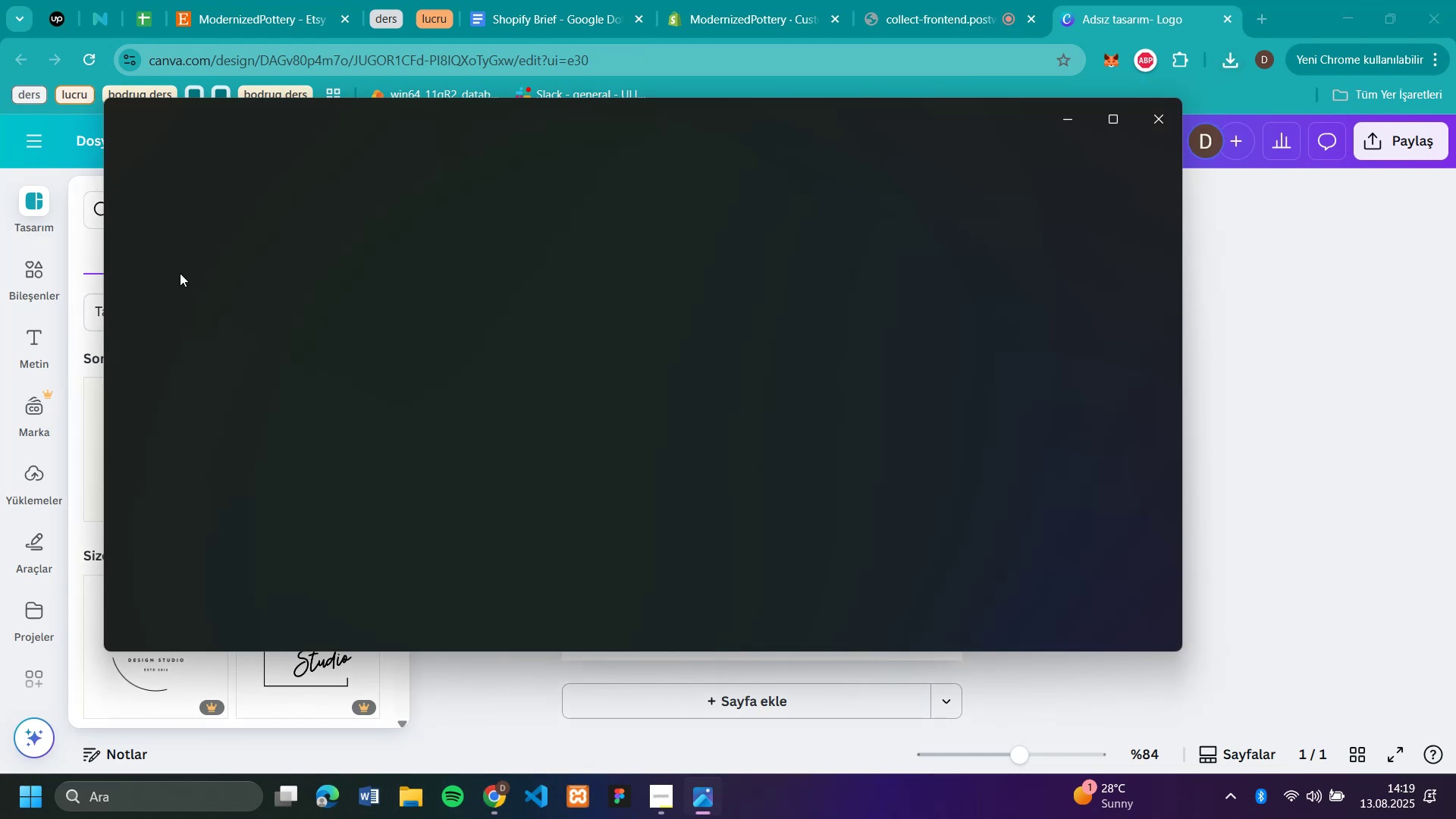 
left_click([147, 115])
 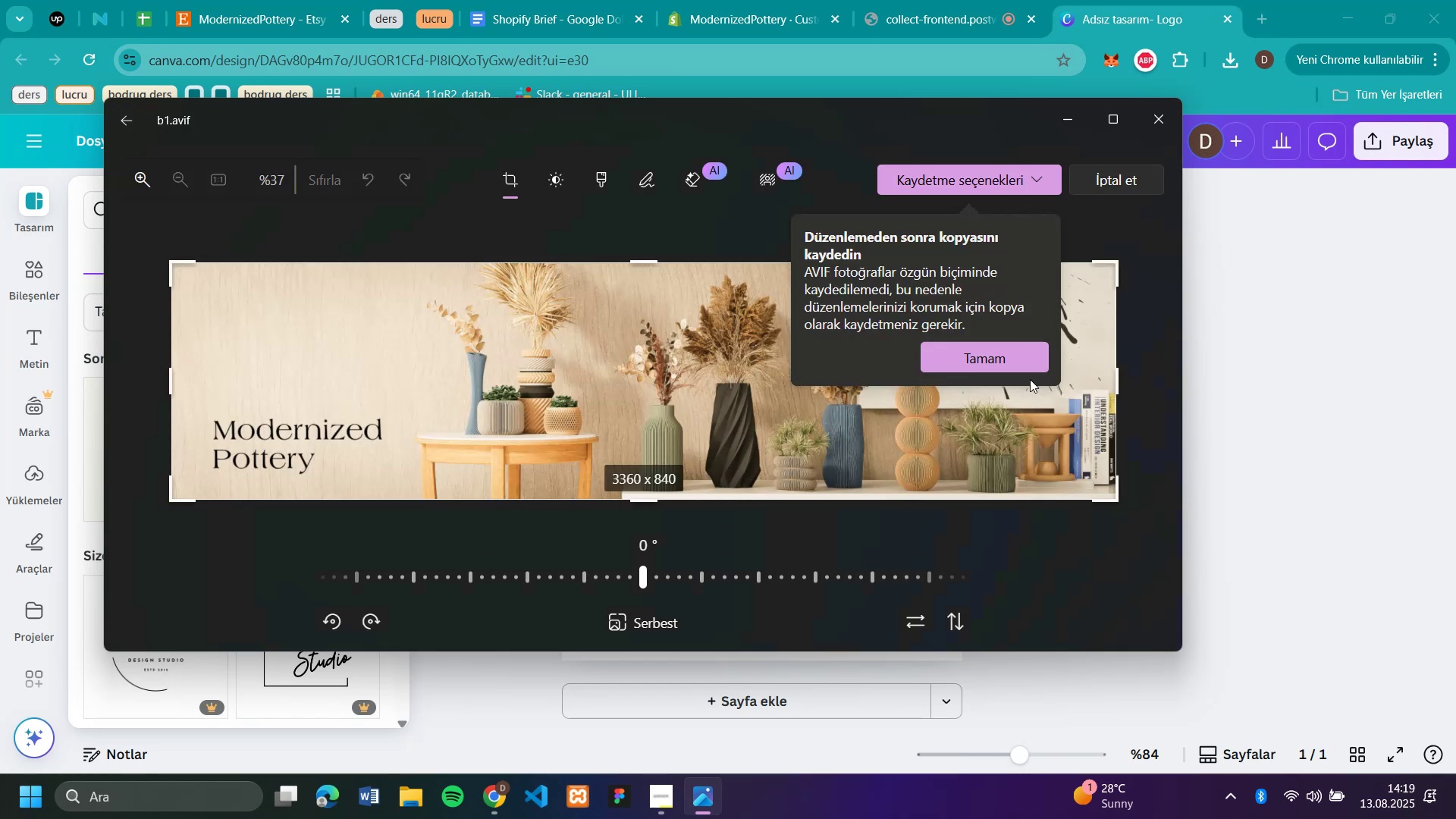 
wait(7.31)
 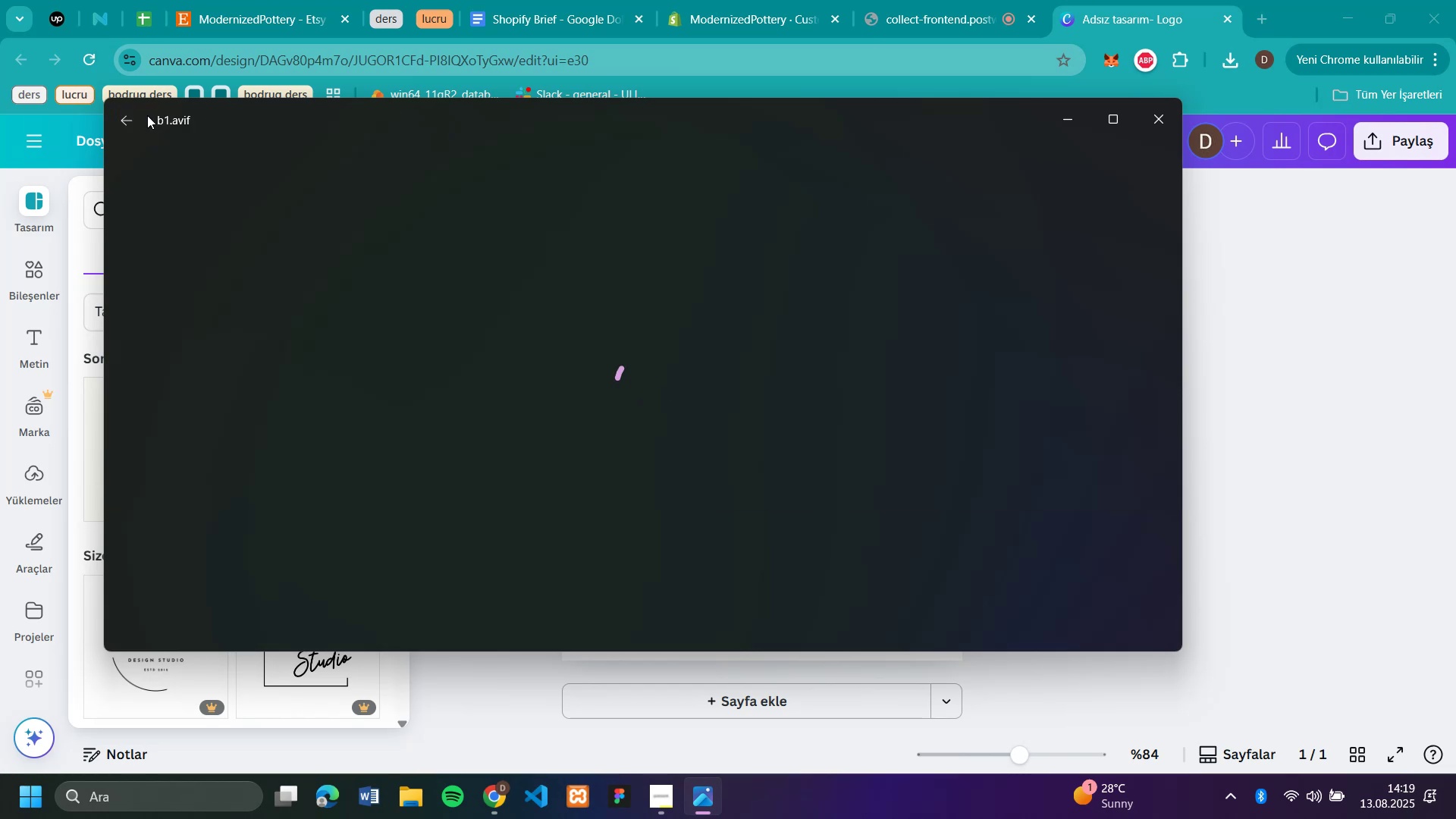 
left_click([1007, 360])
 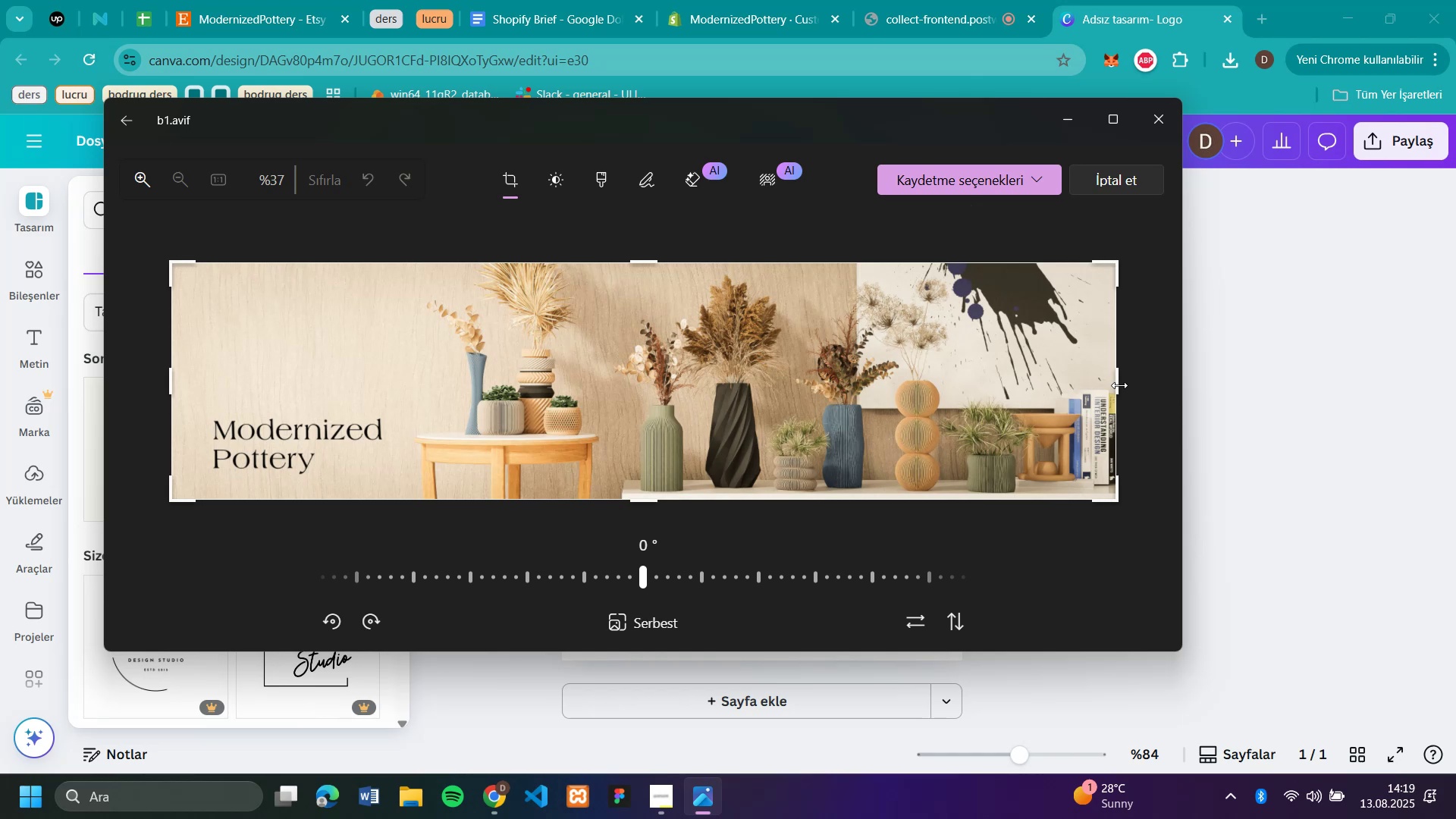 
left_click_drag(start_coordinate=[1117, 384], to_coordinate=[799, 405])
 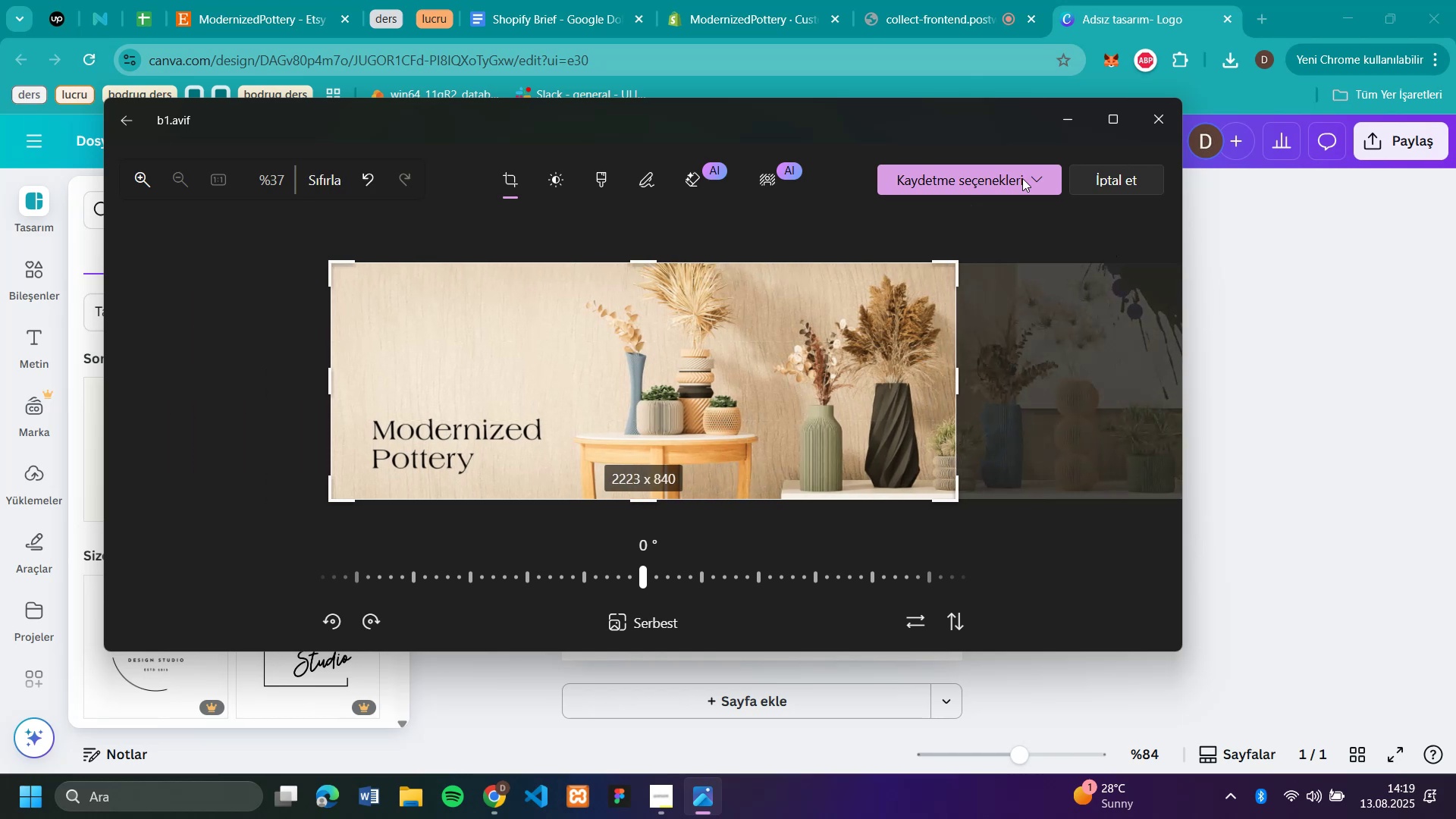 
left_click([975, 190])
 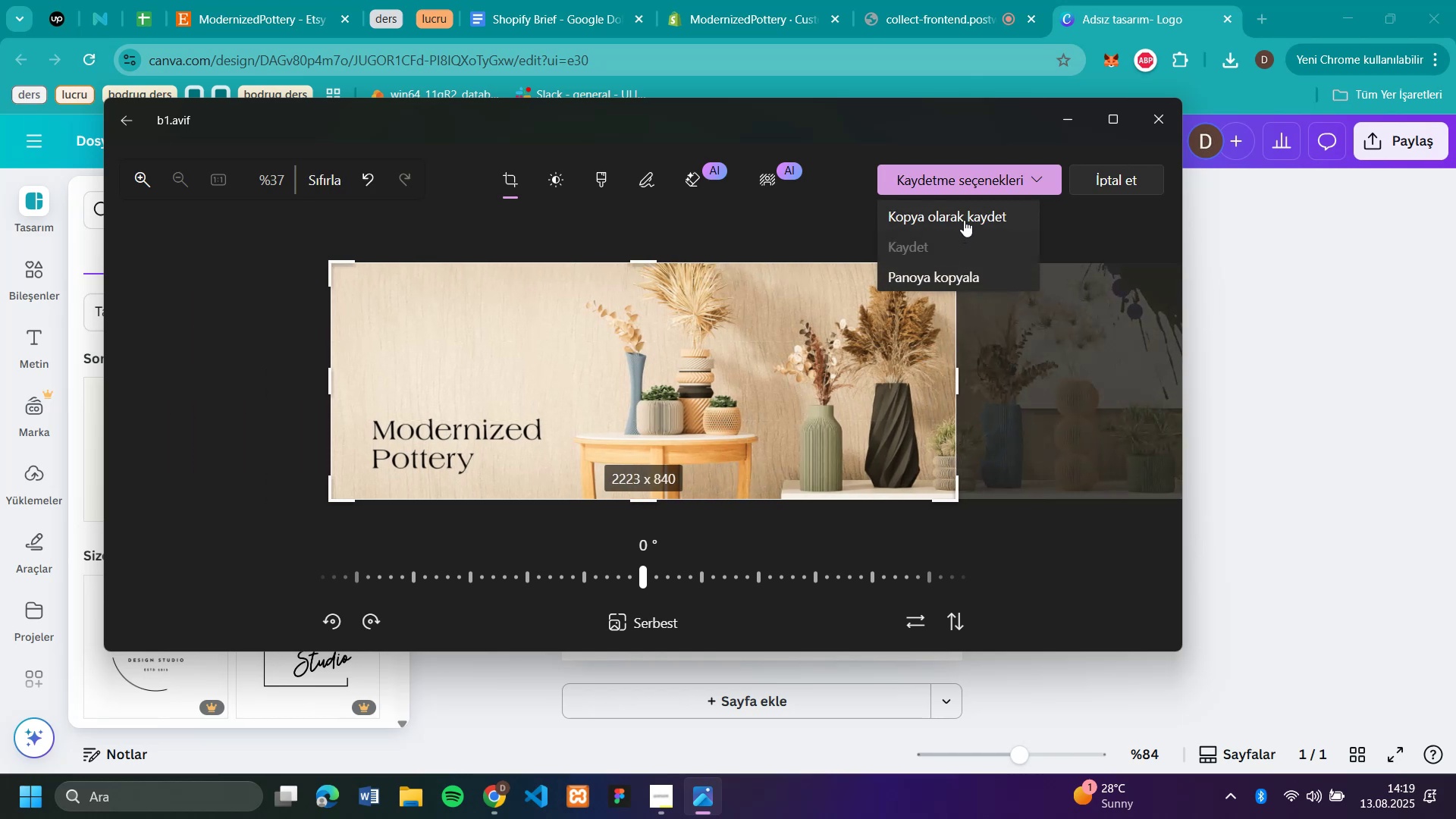 
left_click([968, 212])
 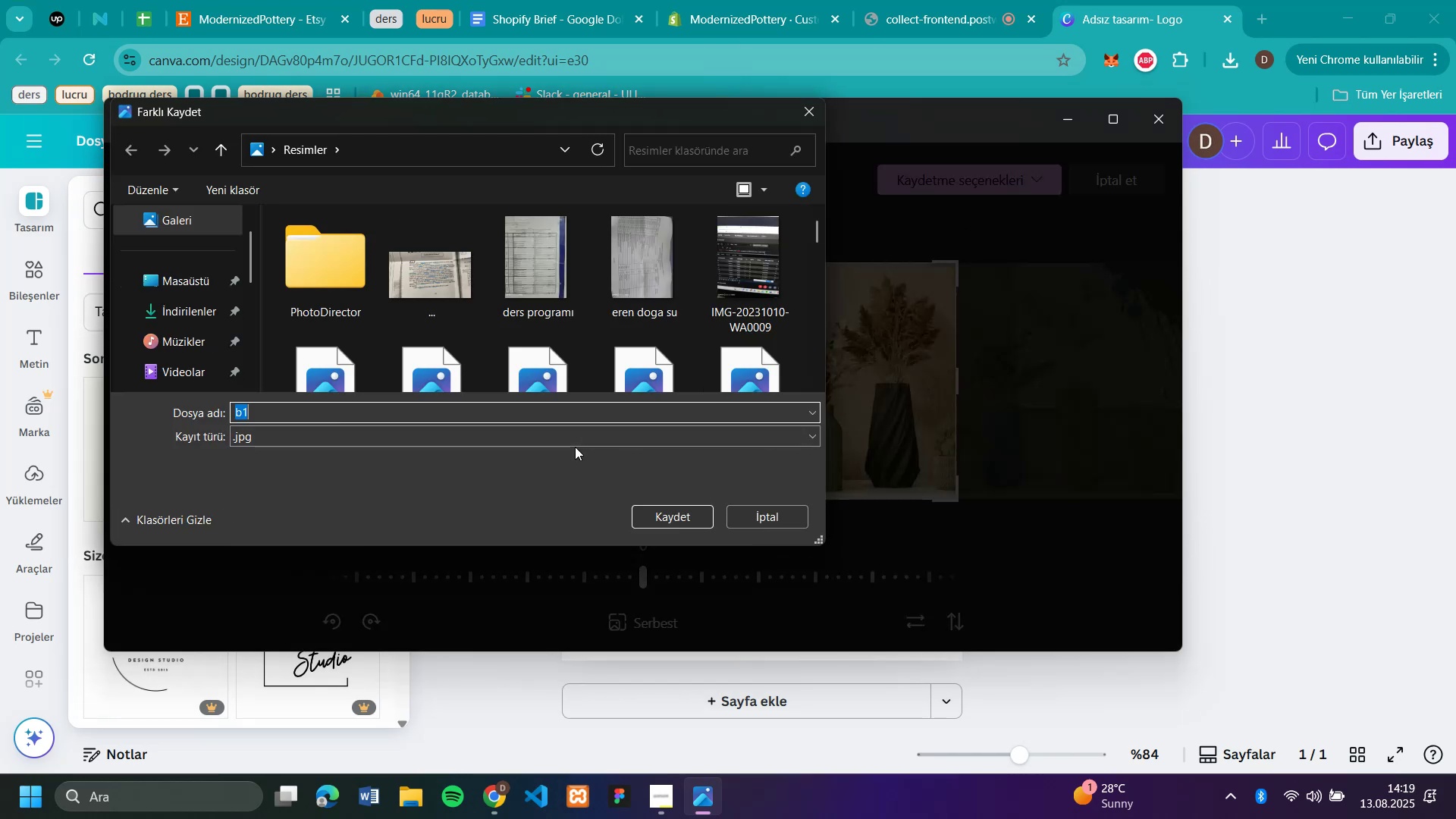 
left_click([516, 412])
 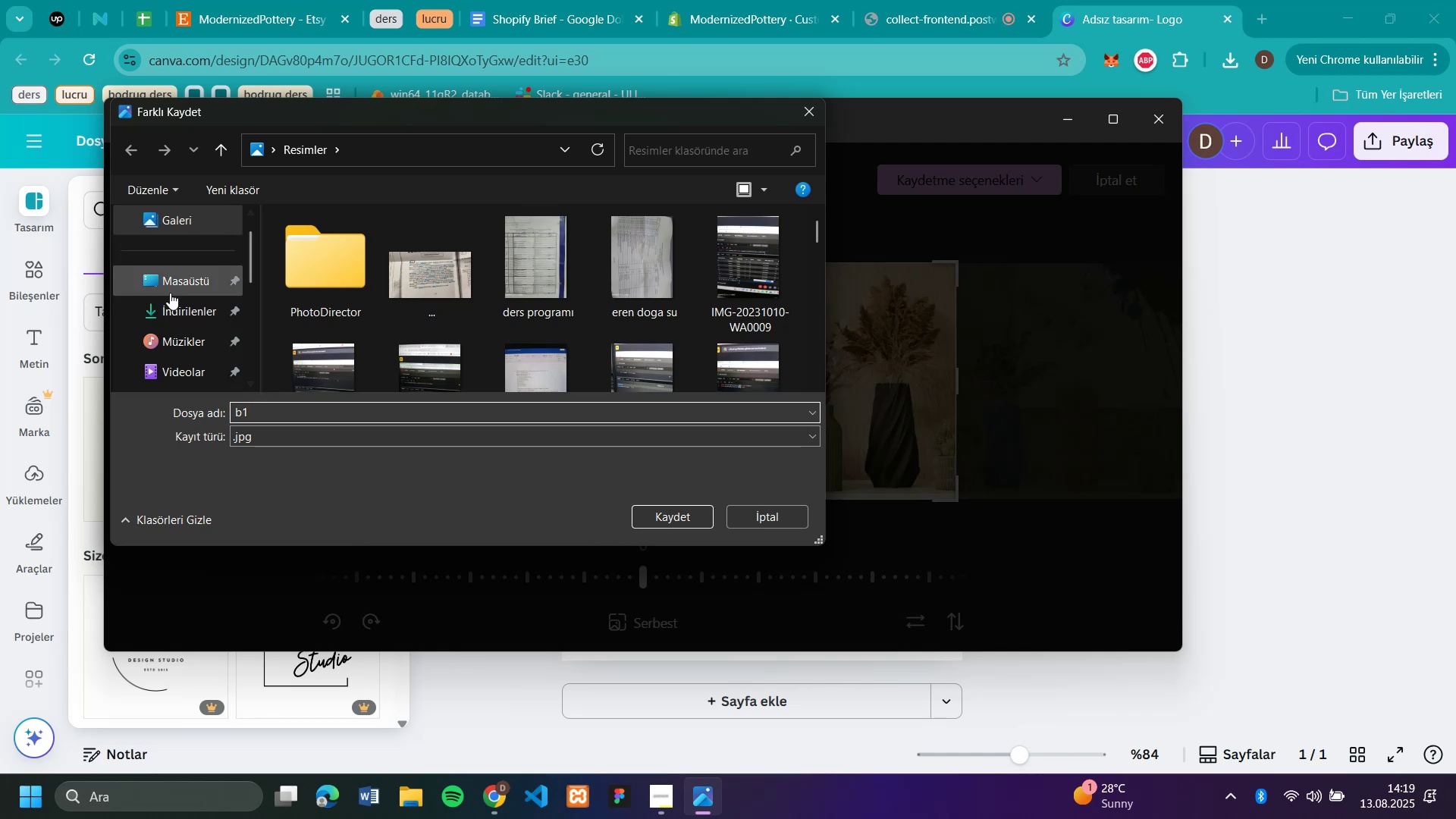 
left_click([170, 286])
 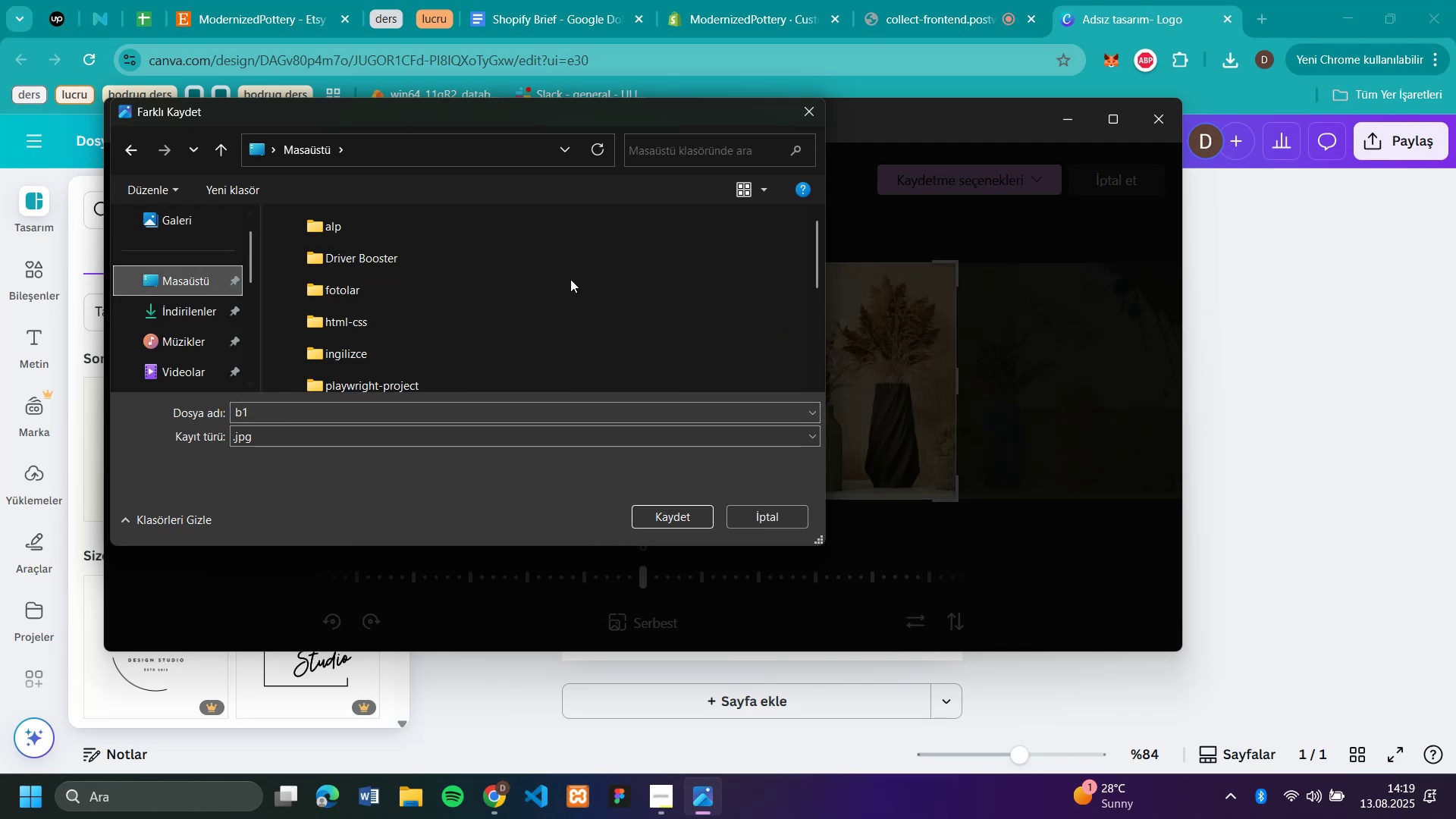 
scroll: coordinate [570, 279], scroll_direction: down, amount: 3.0
 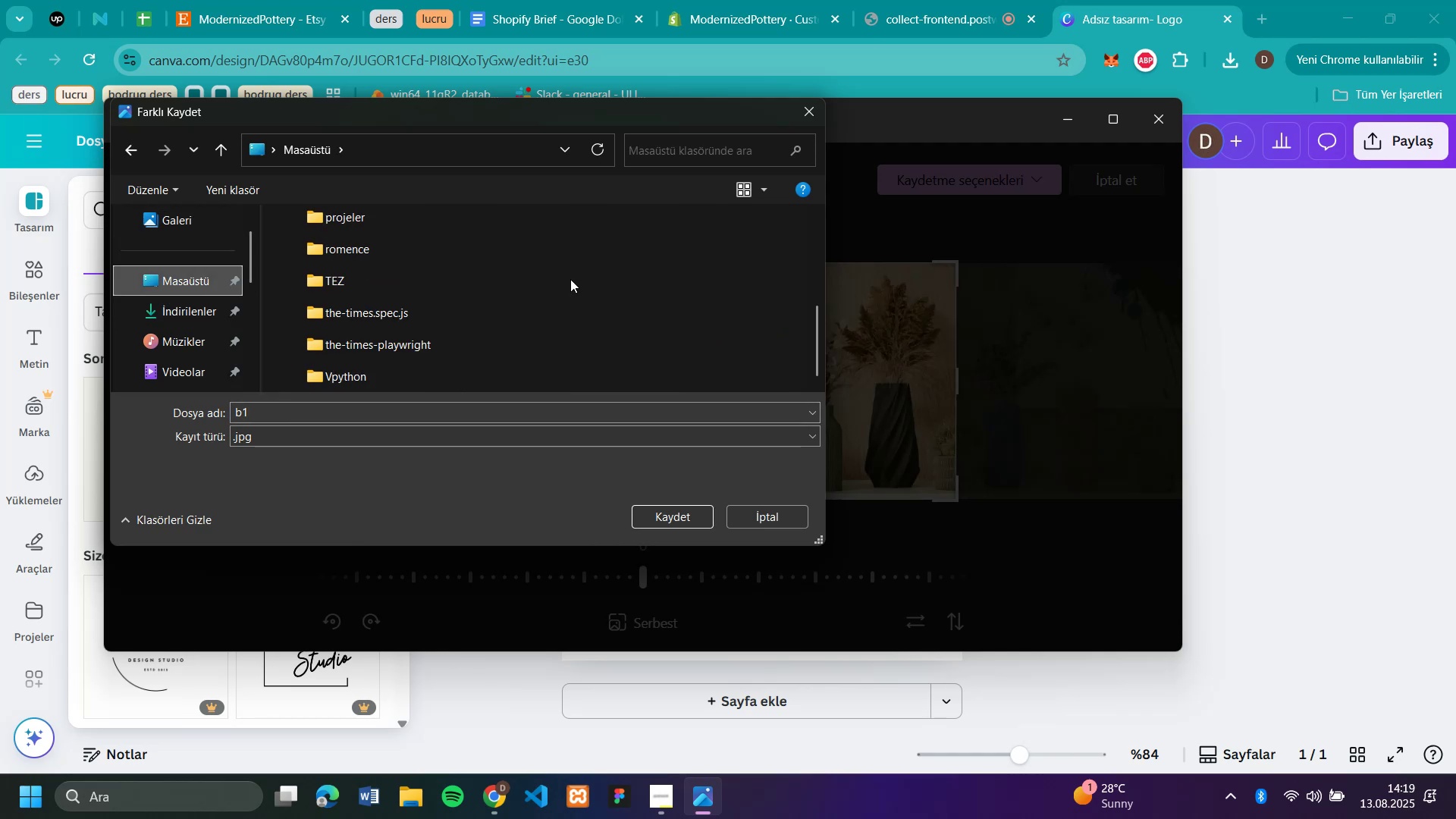 
scroll: coordinate [570, 279], scroll_direction: up, amount: 6.0
 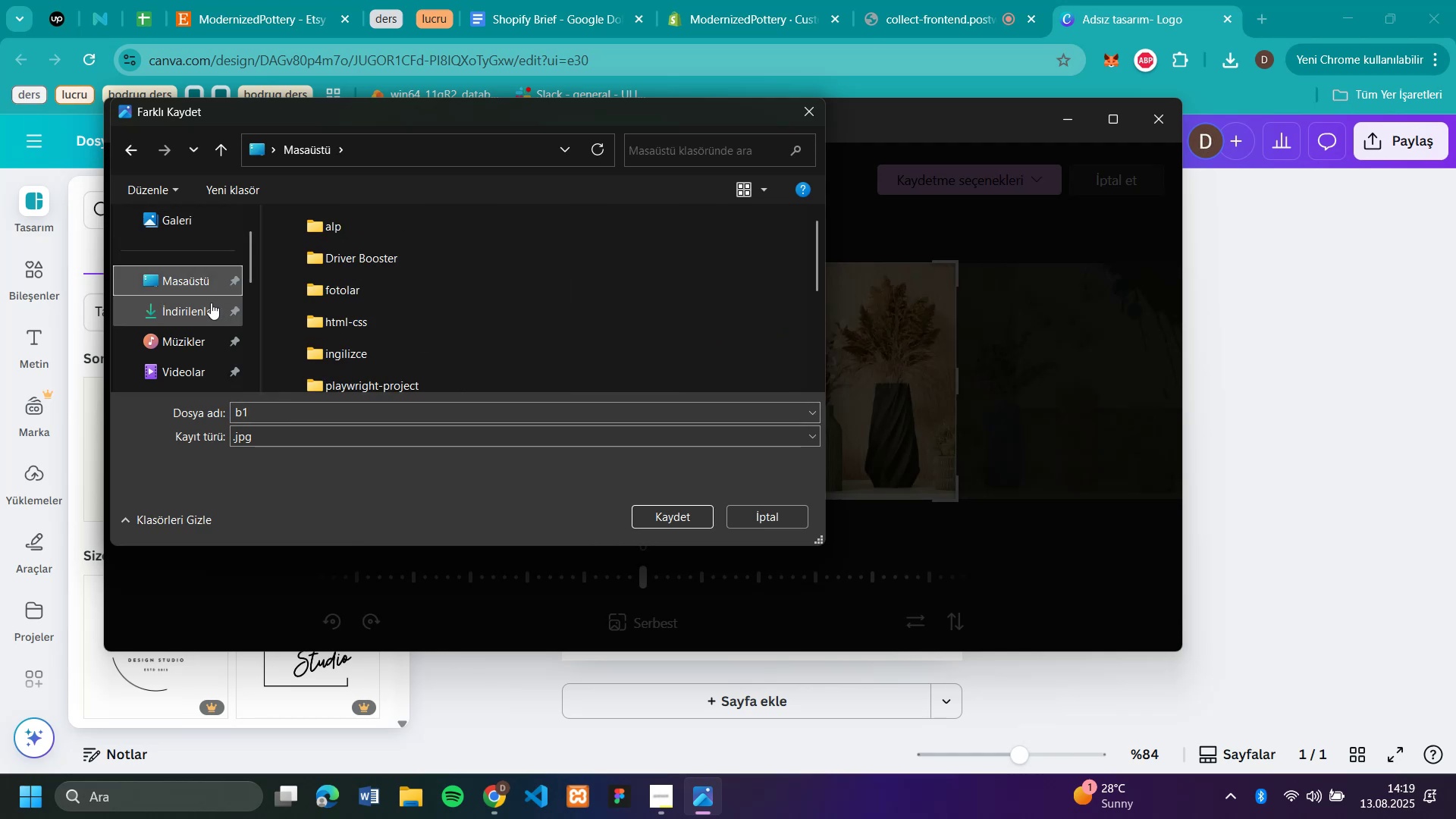 
left_click([196, 315])
 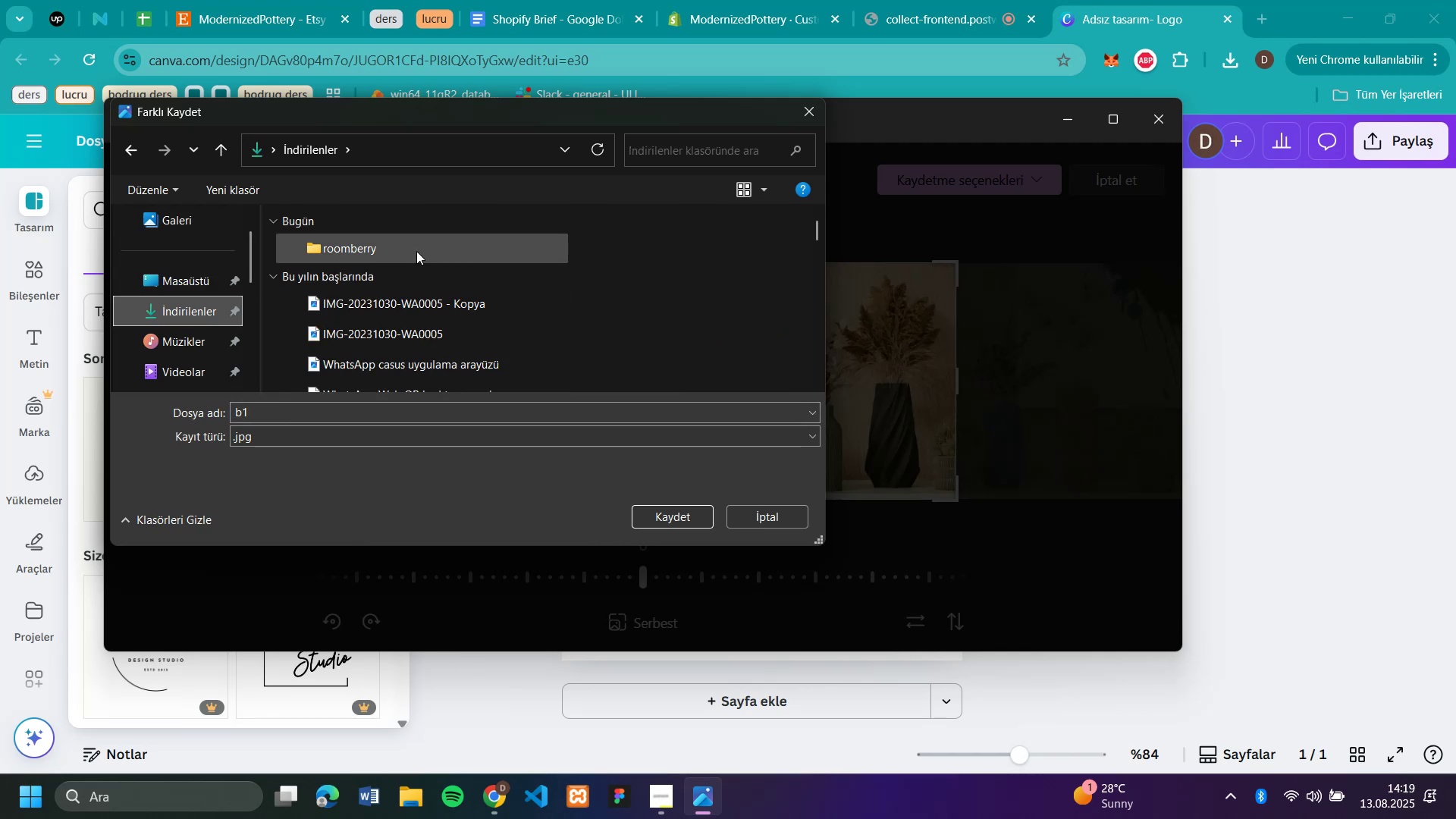 
scroll: coordinate [490, 272], scroll_direction: down, amount: 3.0
 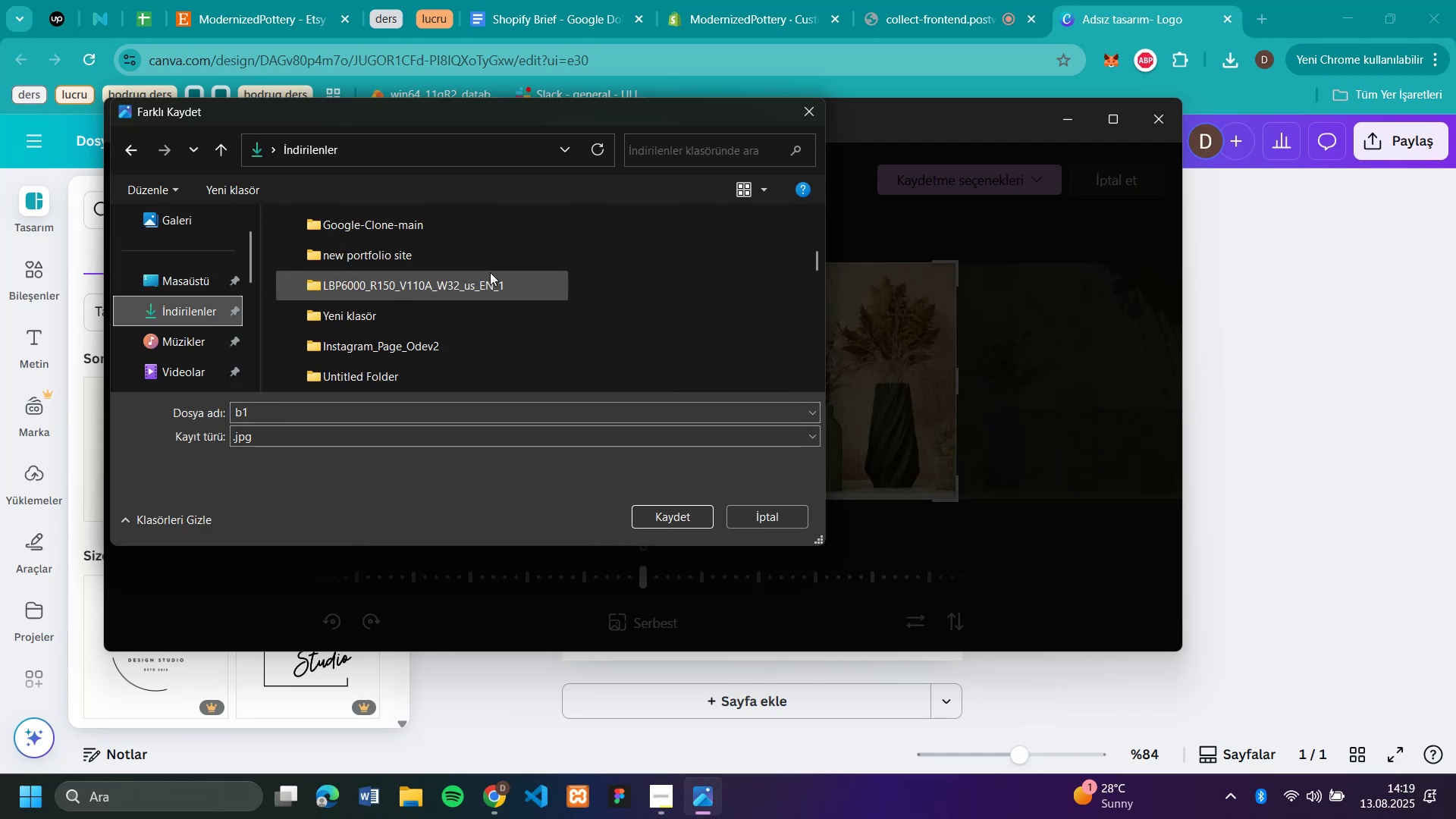 
scroll: coordinate [406, 277], scroll_direction: up, amount: 15.0
 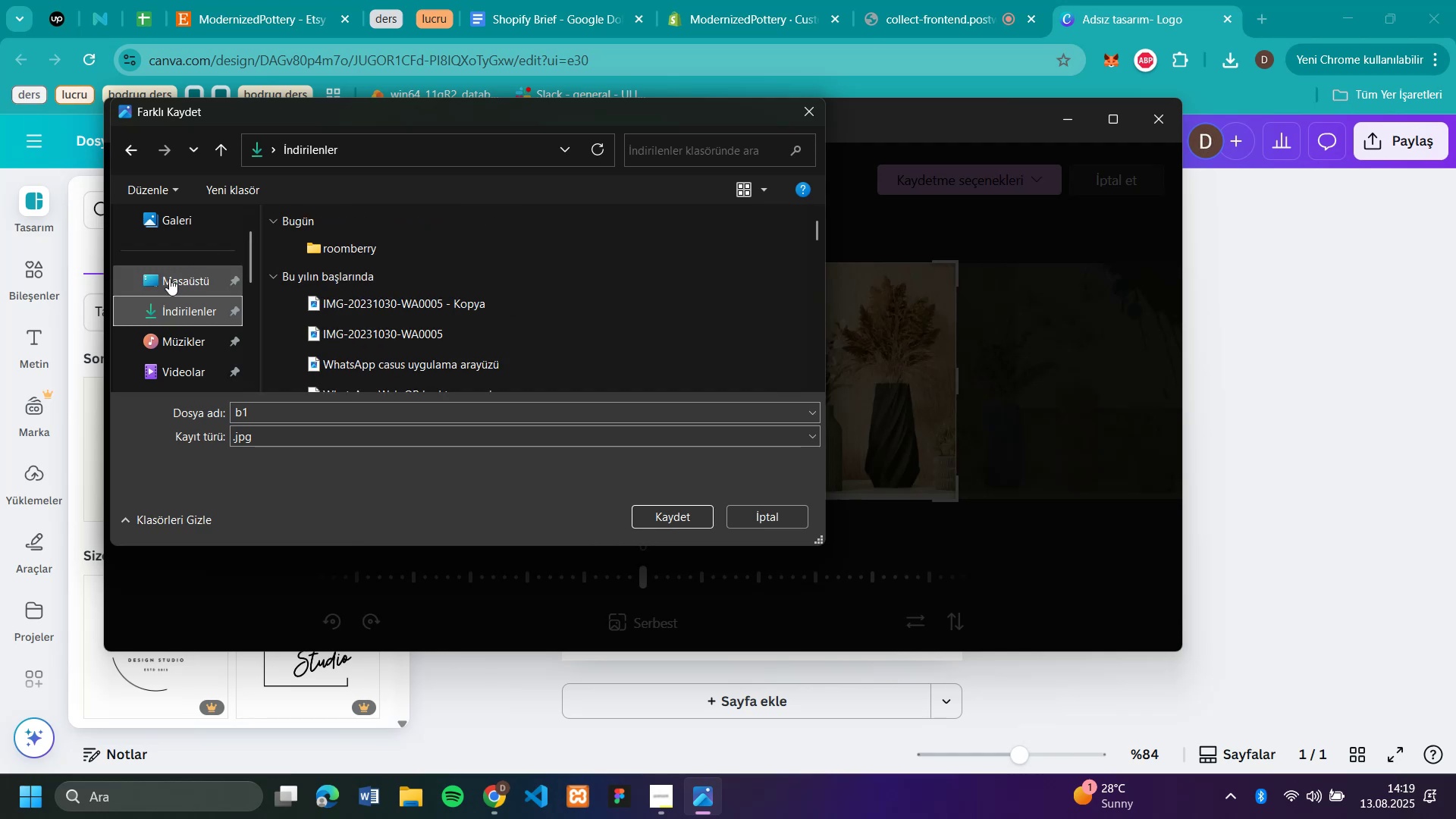 
left_click([176, 266])
 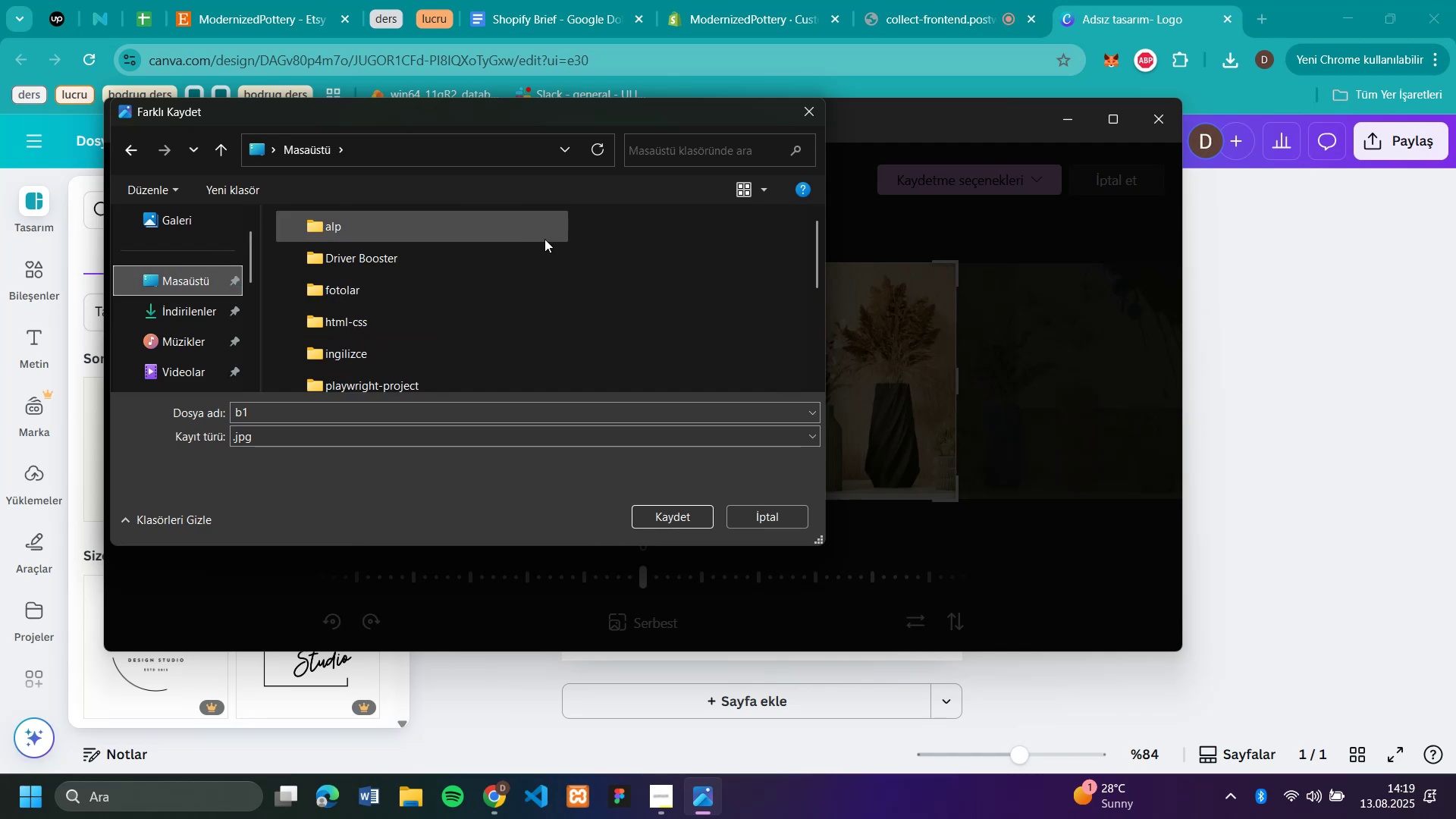 
scroll: coordinate [522, 298], scroll_direction: down, amount: 6.0
 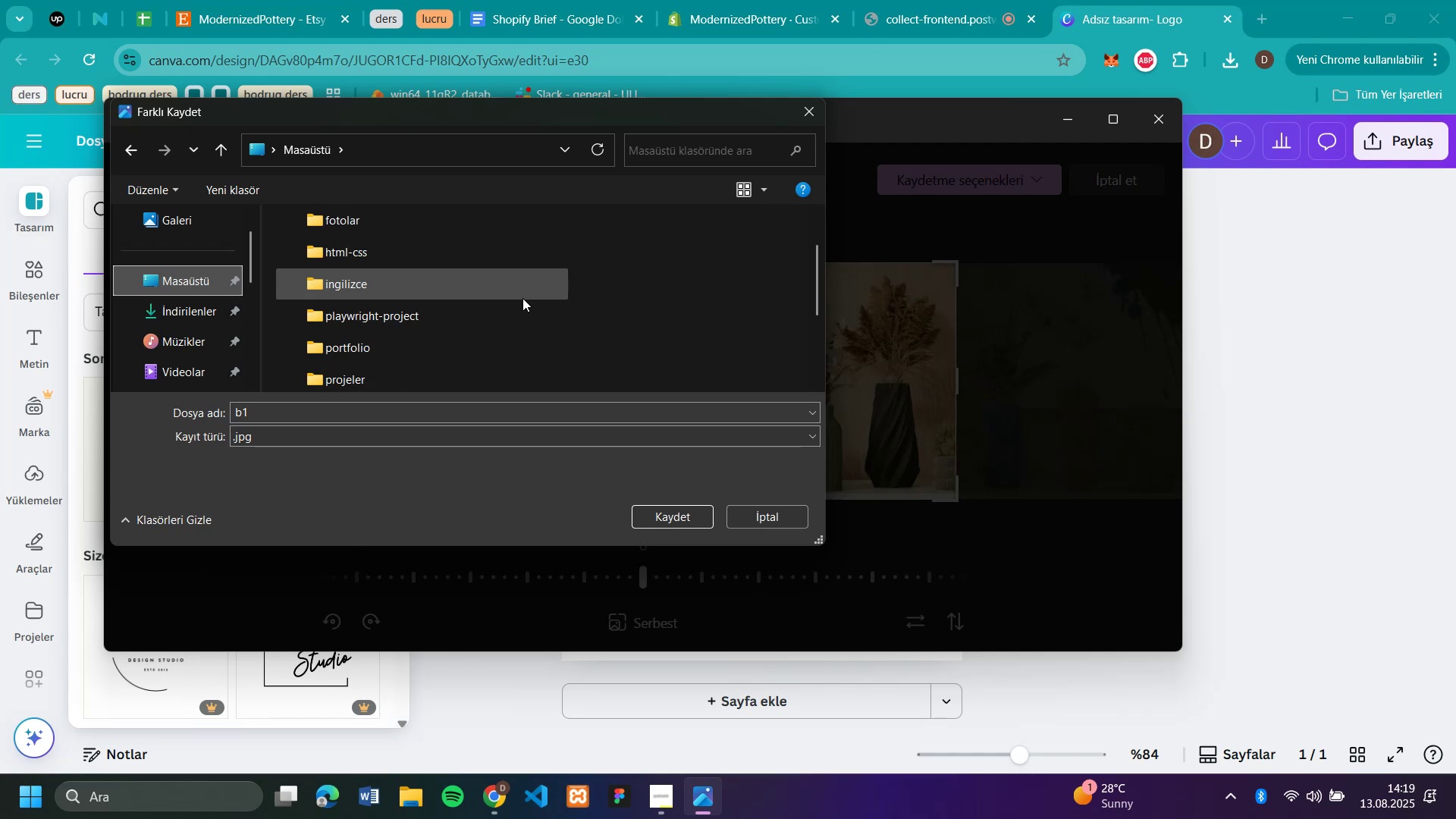 
scroll: coordinate [522, 298], scroll_direction: up, amount: 4.0
 